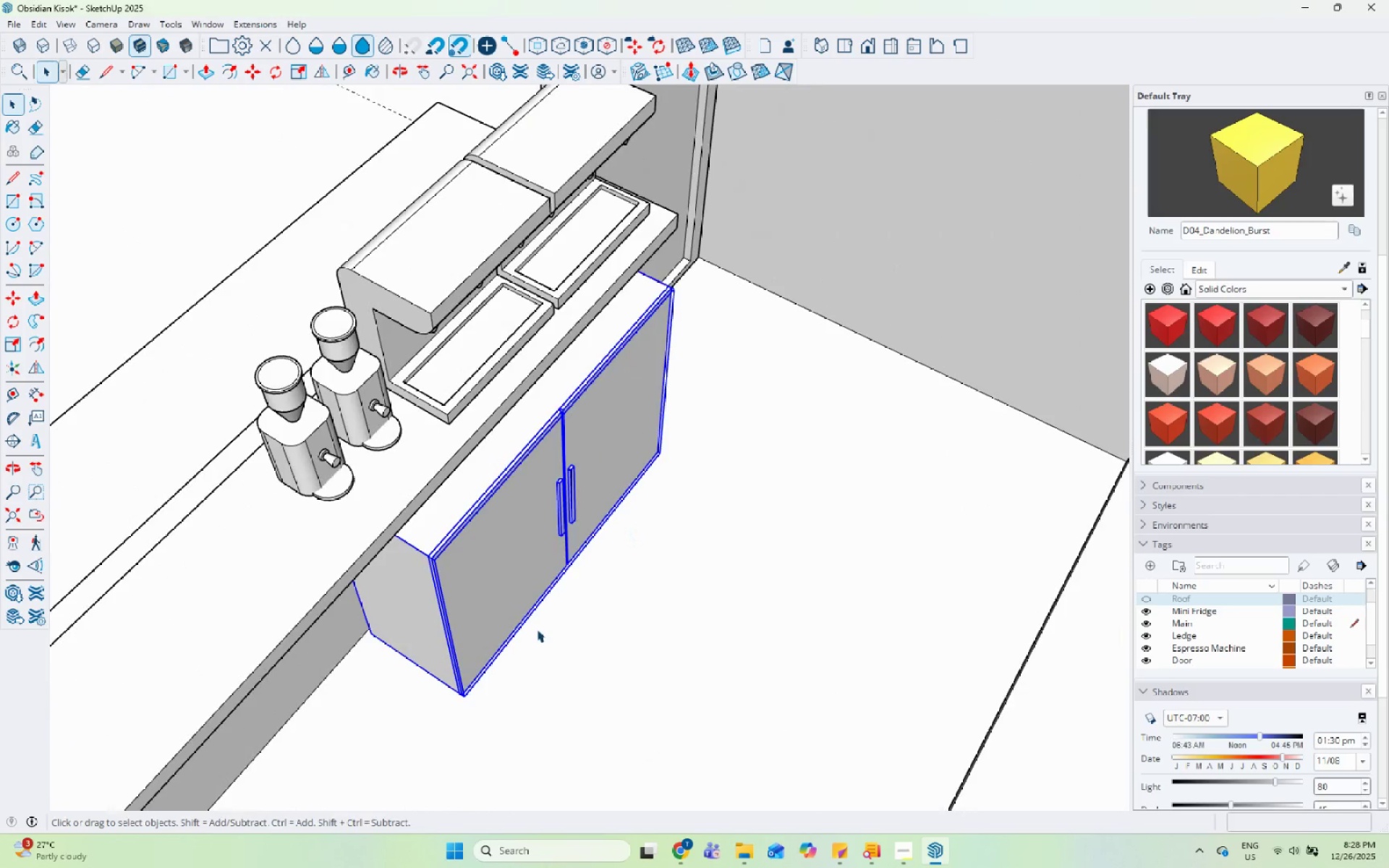 
key(Control+ControlLeft)
 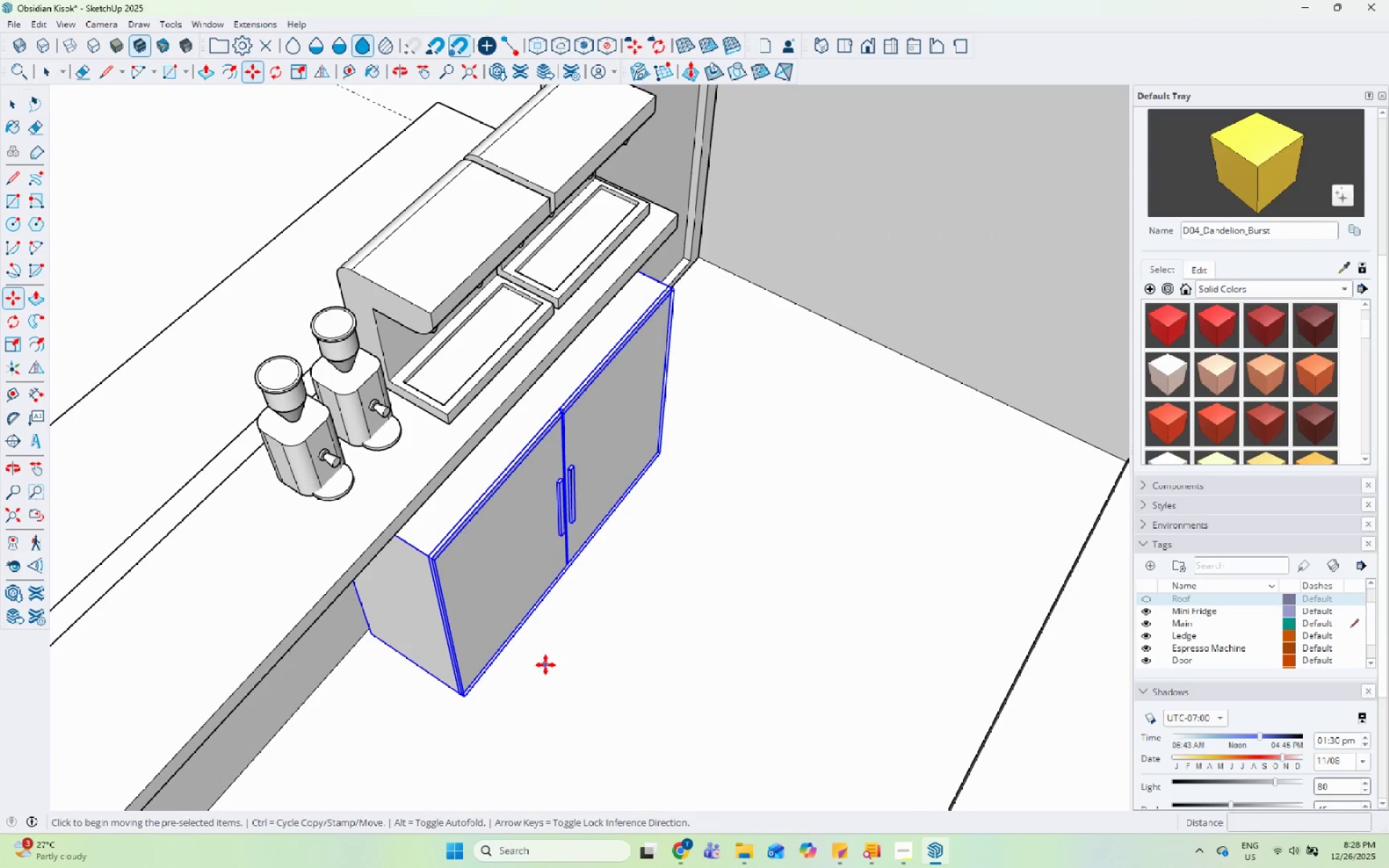 
left_click([545, 664])
 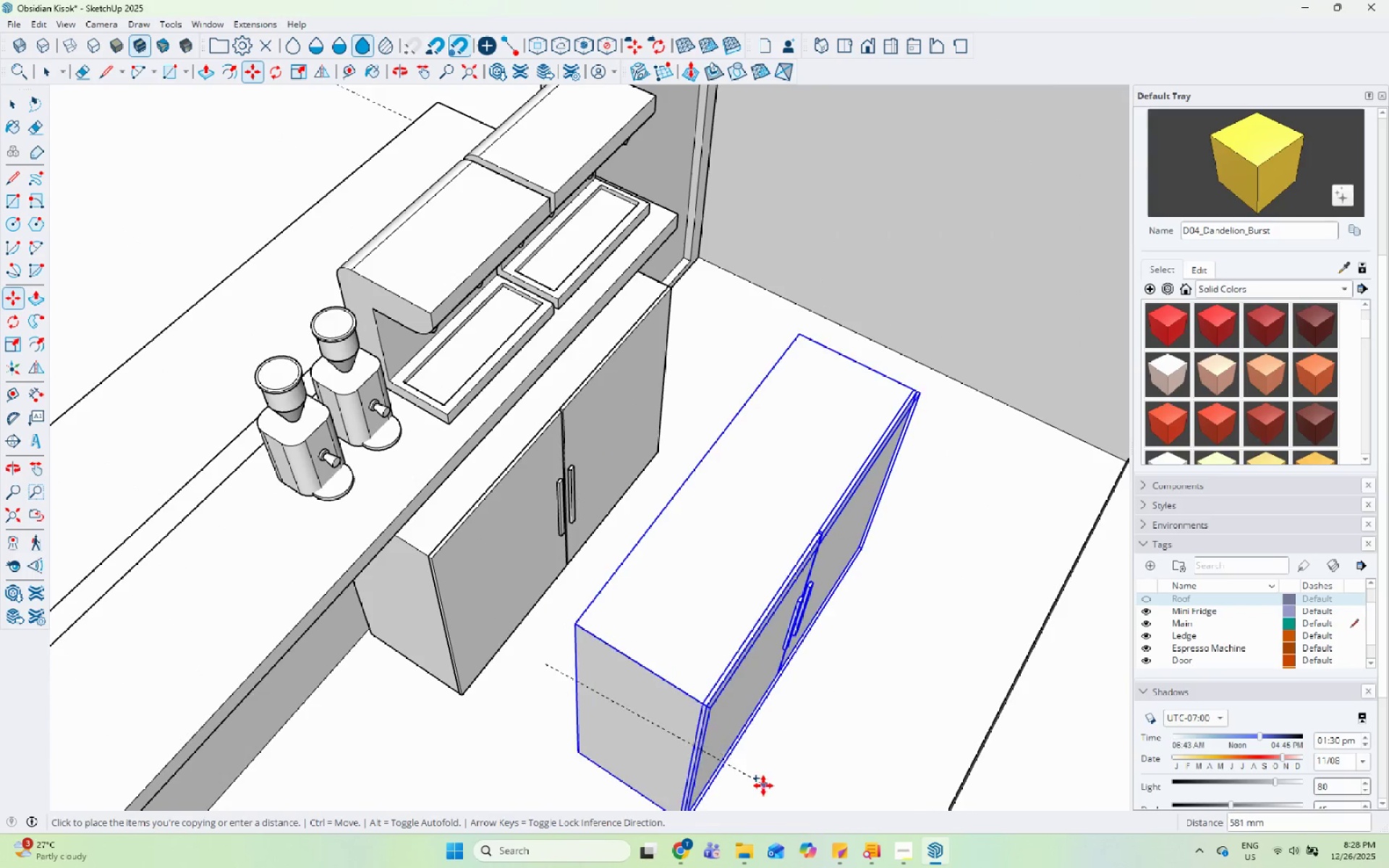 
left_click([759, 802])
 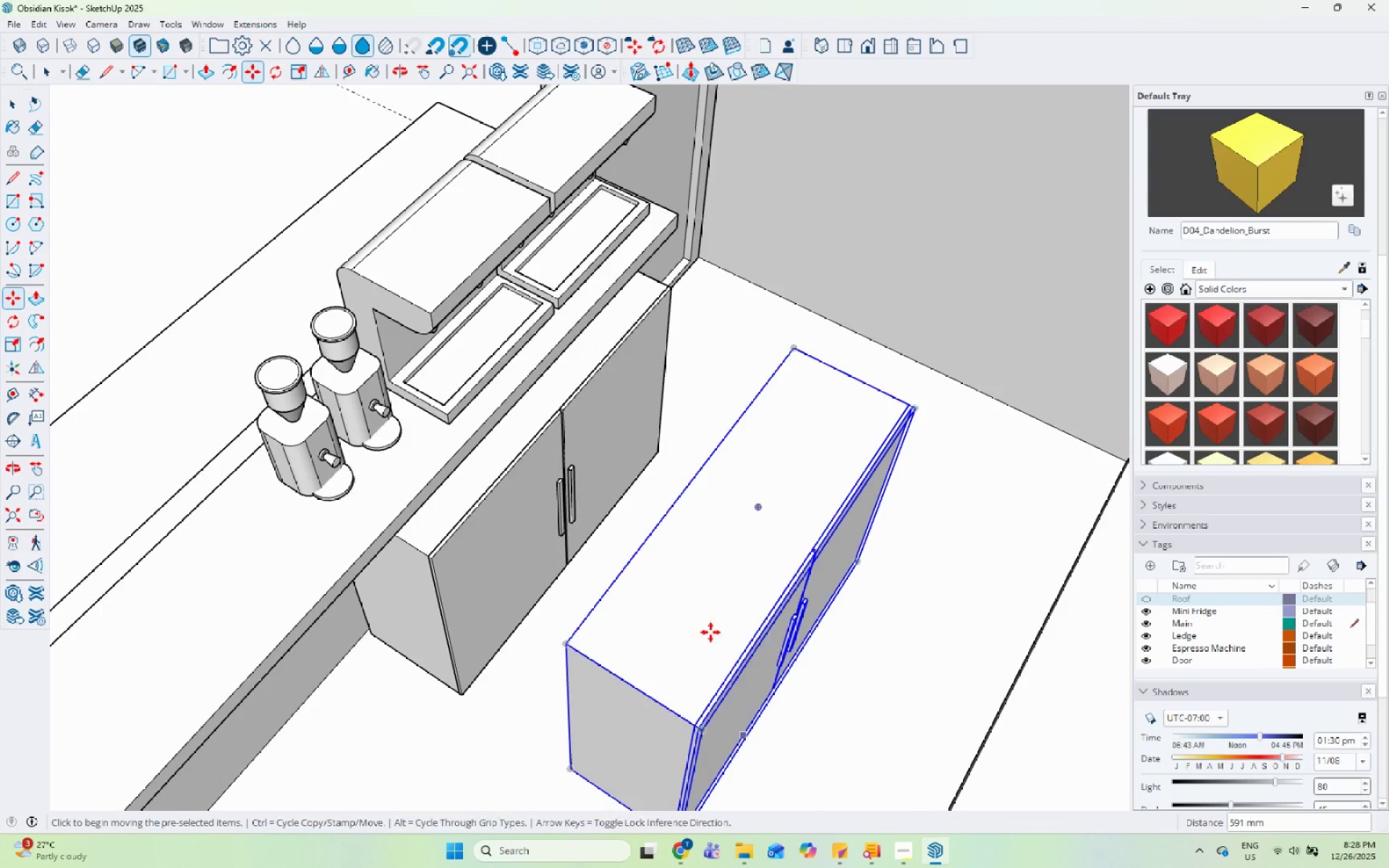 
key(Space)
 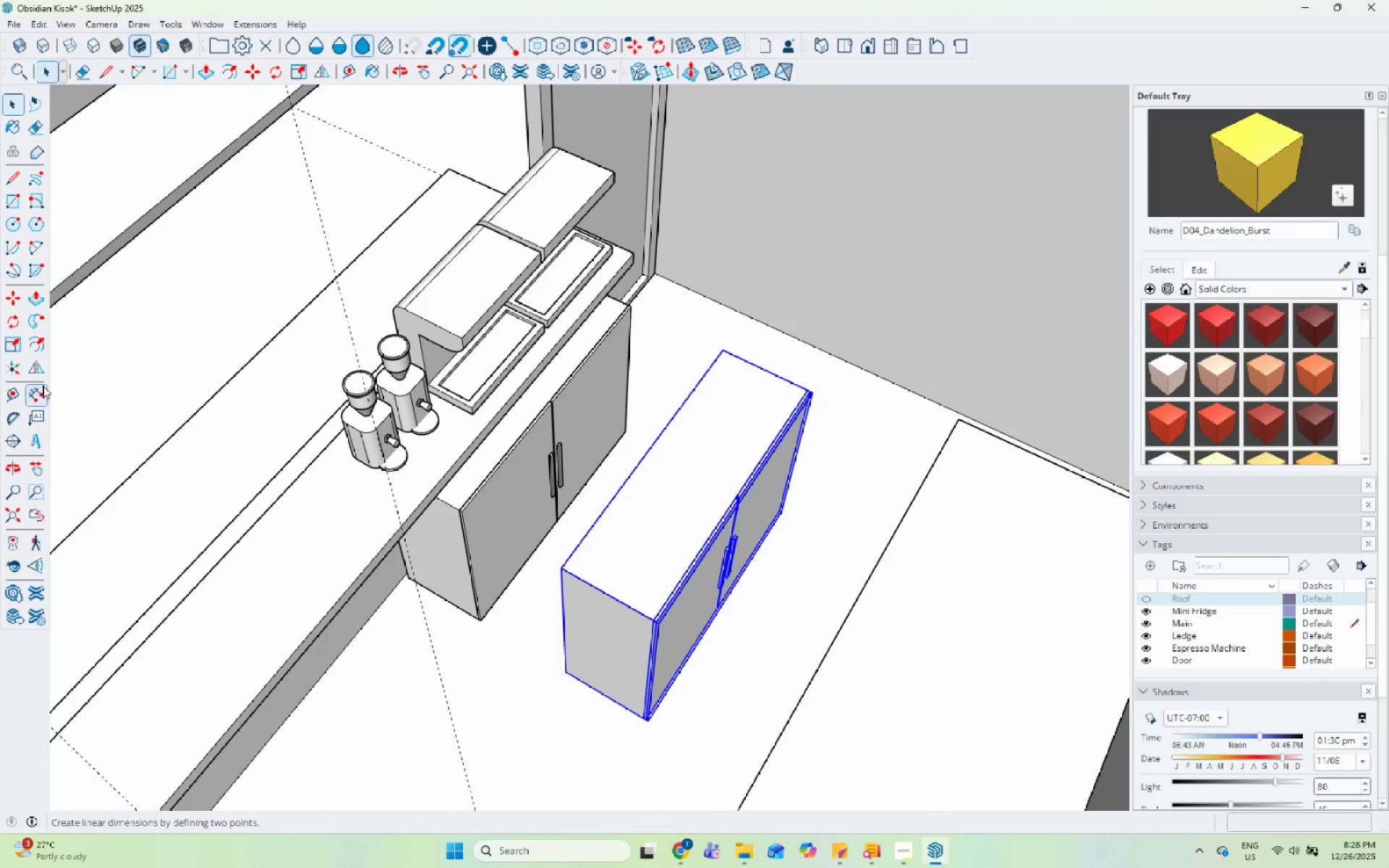 
scroll: coordinate [718, 561], scroll_direction: down, amount: 3.0
 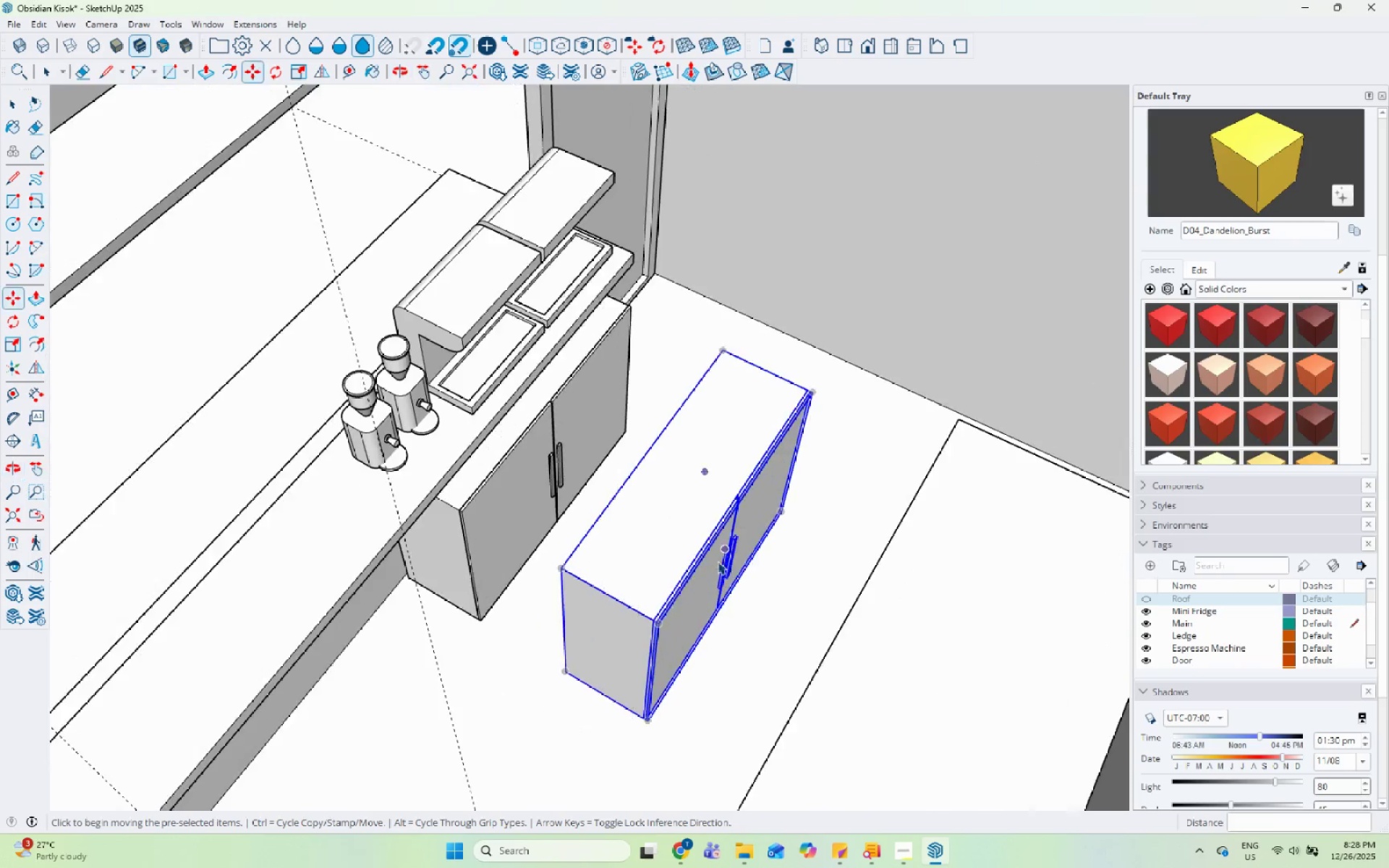 
left_click_drag(start_coordinate=[38, 367], to_coordinate=[42, 367])
 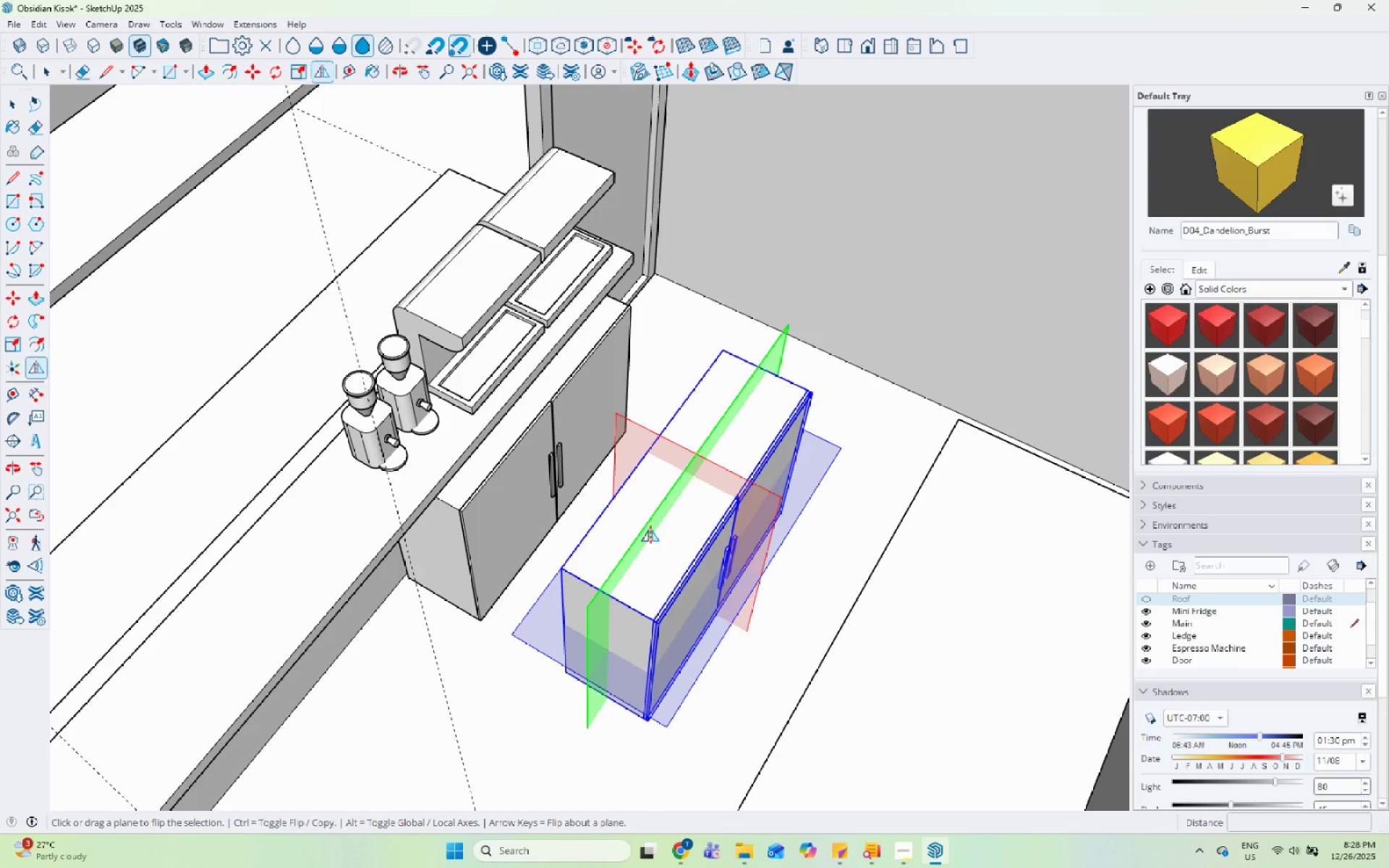 
left_click([650, 529])
 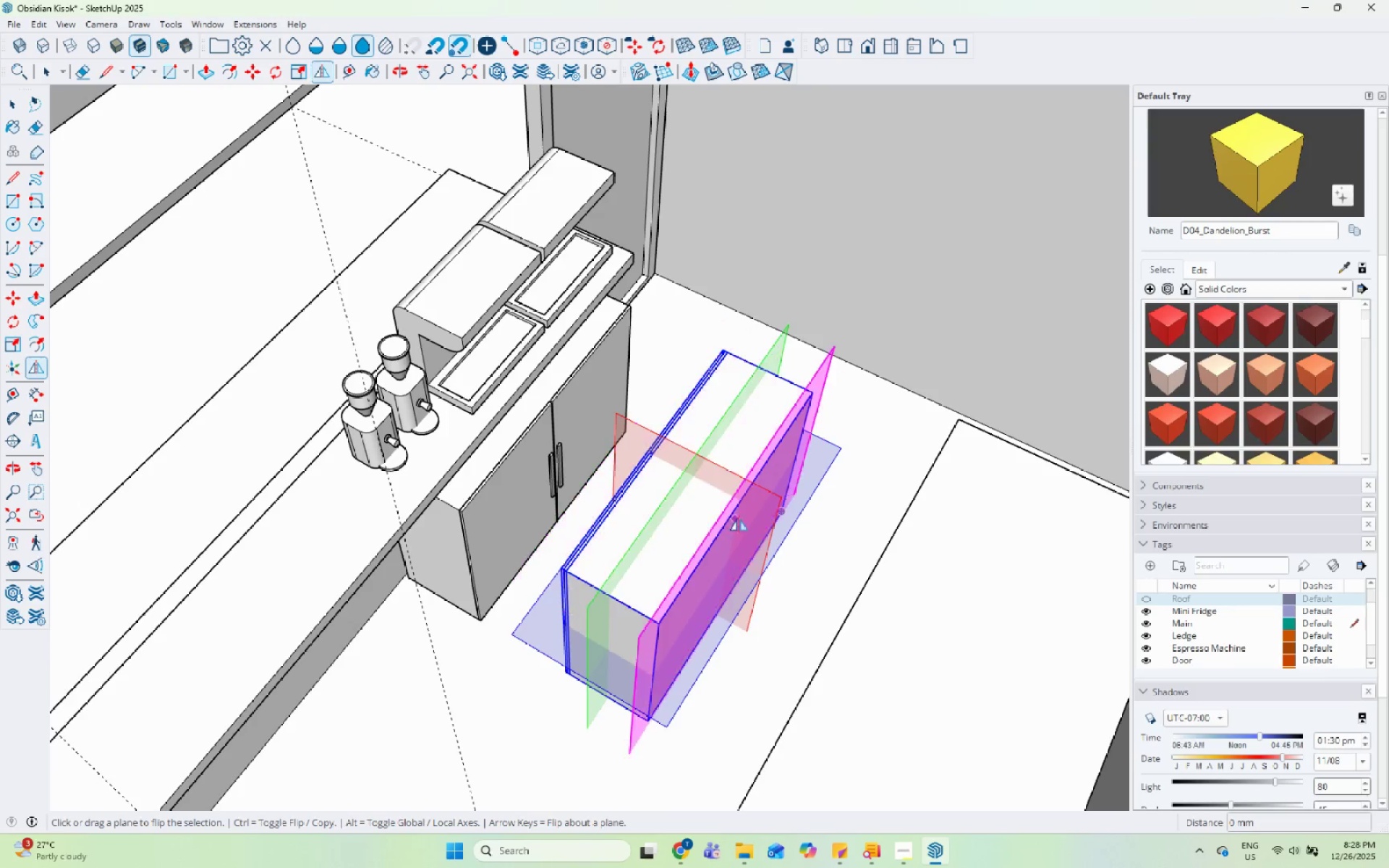 
scroll: coordinate [777, 508], scroll_direction: down, amount: 5.0
 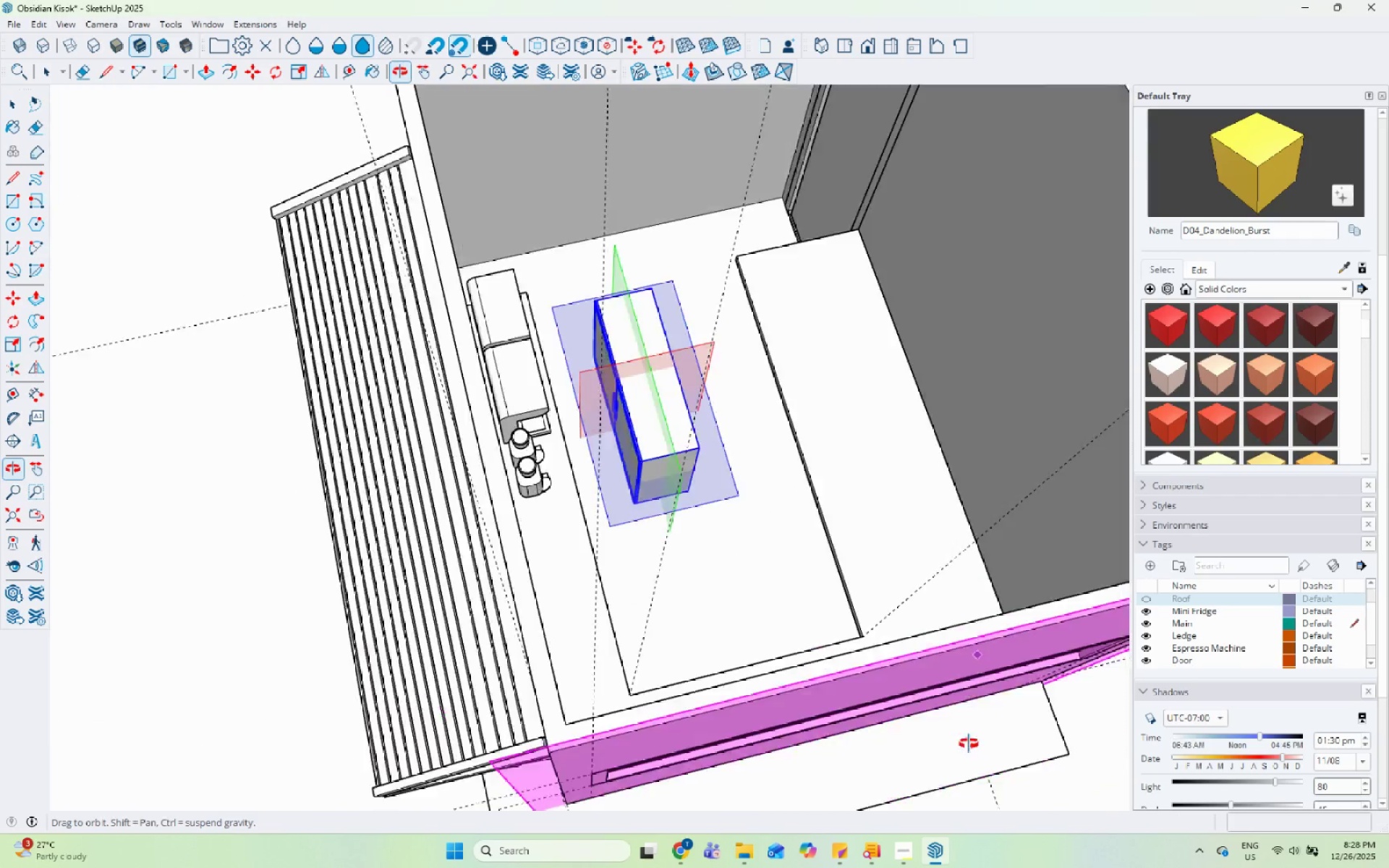 
key(Escape)
 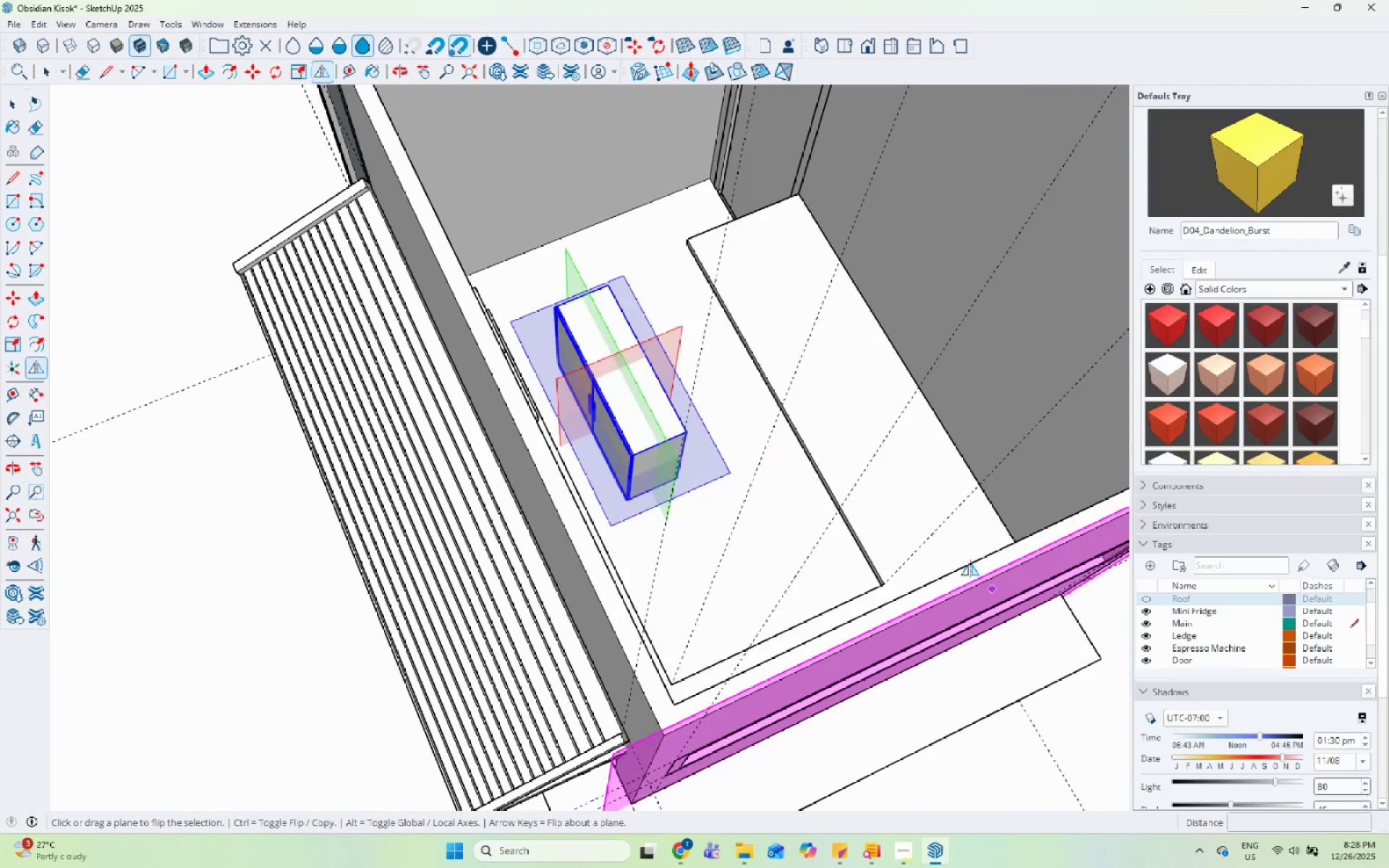 
key(Escape)
 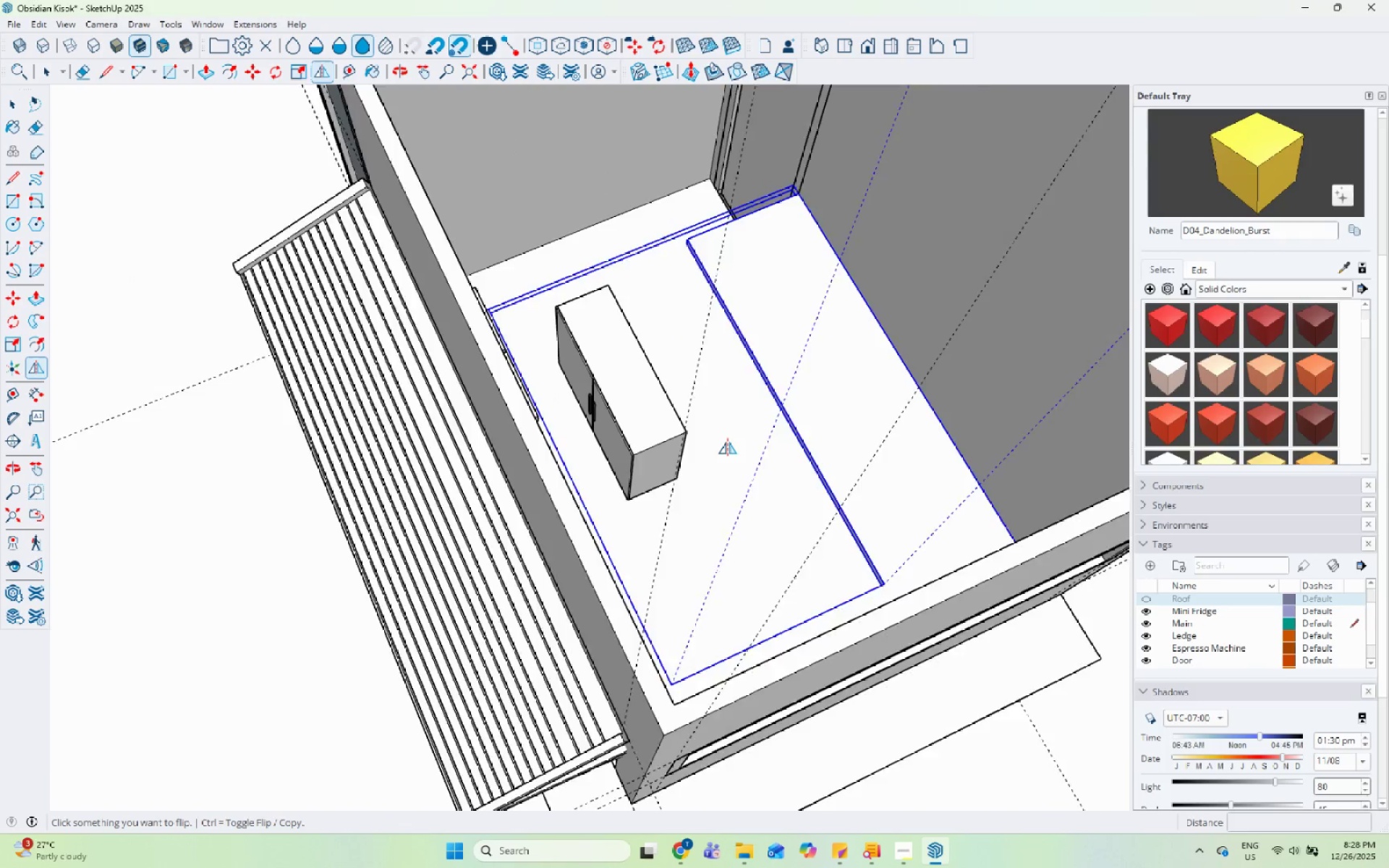 
scroll: coordinate [727, 442], scroll_direction: up, amount: 4.0
 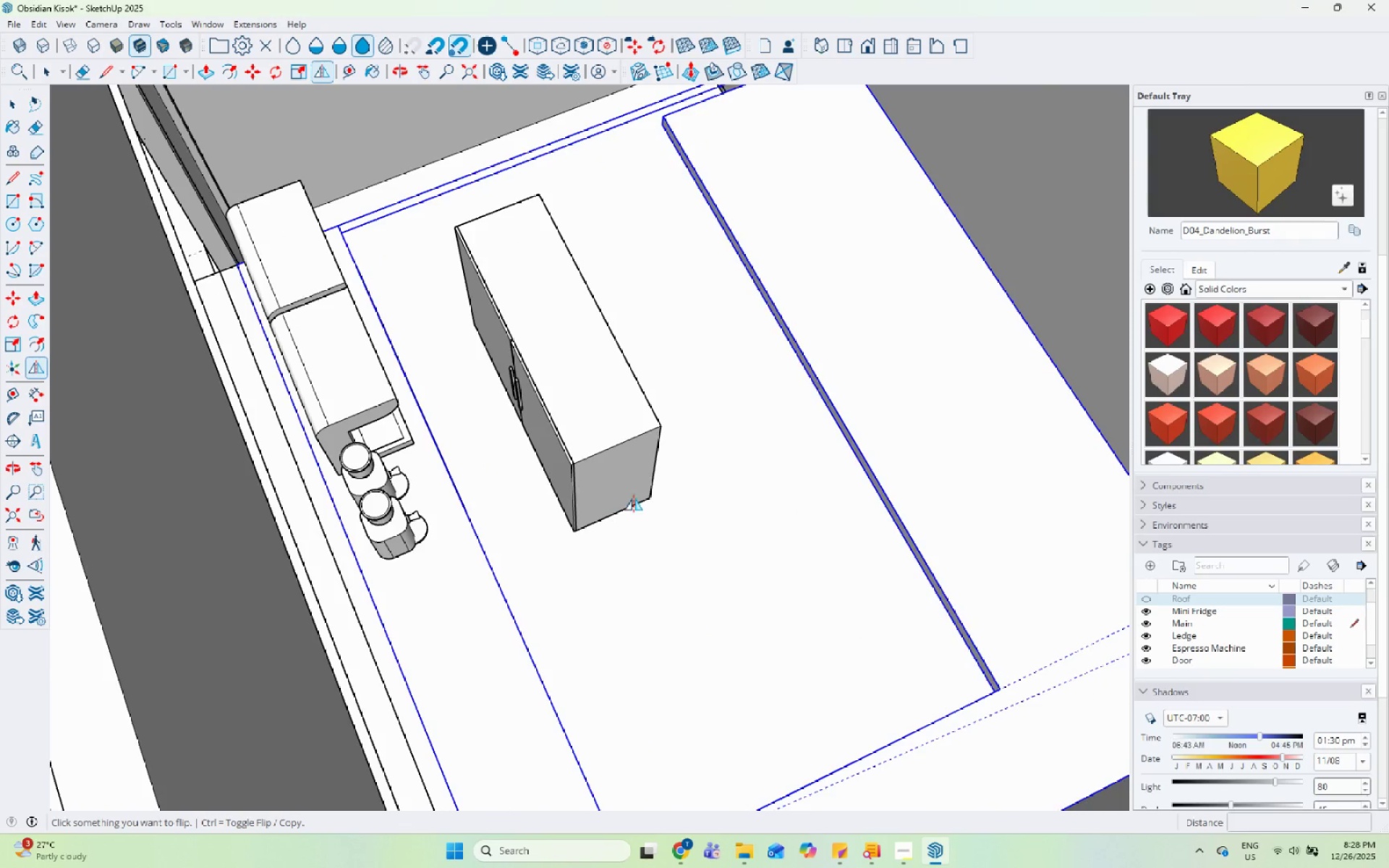 
key(Space)
 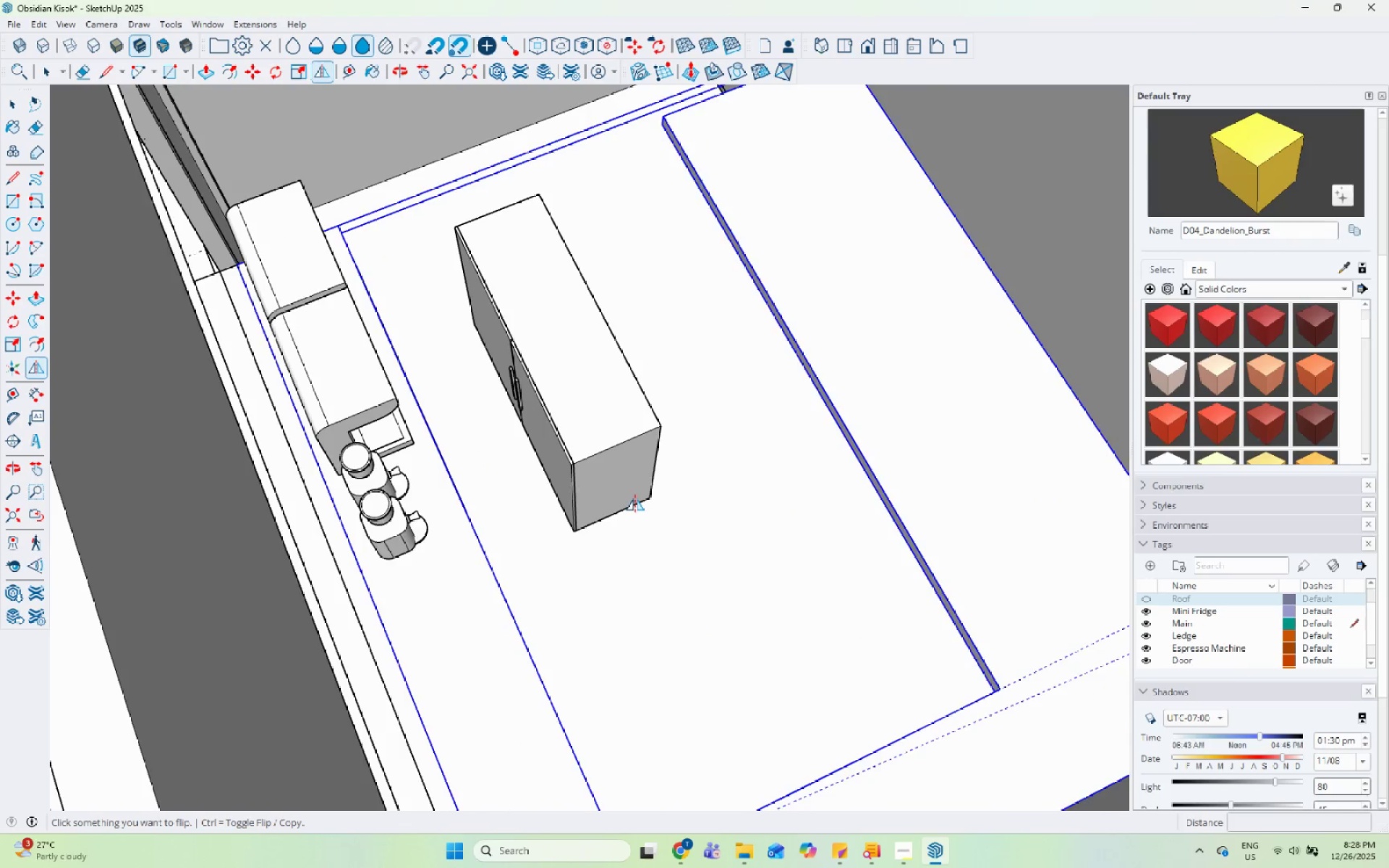 
scroll: coordinate [640, 504], scroll_direction: down, amount: 3.0
 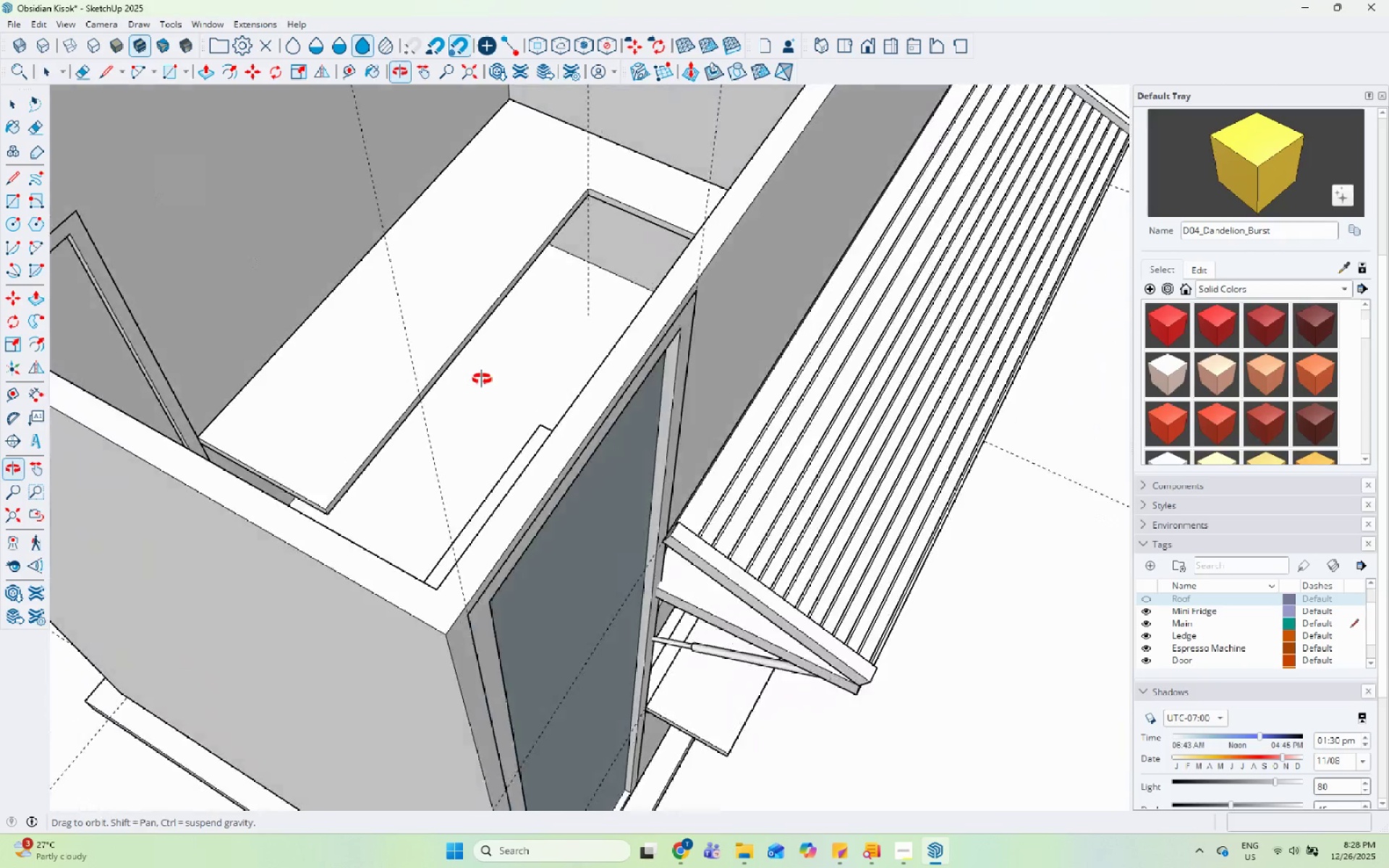 
left_click([545, 652])
 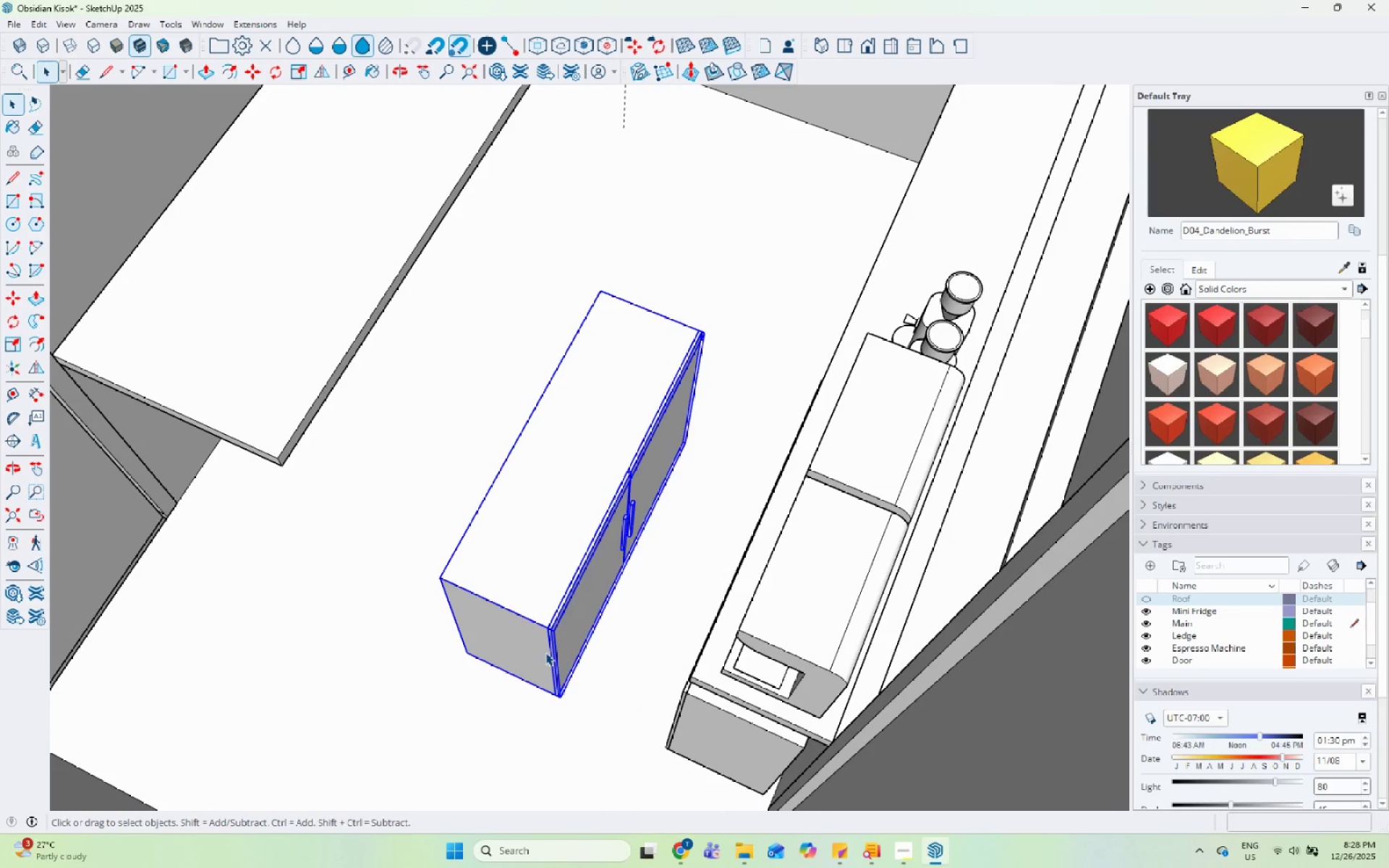 
scroll: coordinate [420, 663], scroll_direction: up, amount: 4.0
 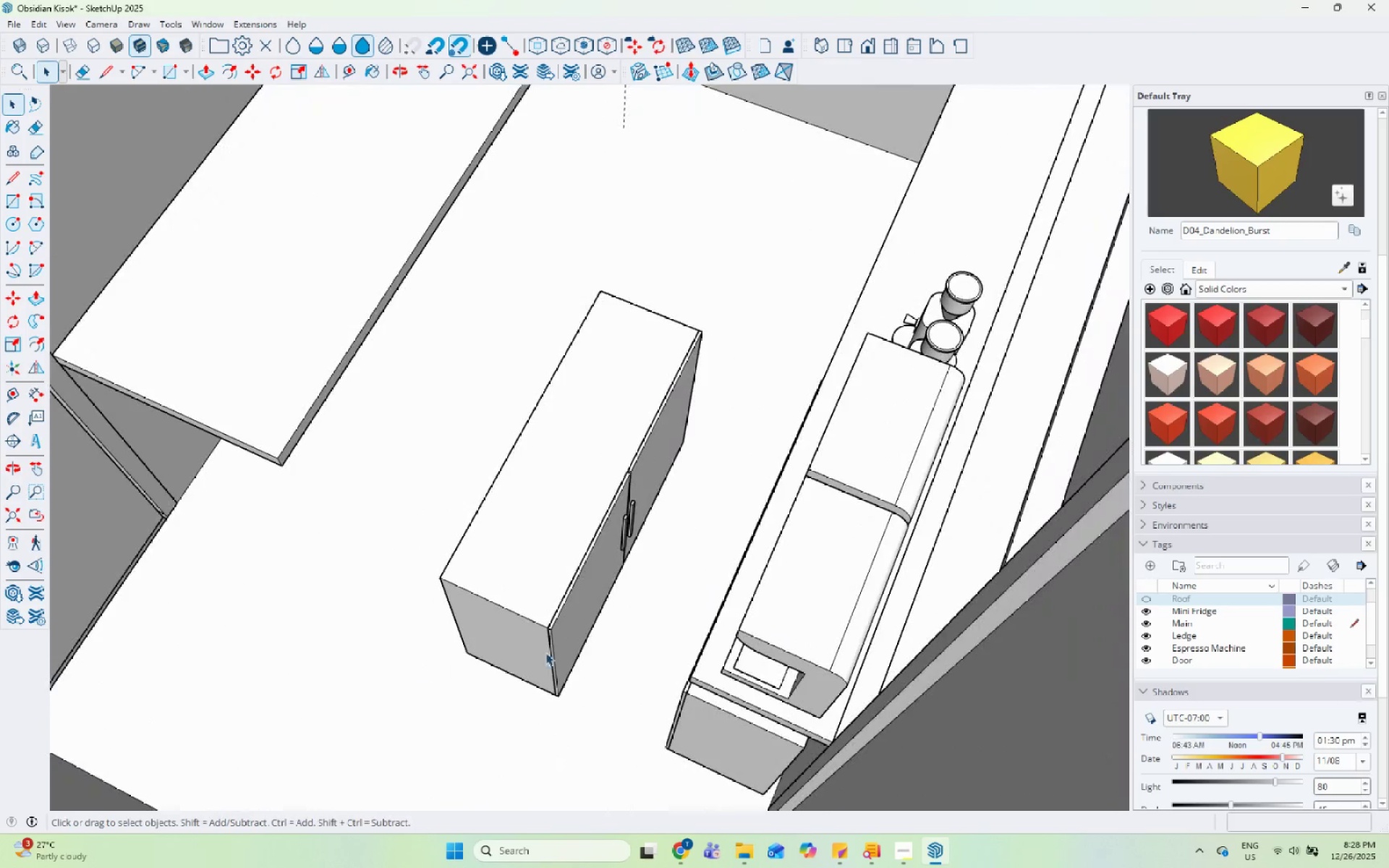 
key(M)
 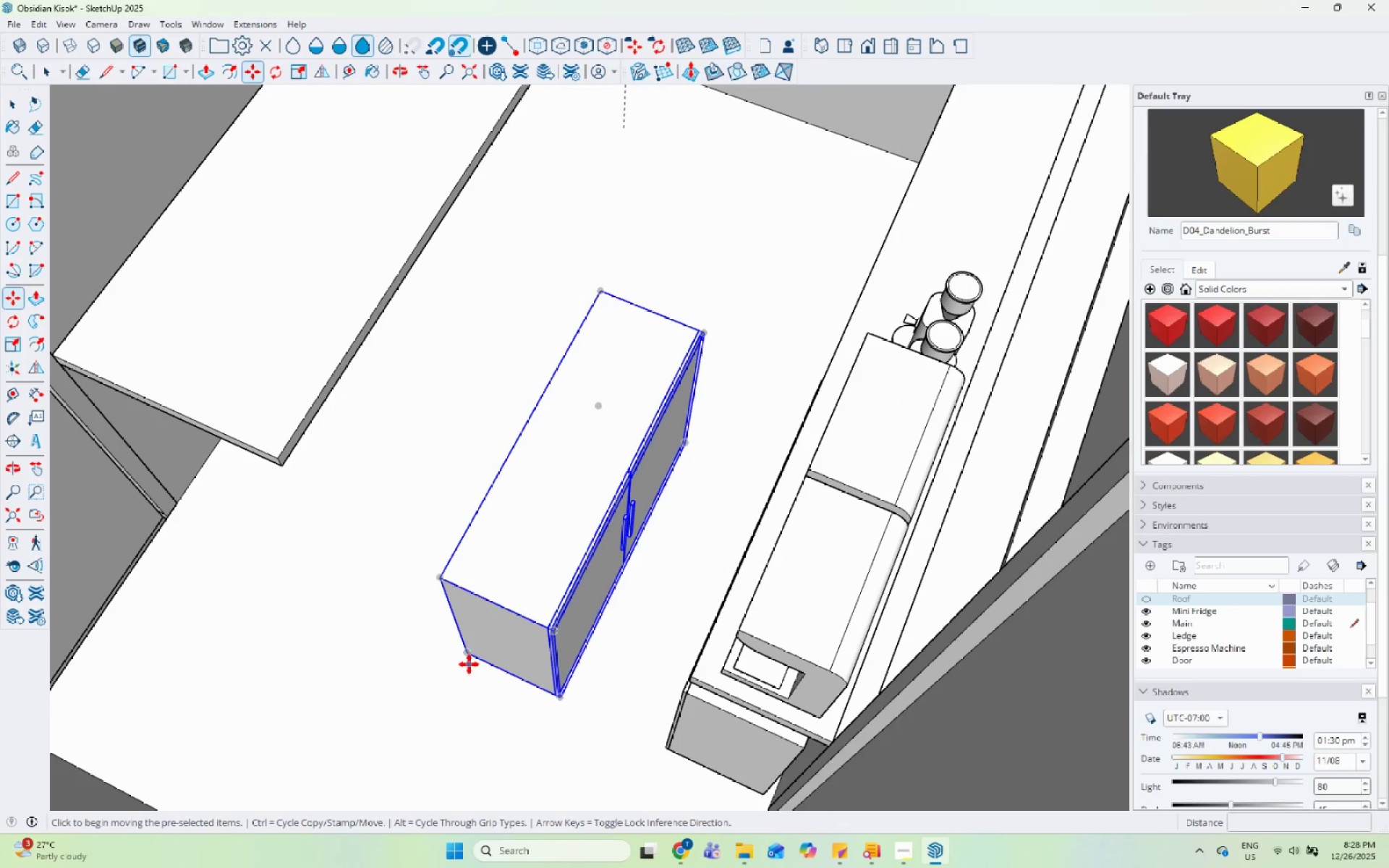 
left_click_drag(start_coordinate=[469, 661], to_coordinate=[460, 660])
 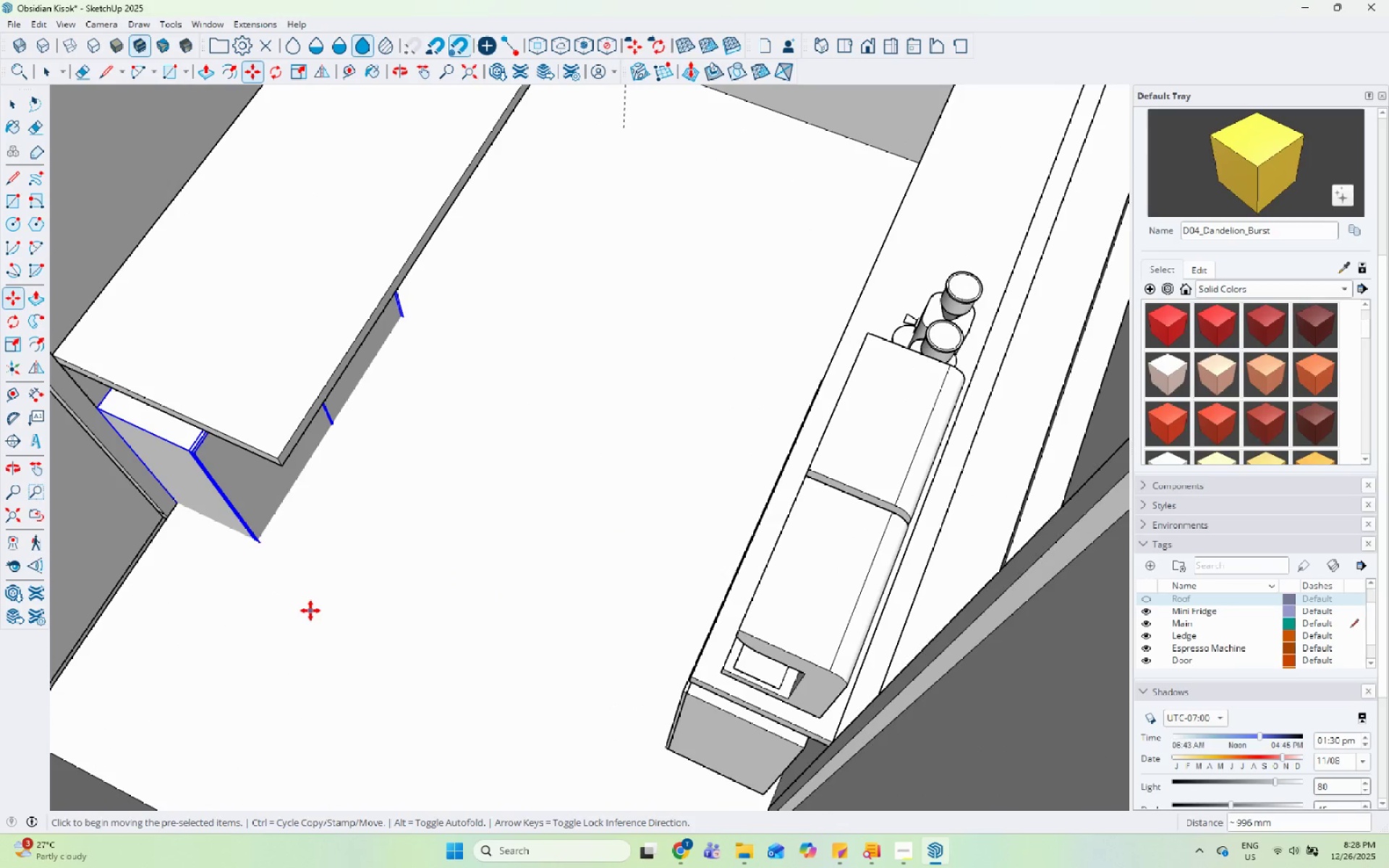 
key(Control+Z)
 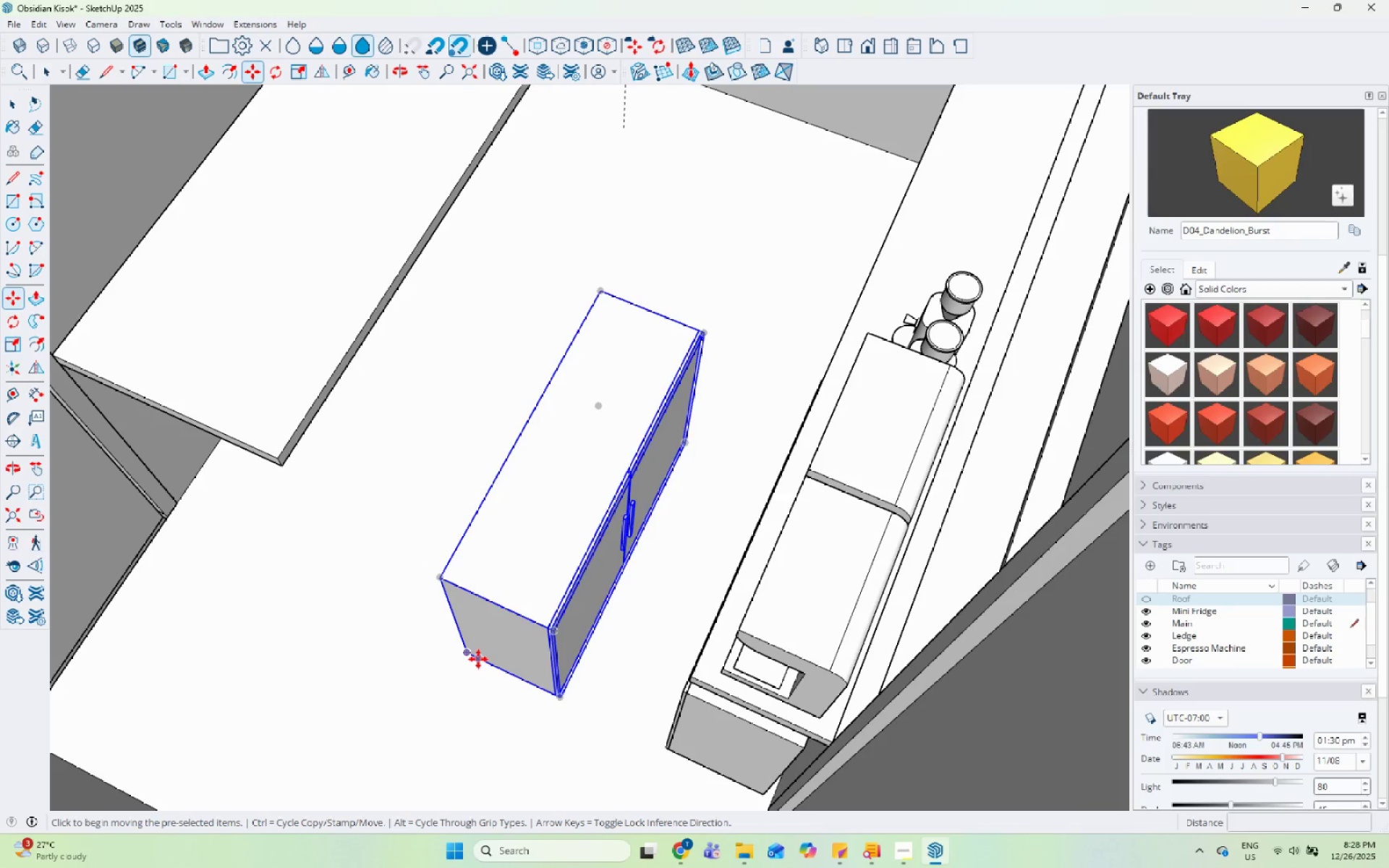 
left_click_drag(start_coordinate=[464, 652], to_coordinate=[456, 647])
 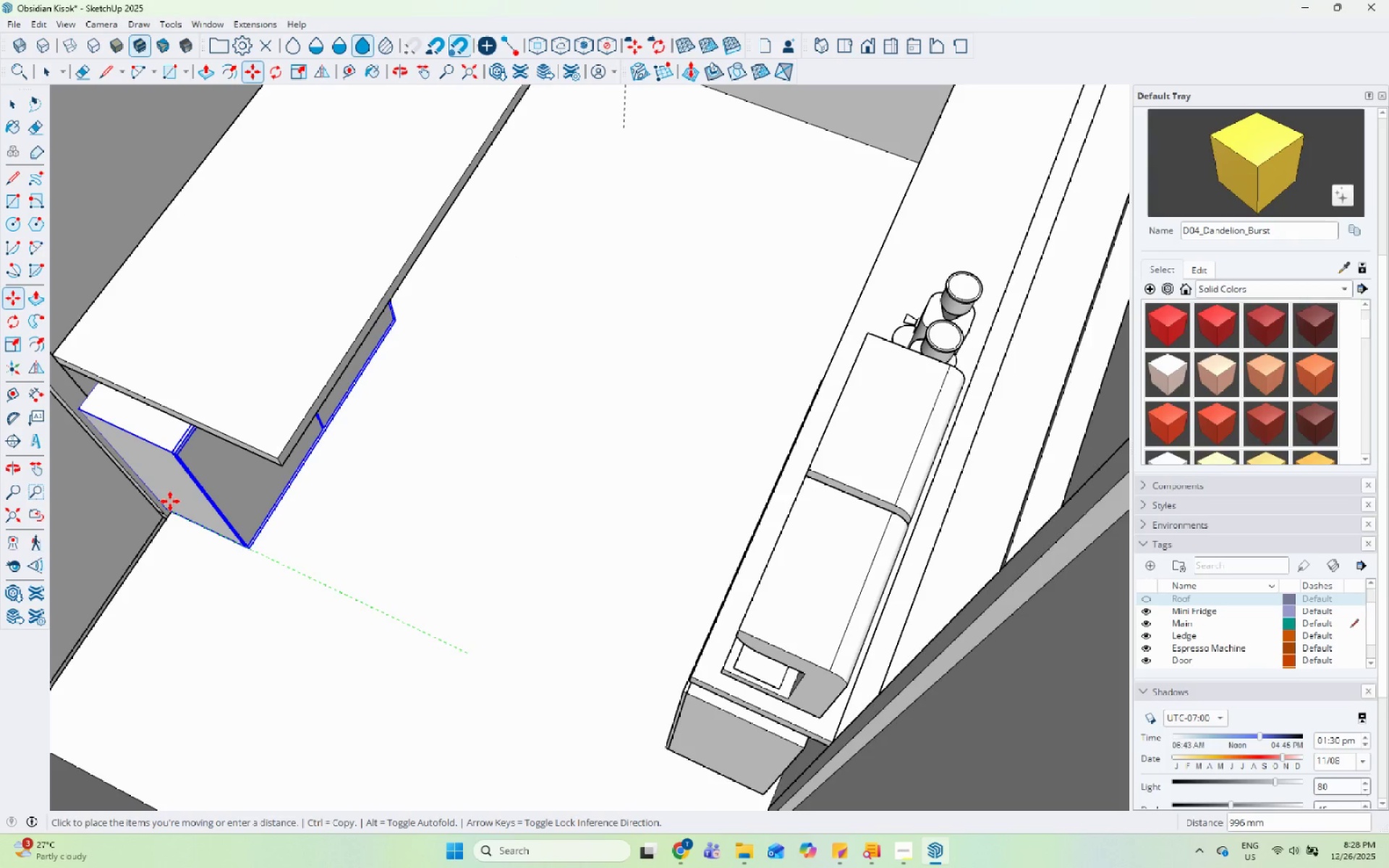 
wait(5.36)
 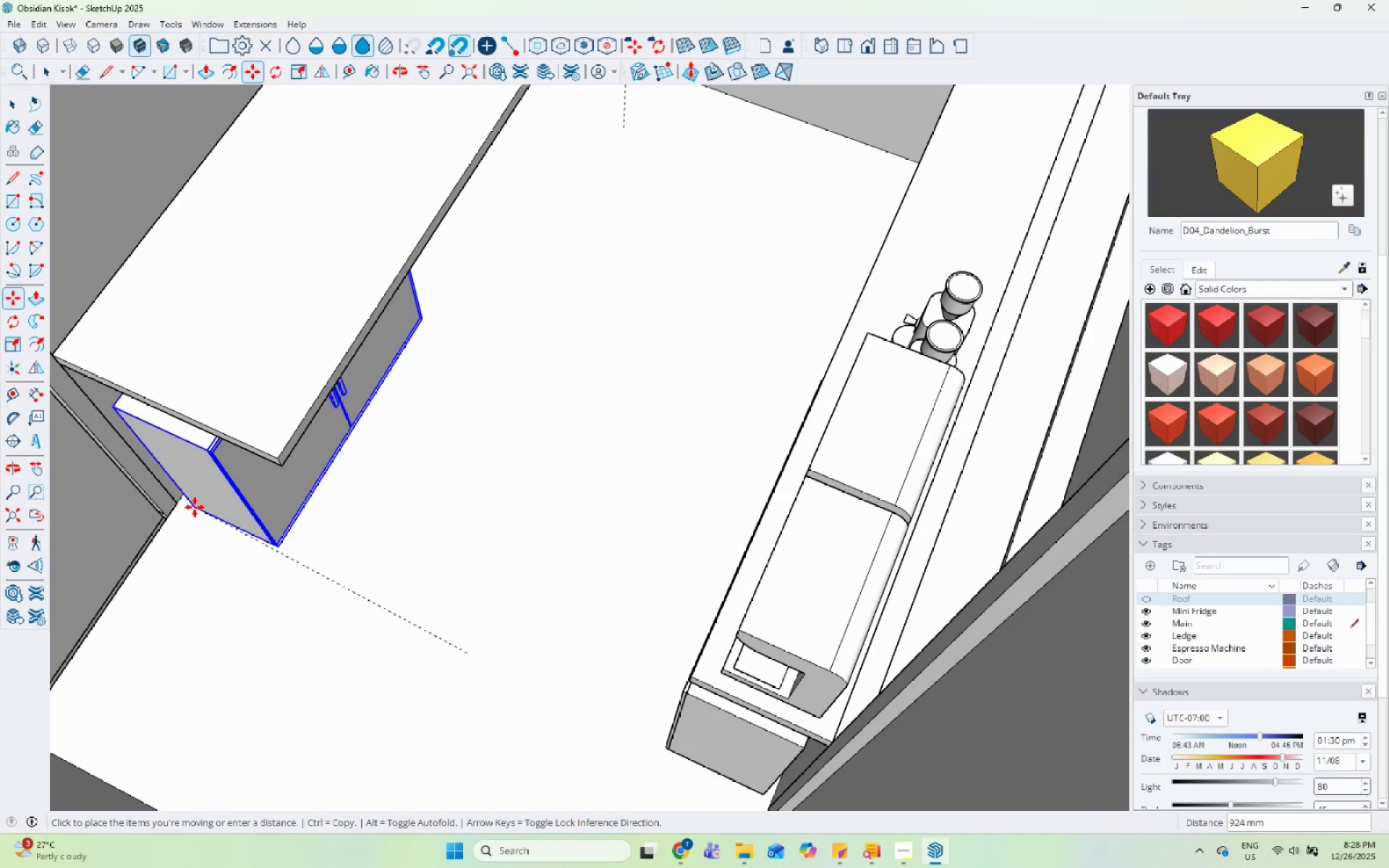 
left_click([169, 501])
 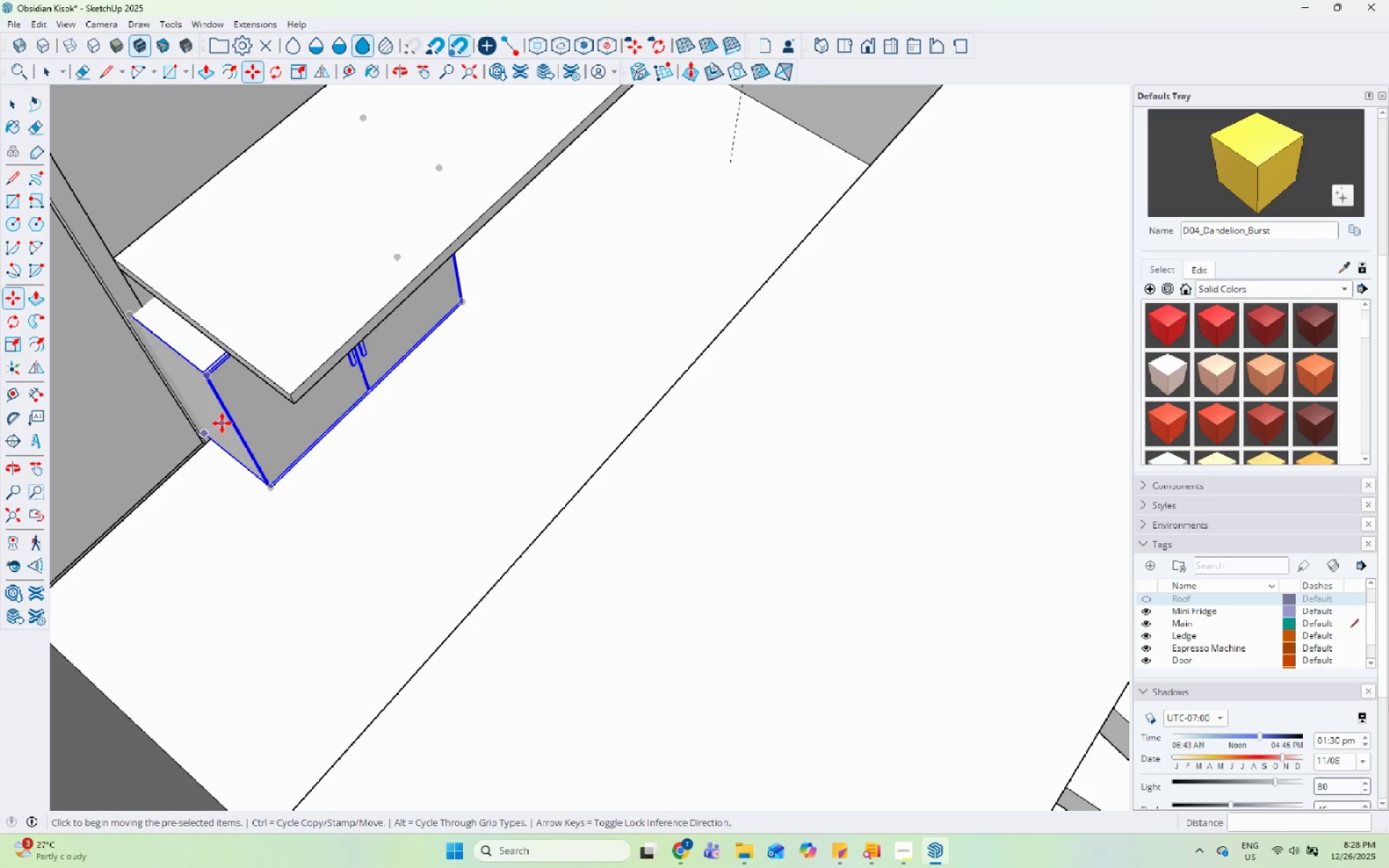 
key(M)
 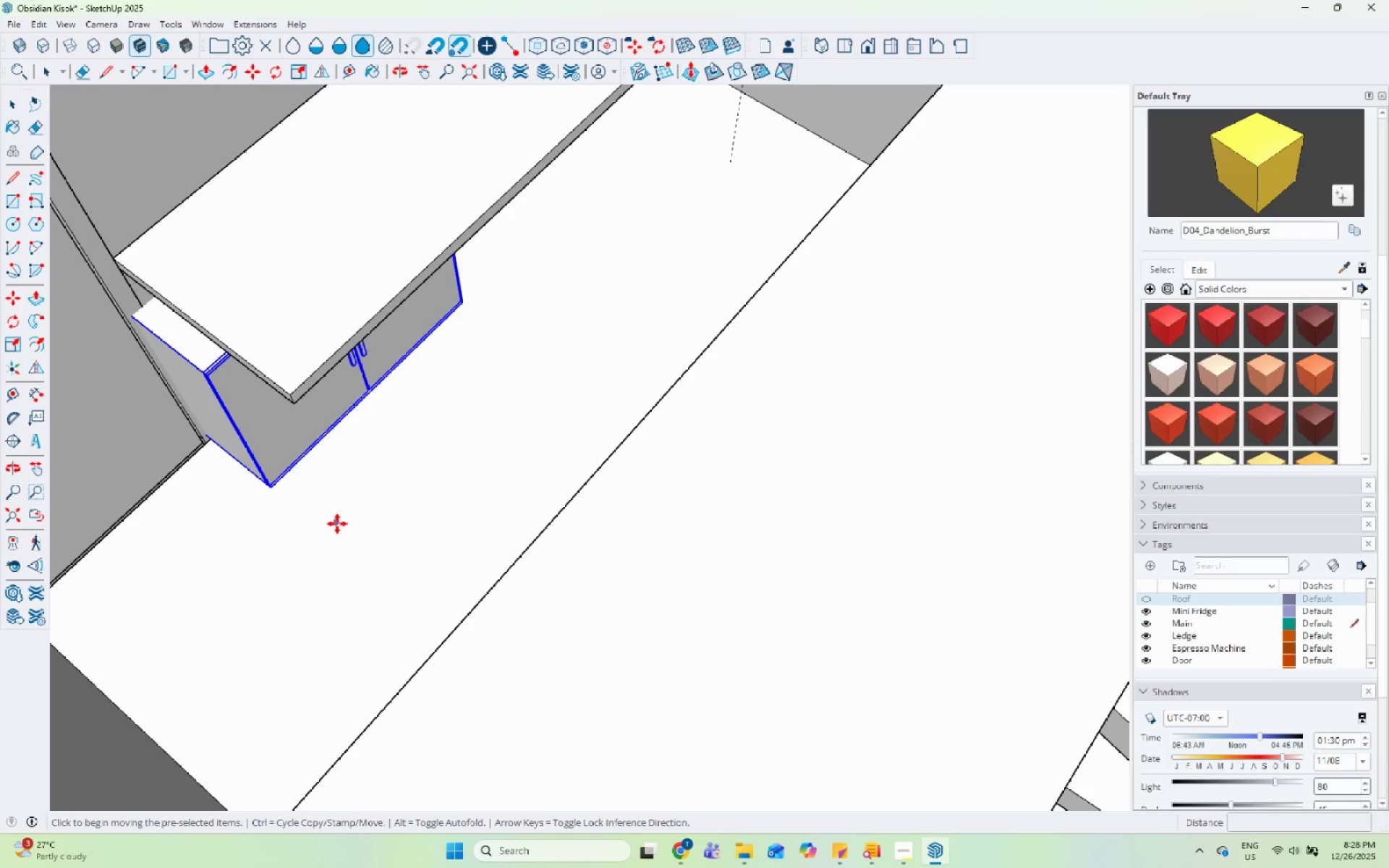 
left_click([338, 524])
 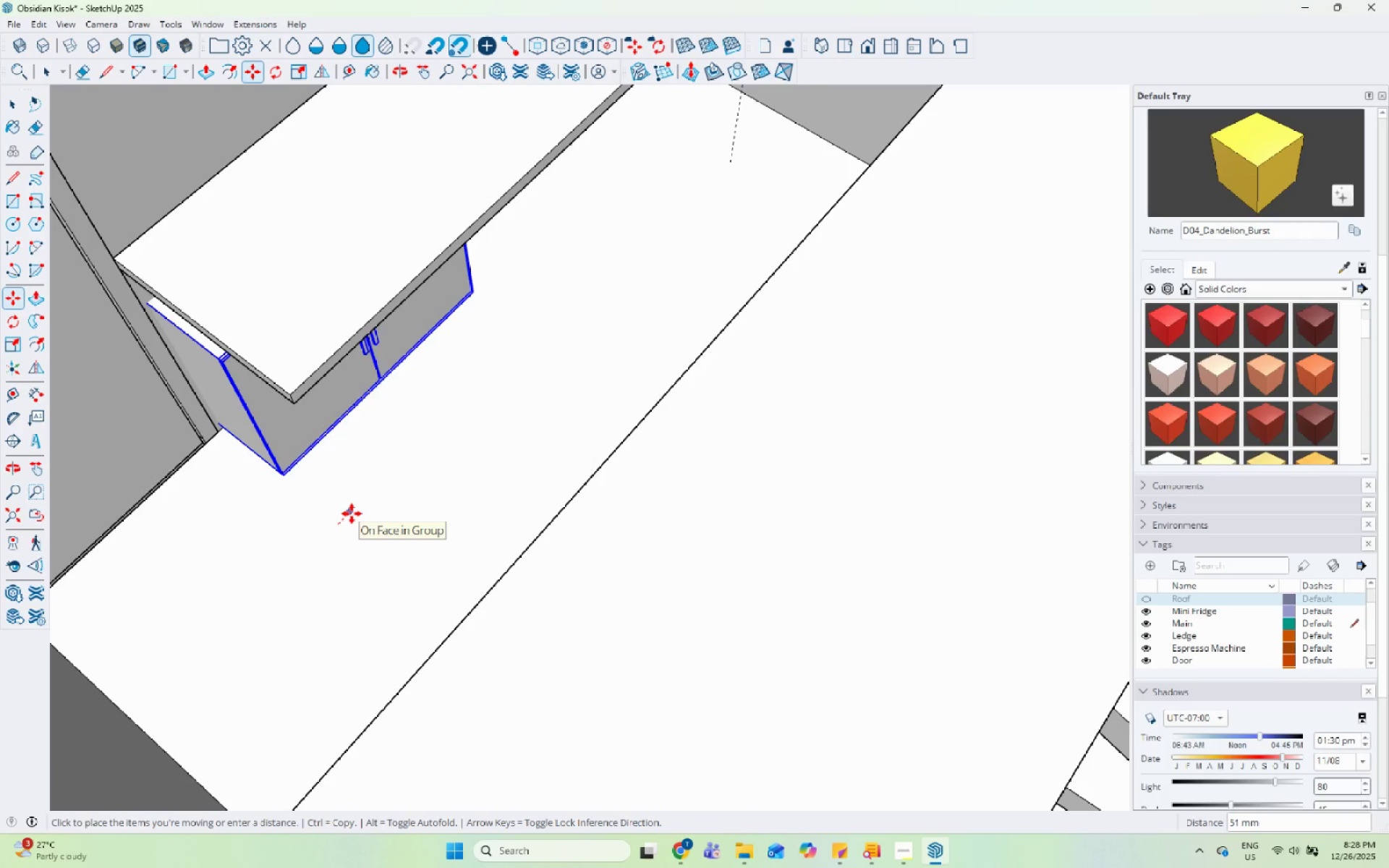 
left_click([352, 514])
 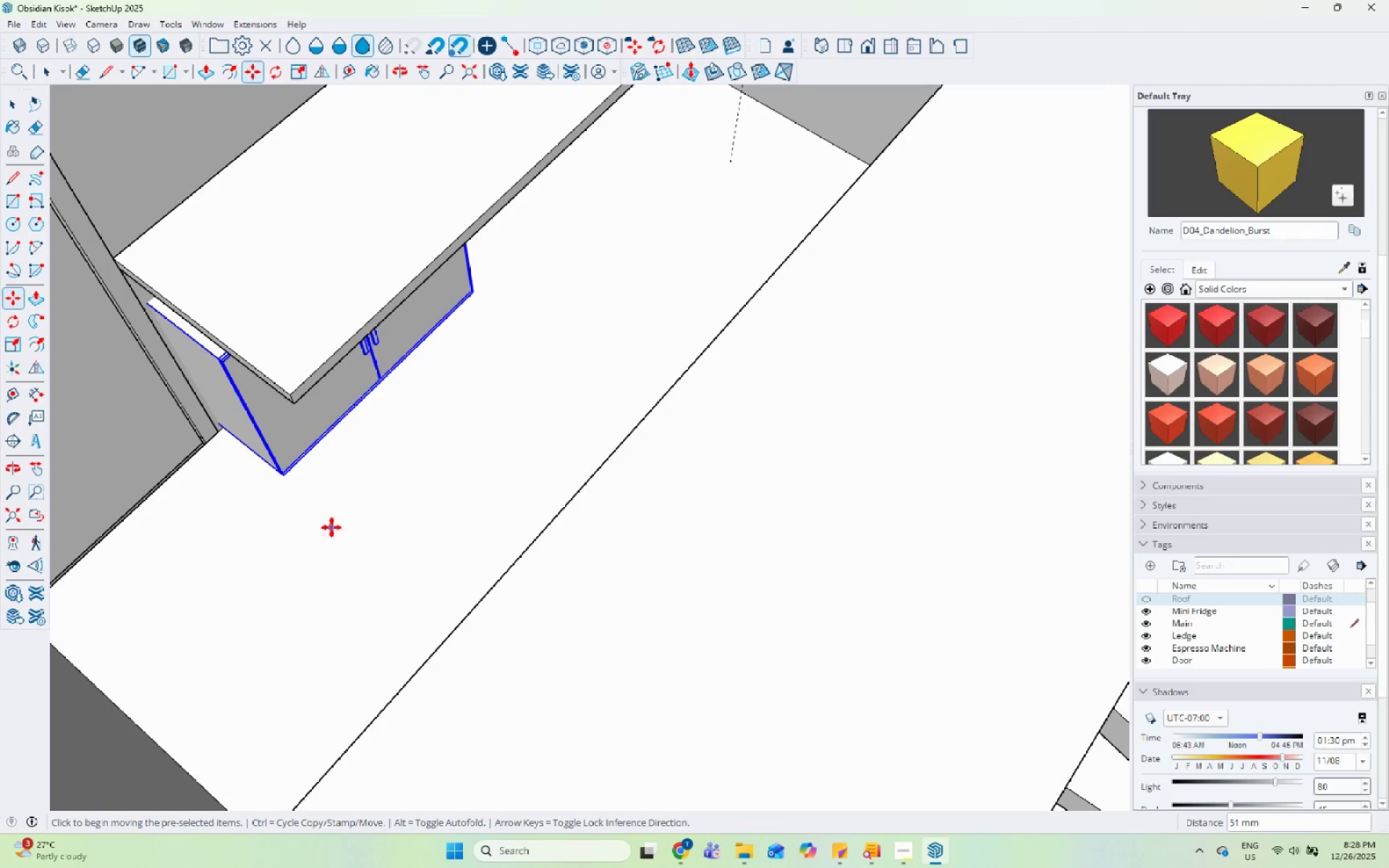 
scroll: coordinate [327, 551], scroll_direction: down, amount: 3.0
 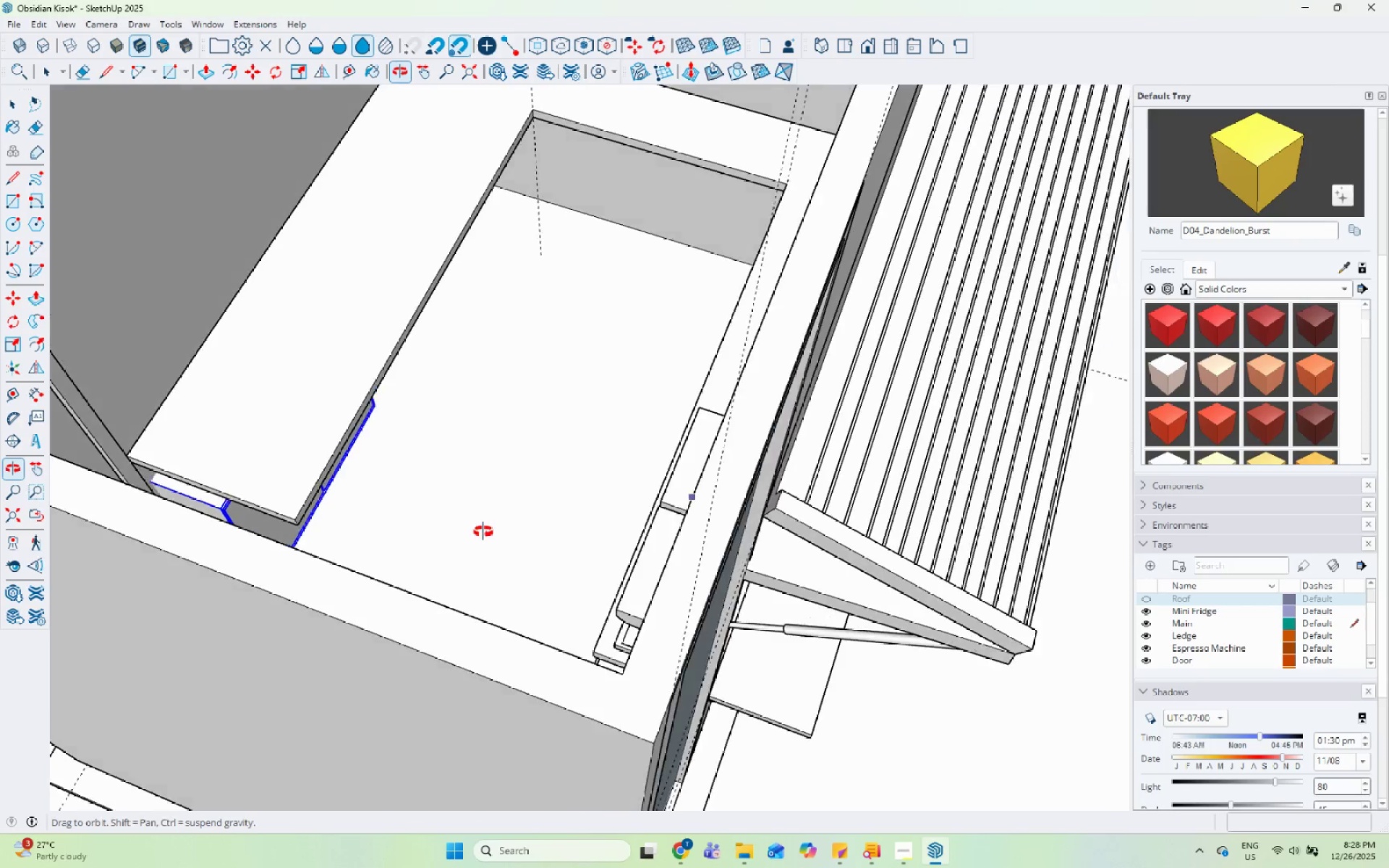 
scroll: coordinate [266, 498], scroll_direction: up, amount: 4.0
 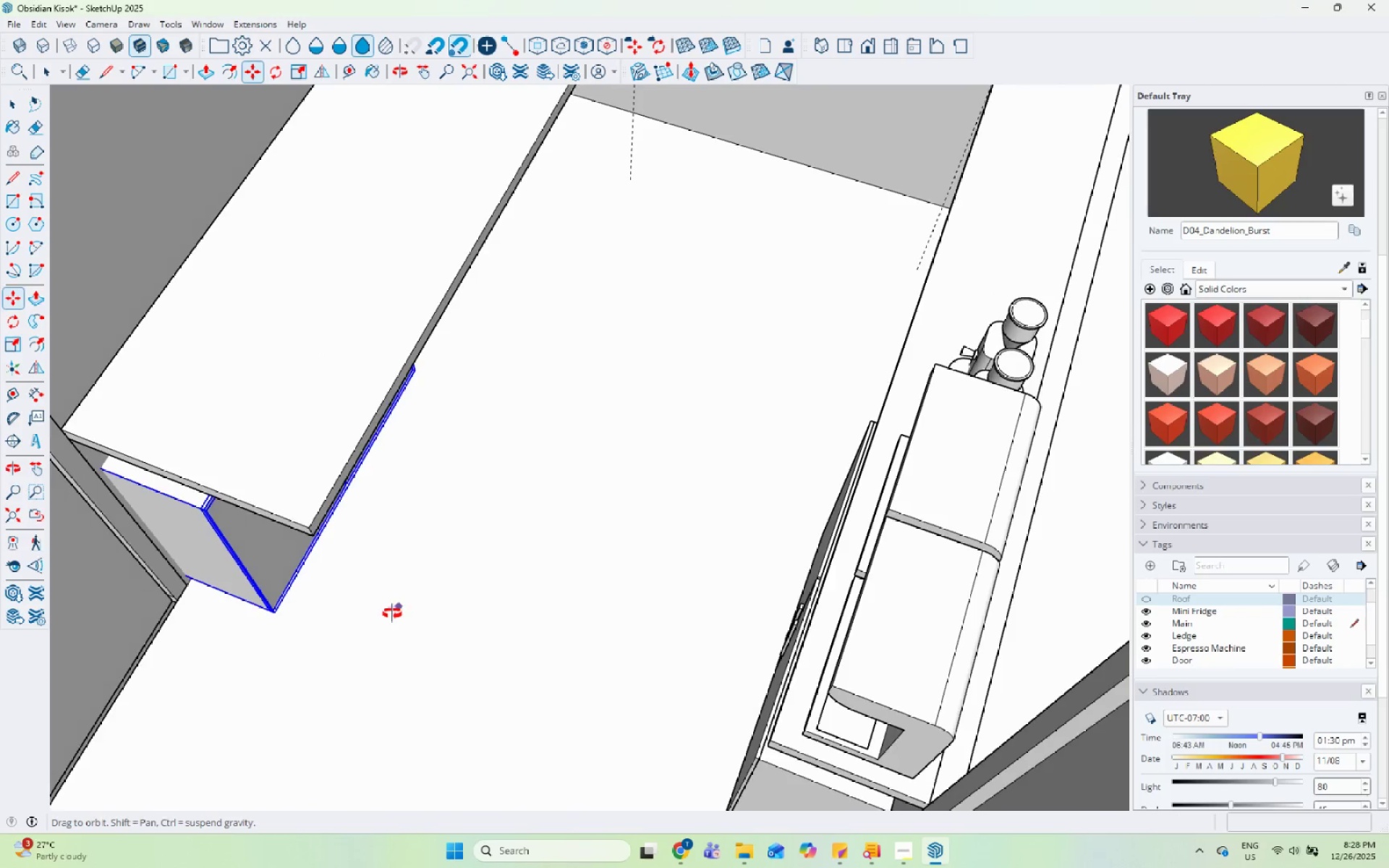 
key(S)
 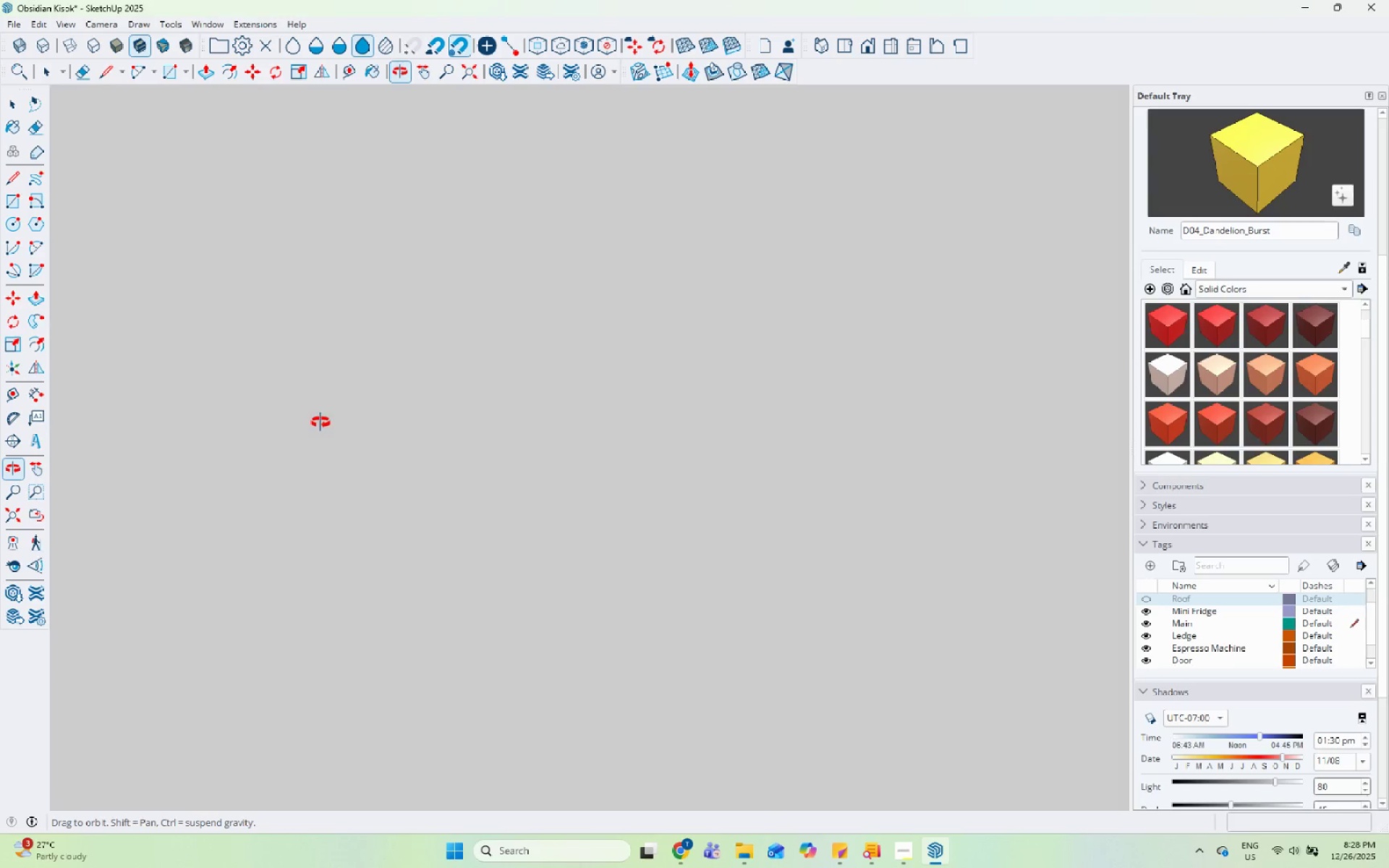 
scroll: coordinate [340, 442], scroll_direction: up, amount: 10.0
 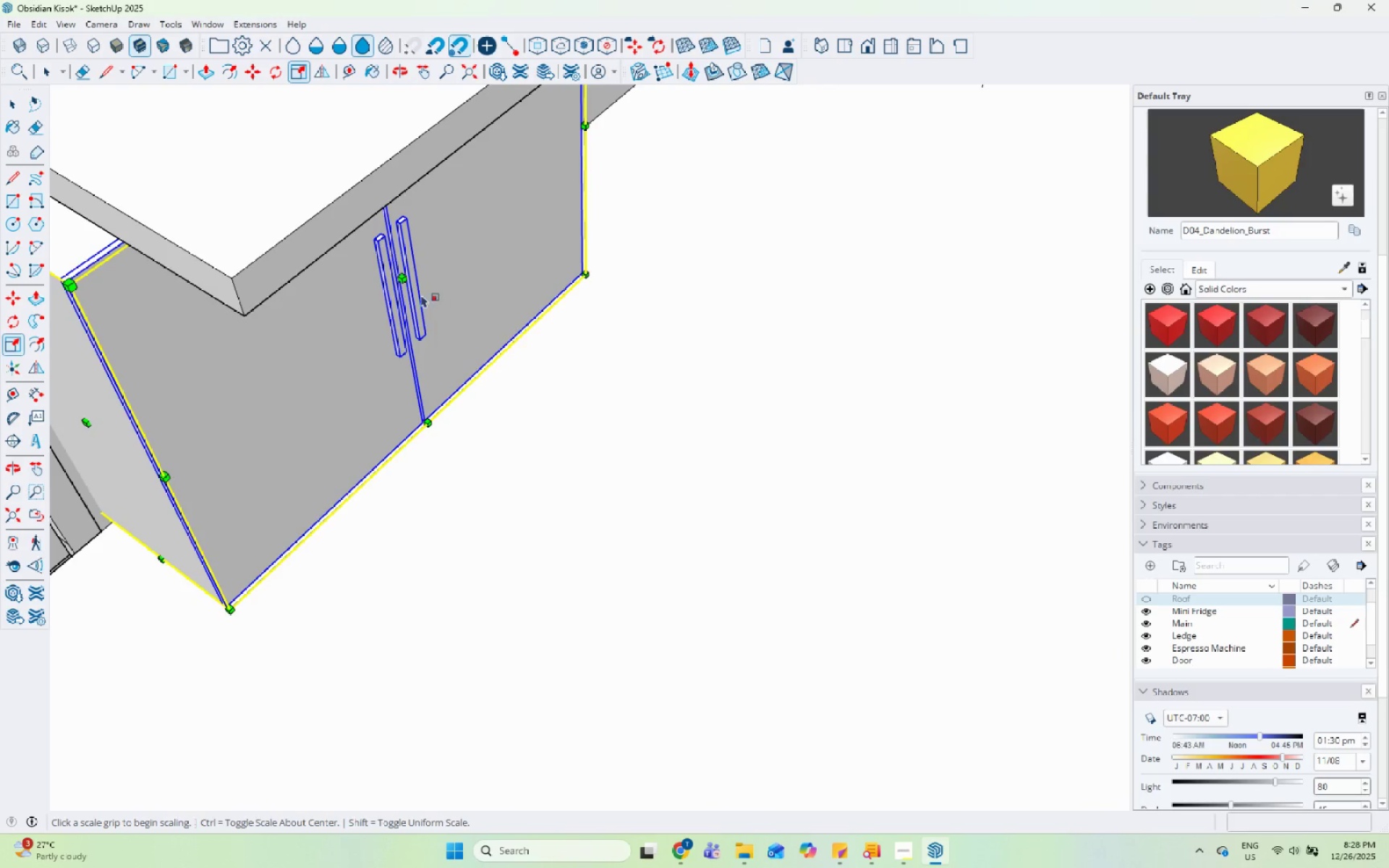 
left_click([406, 281])
 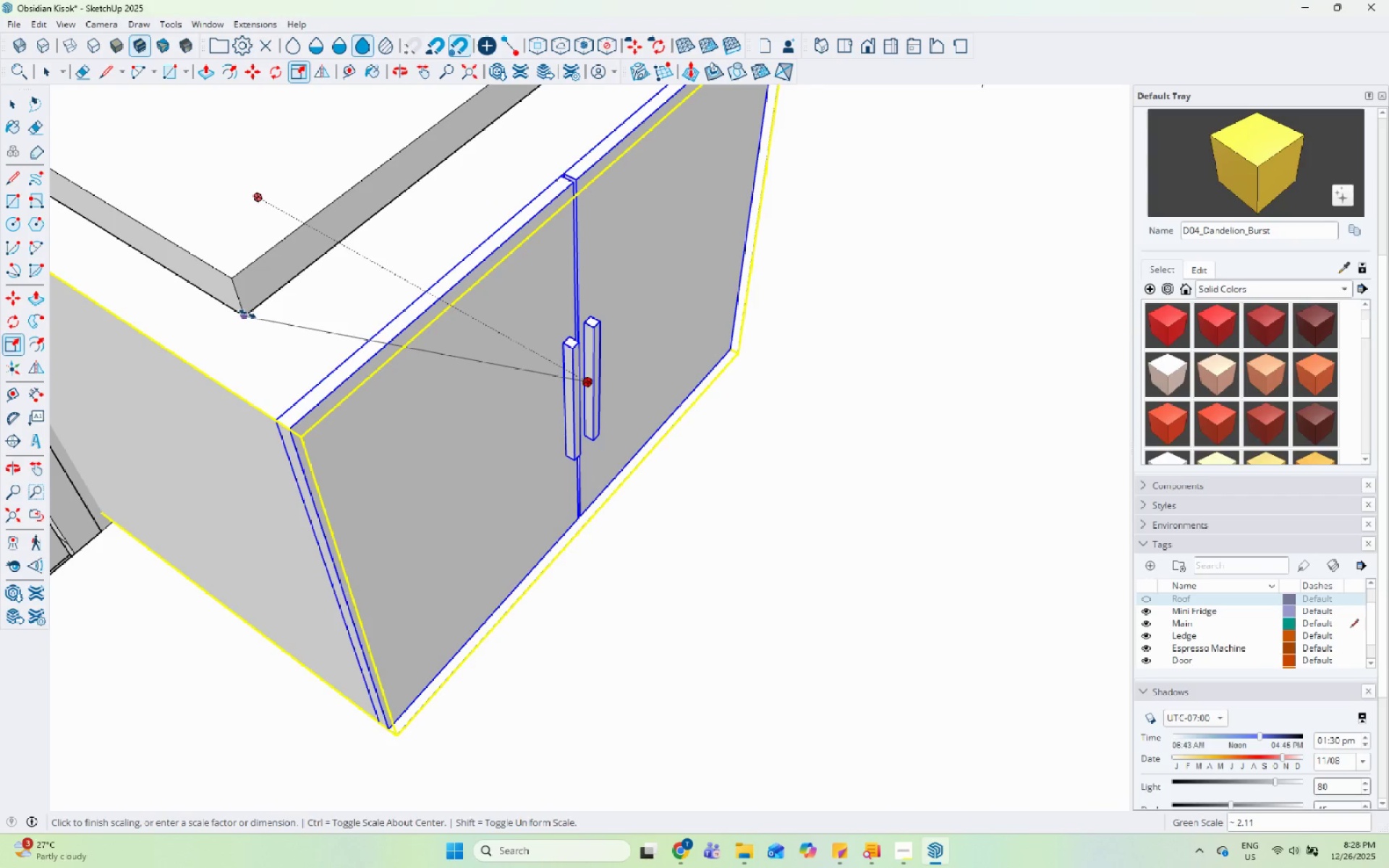 
left_click([247, 314])
 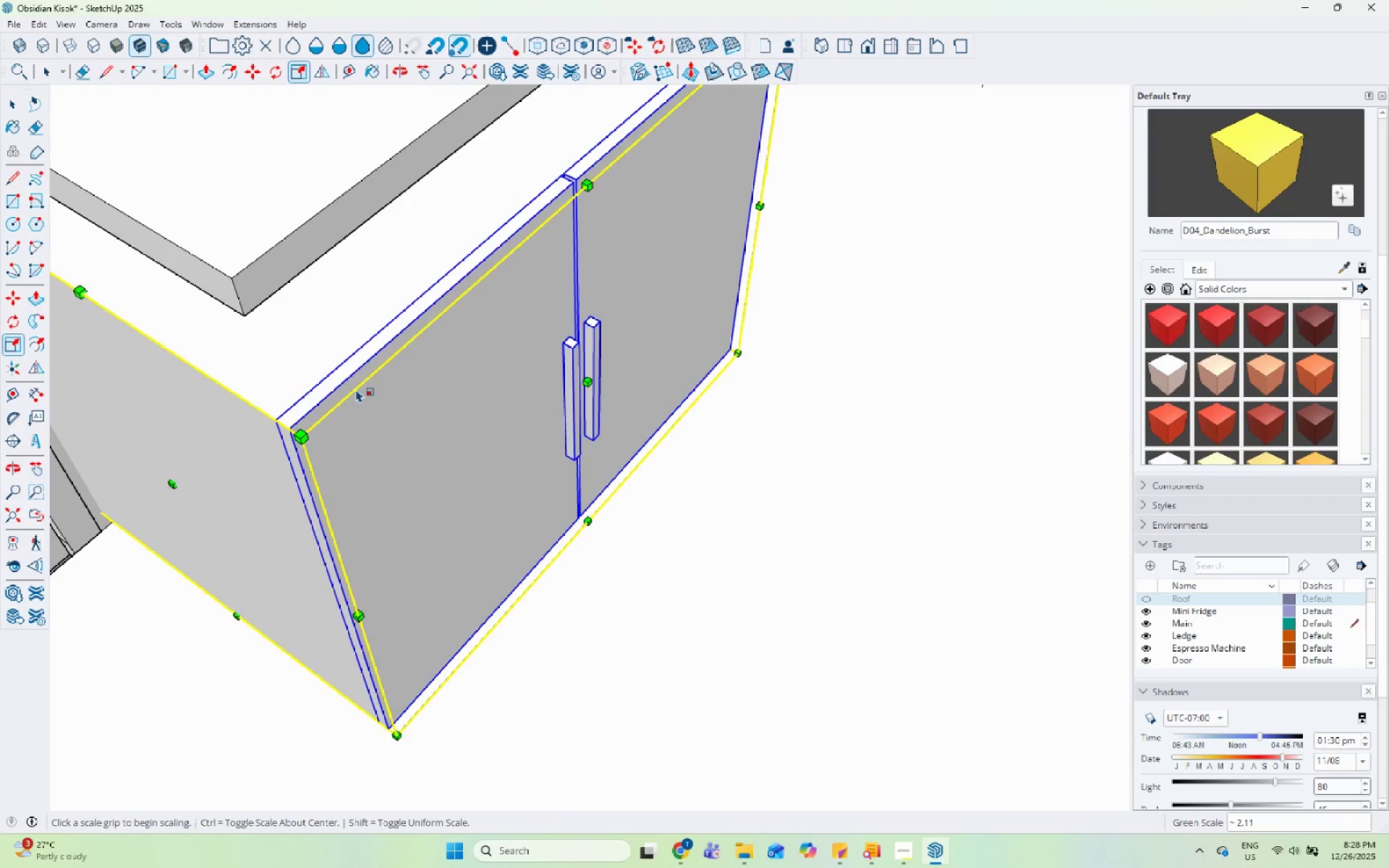 
scroll: coordinate [473, 525], scroll_direction: down, amount: 6.0
 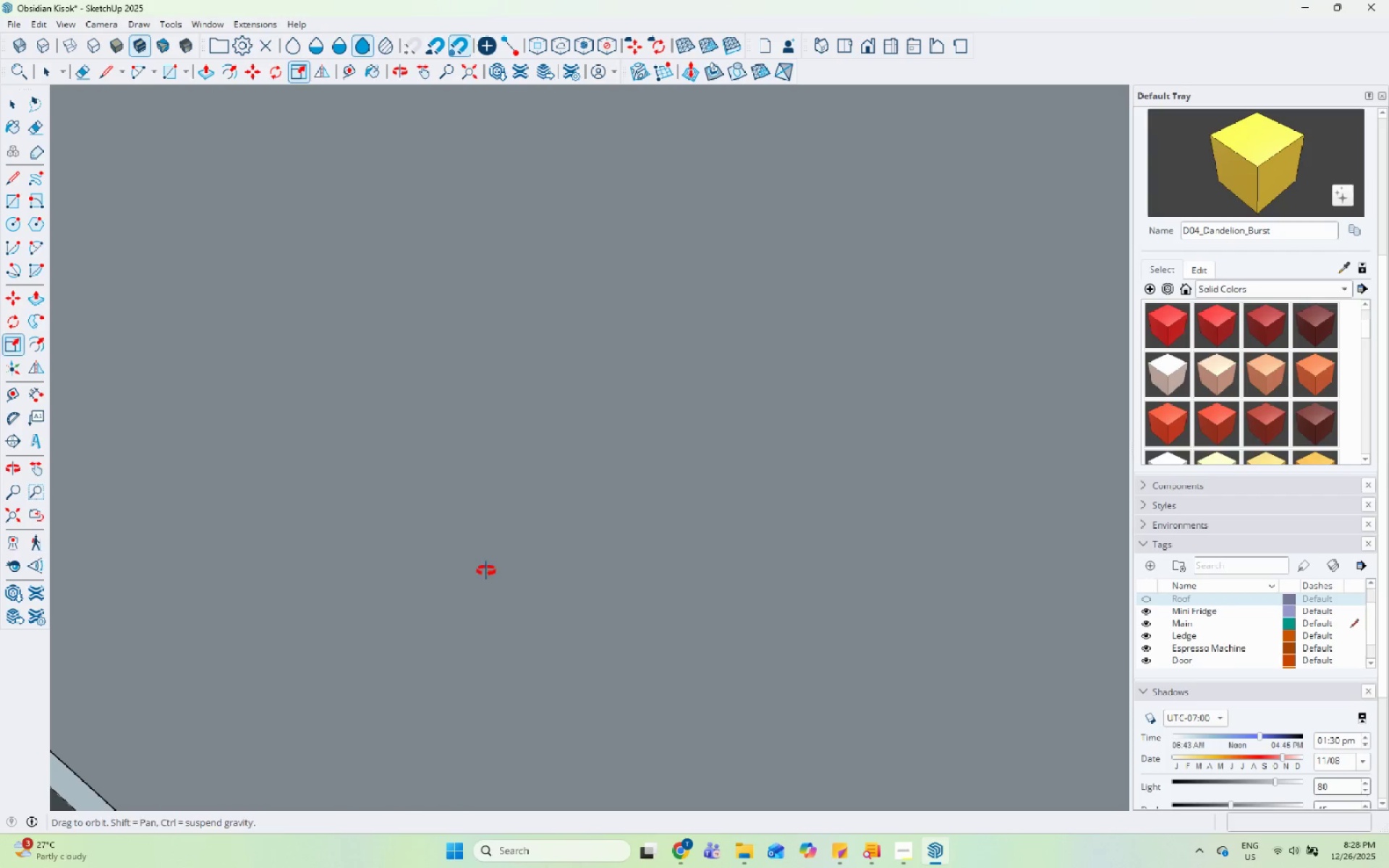 
key(Space)
 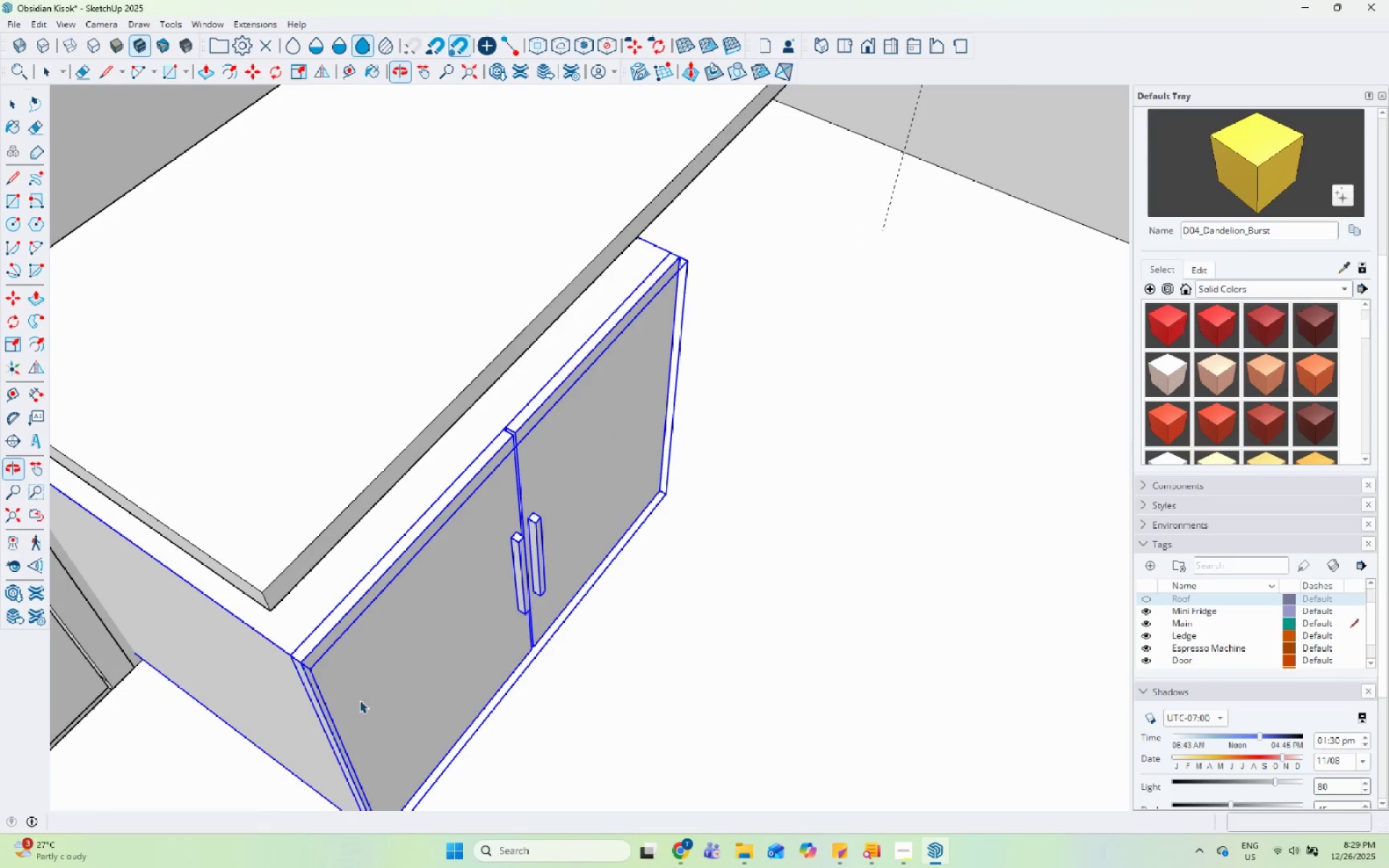 
scroll: coordinate [341, 723], scroll_direction: down, amount: 59.0
 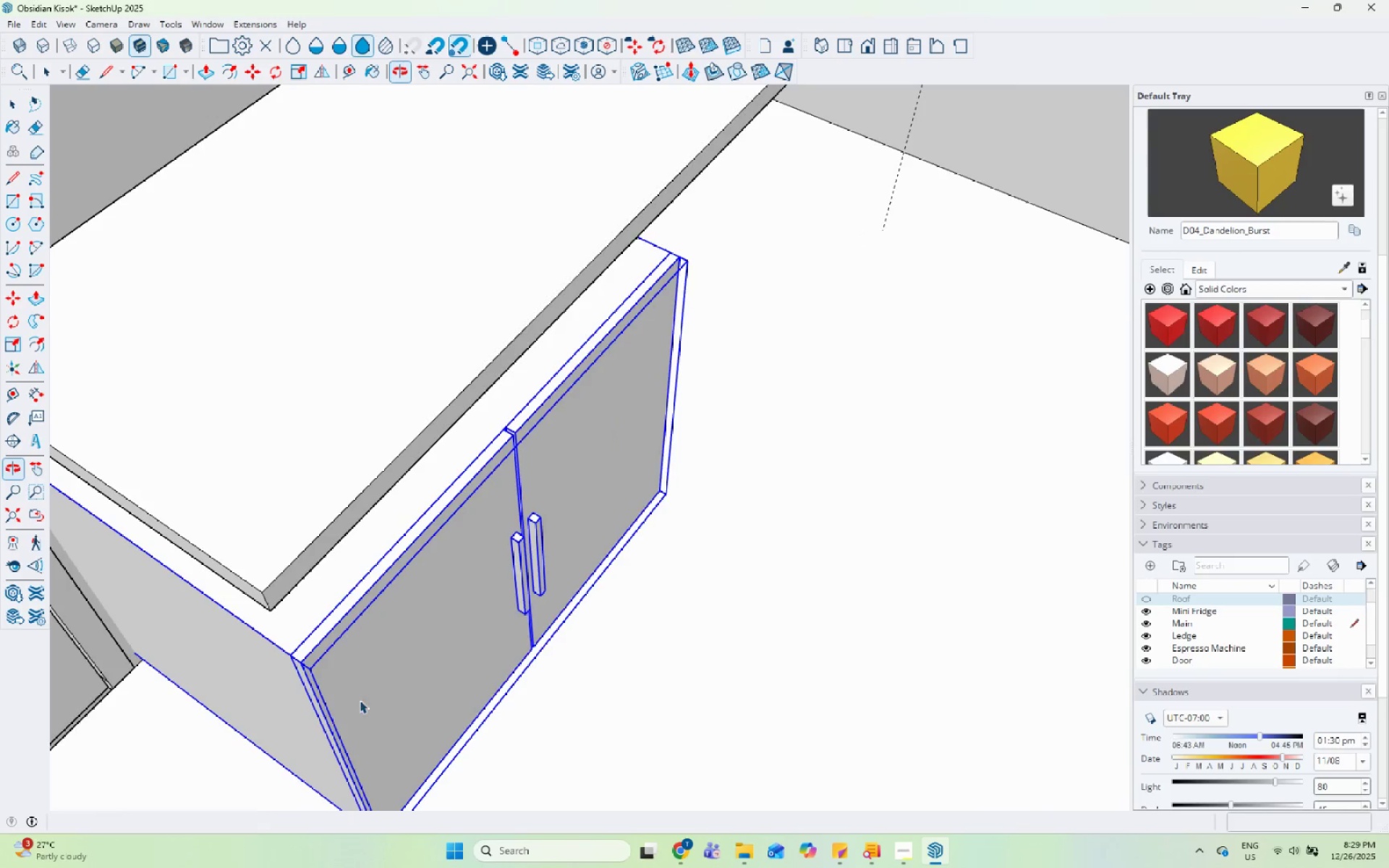 
key(M)
 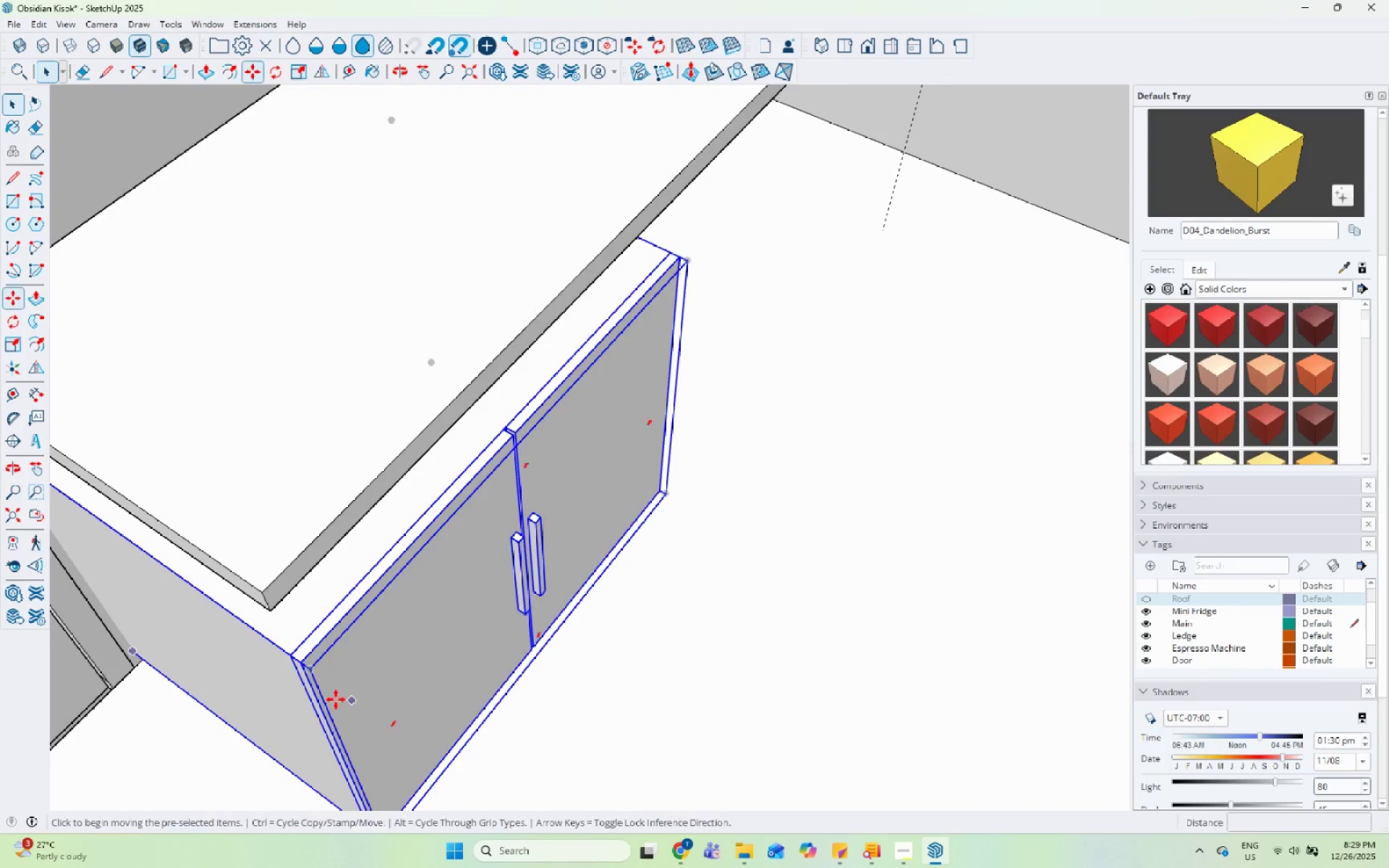 
scroll: coordinate [276, 699], scroll_direction: up, amount: 1.0
 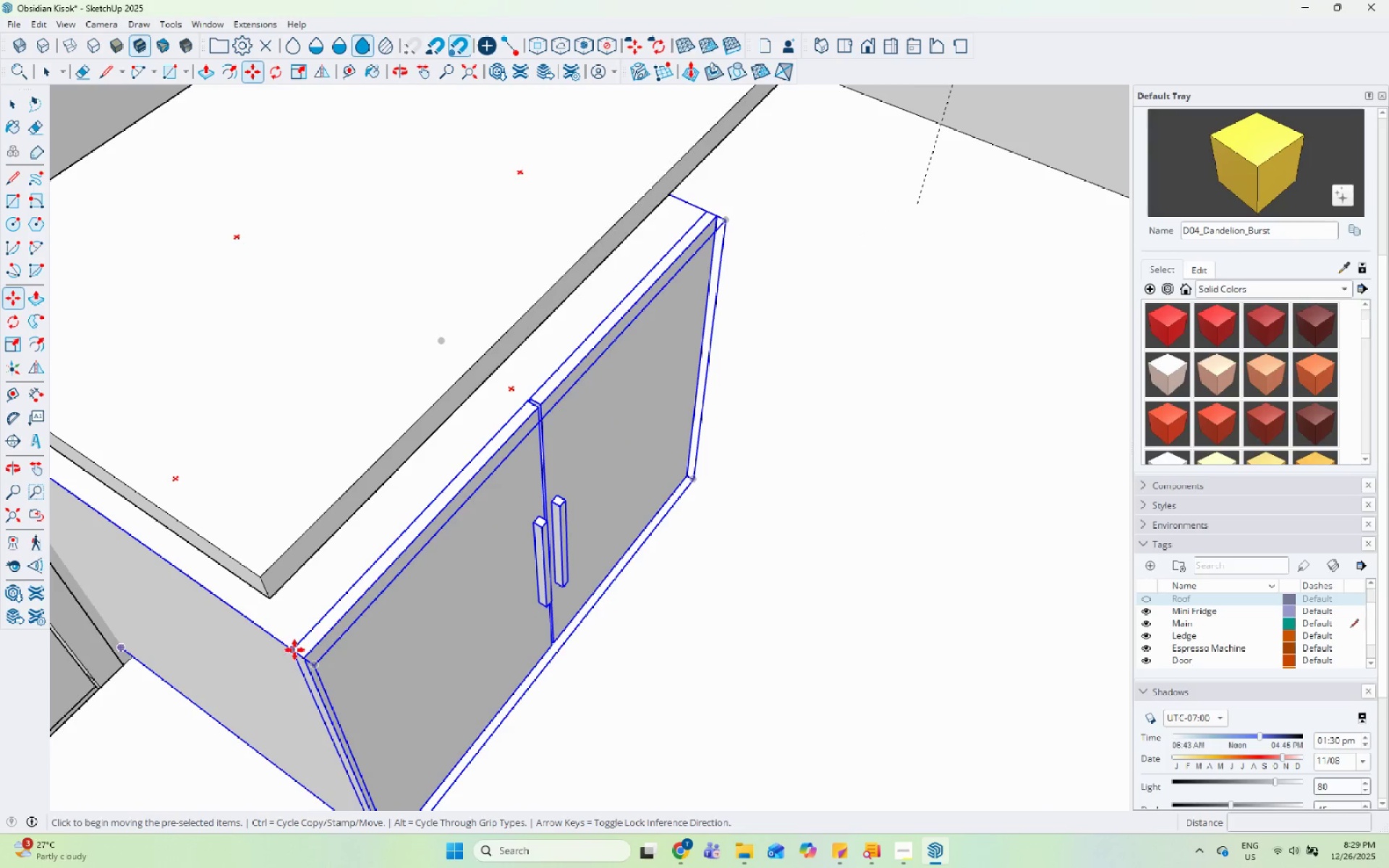 
left_click([294, 650])
 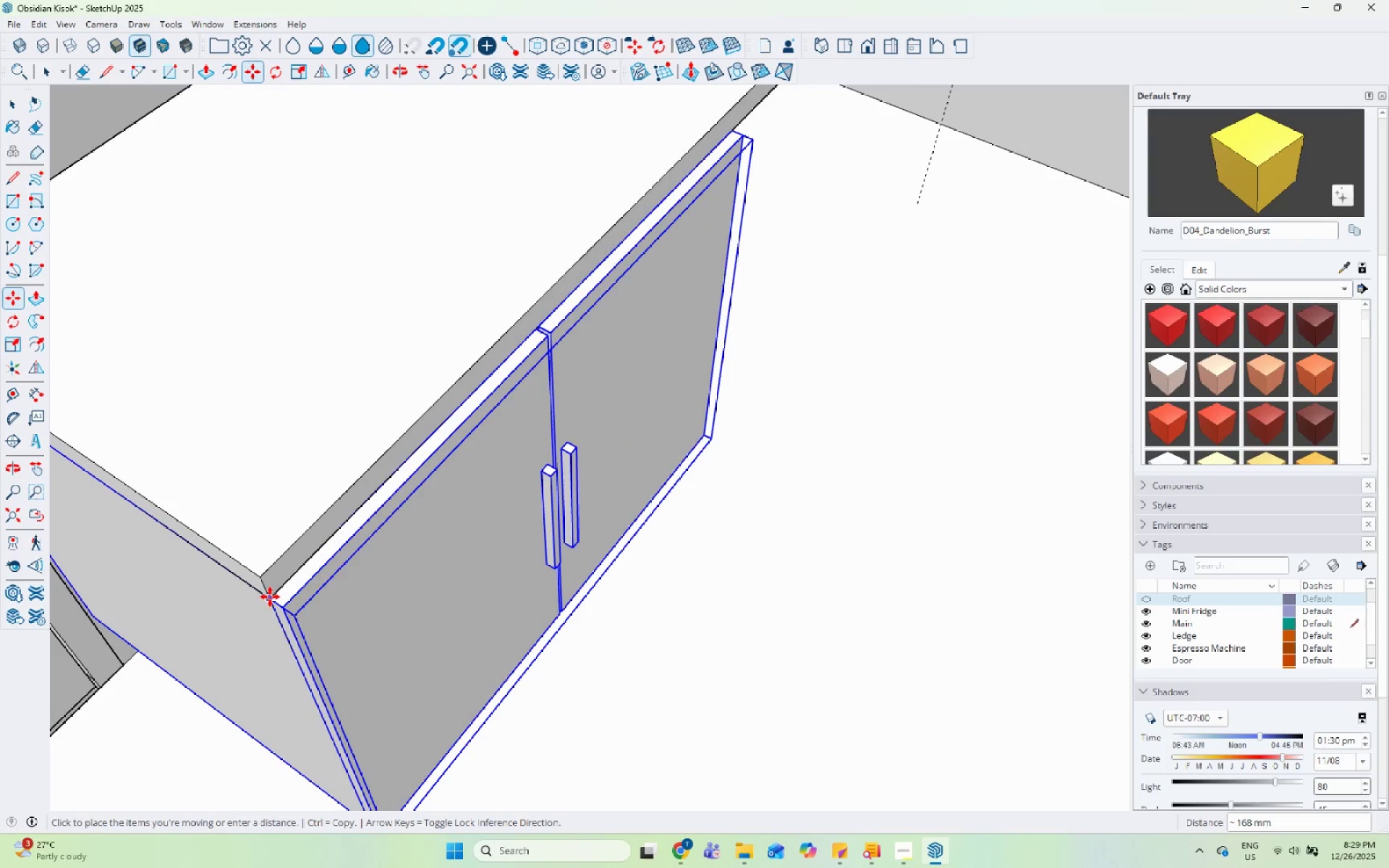 
left_click([270, 597])
 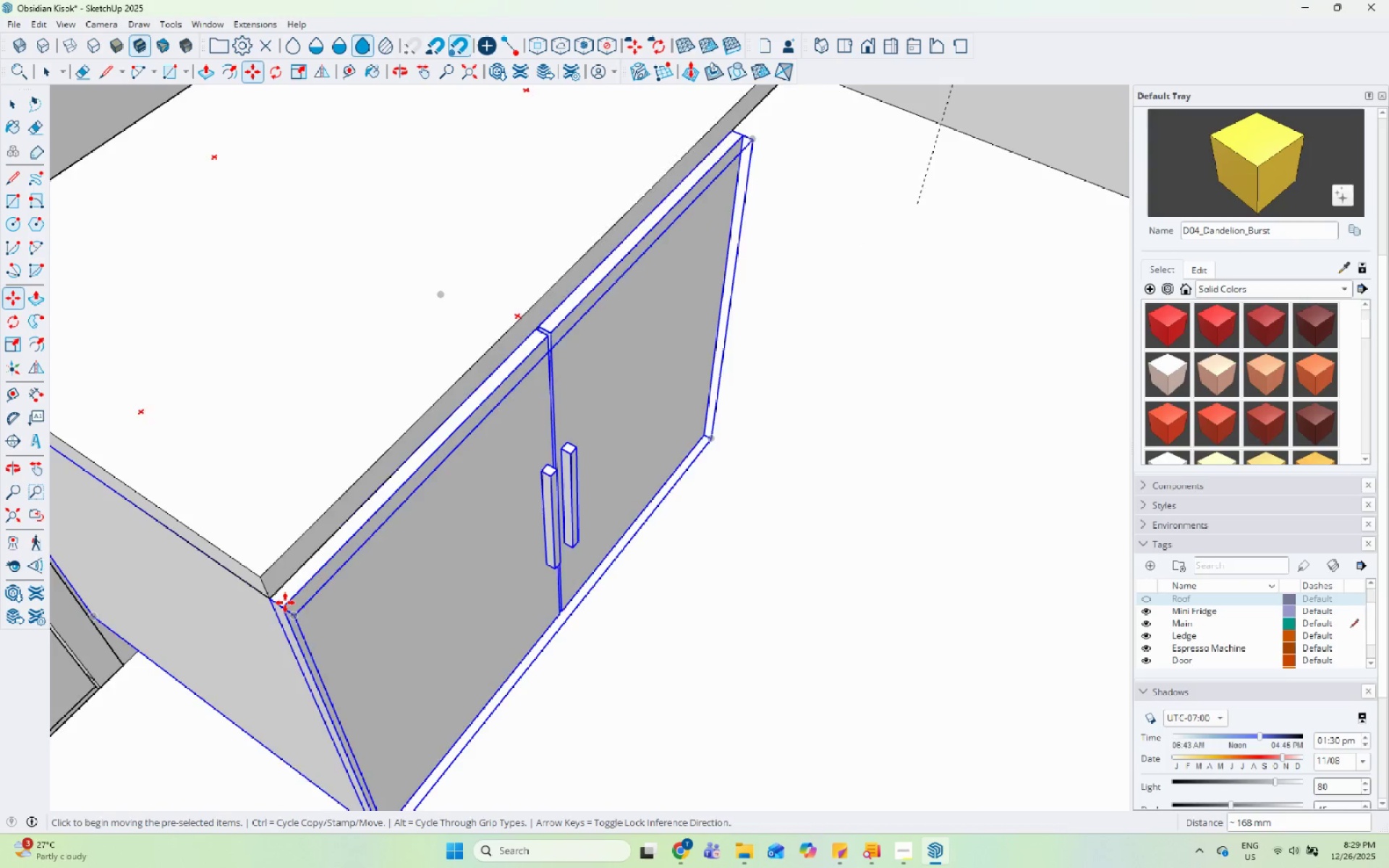 
right_click([398, 621])
 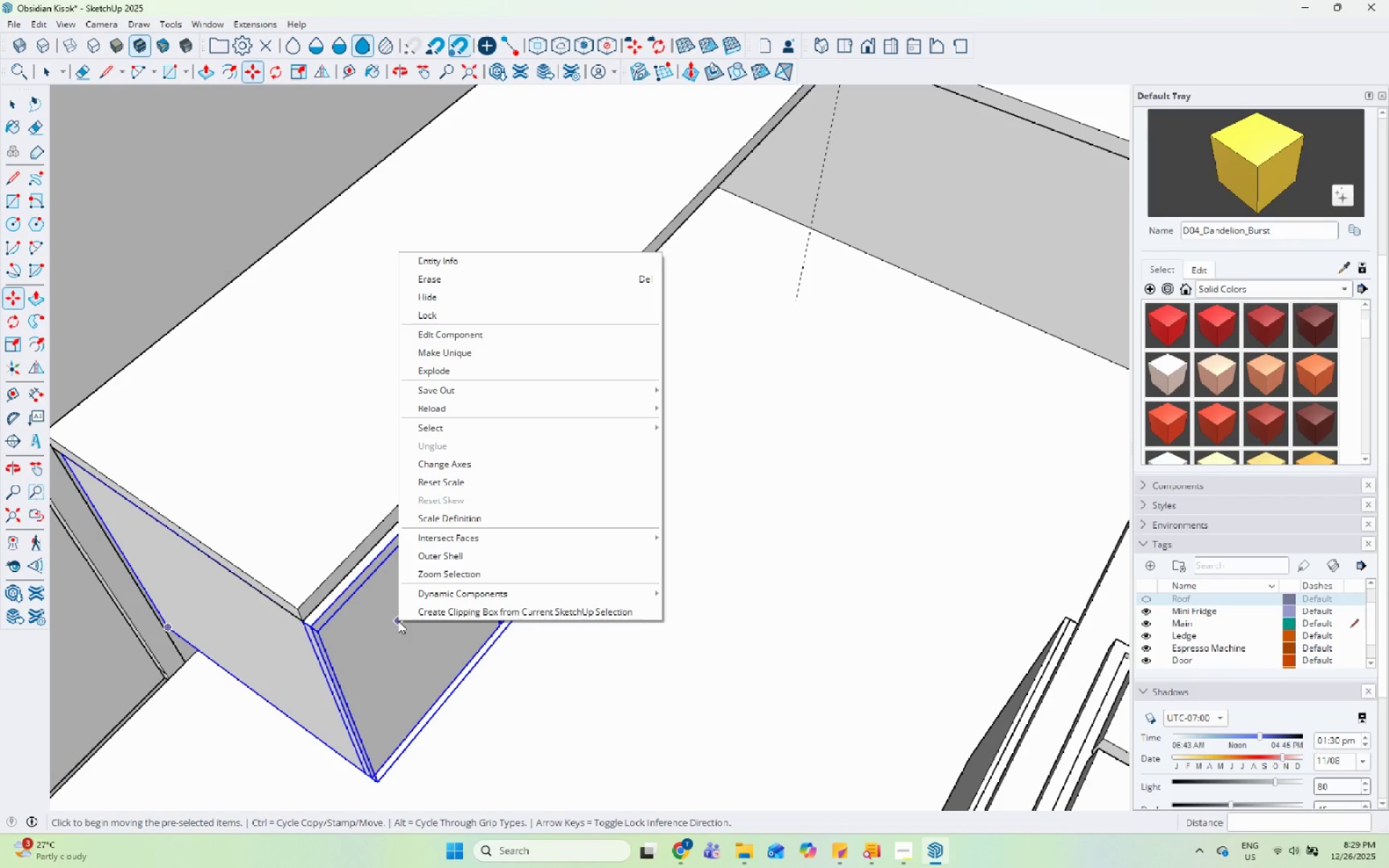 
scroll: coordinate [352, 655], scroll_direction: down, amount: 5.0
 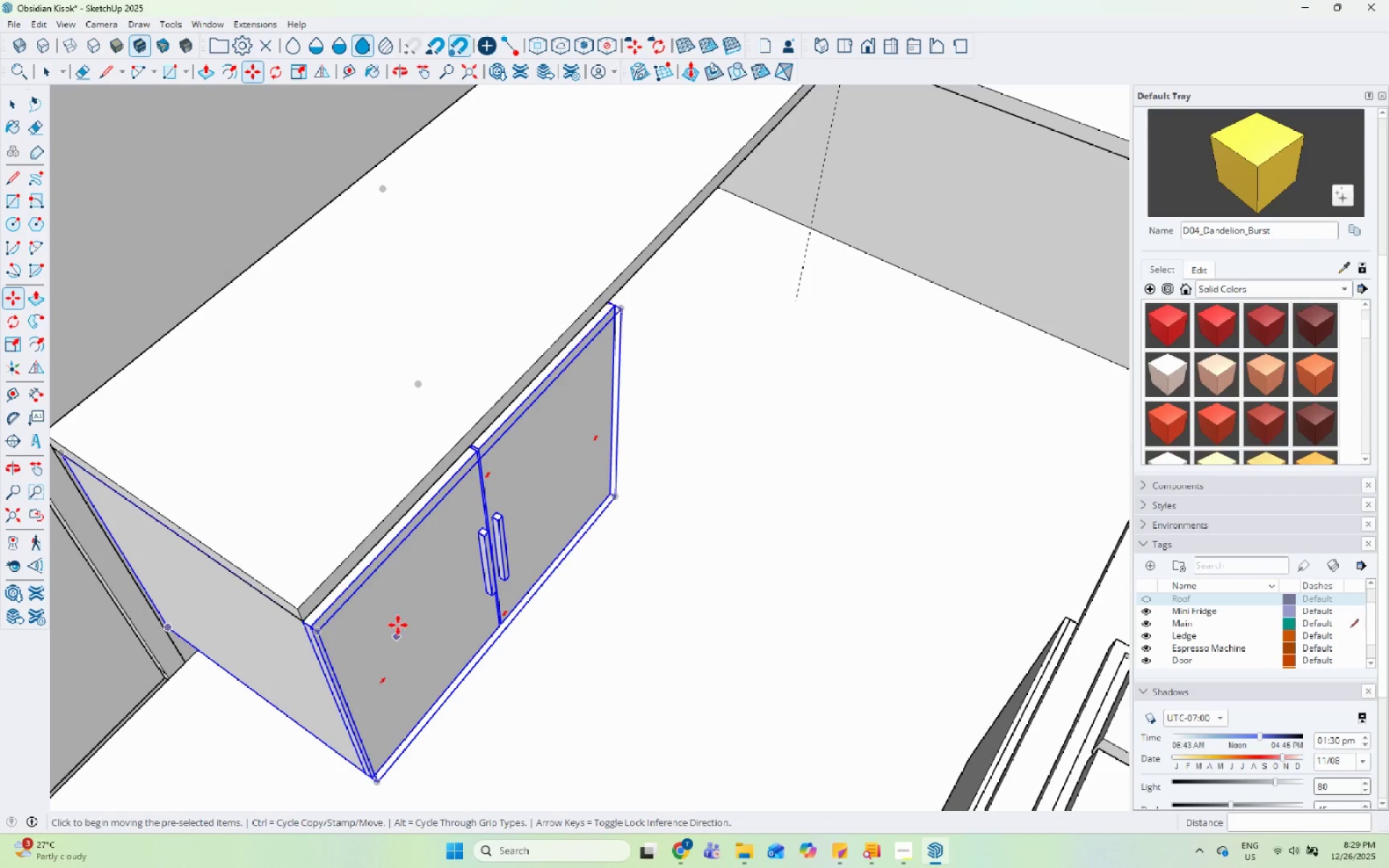 
key(Space)
 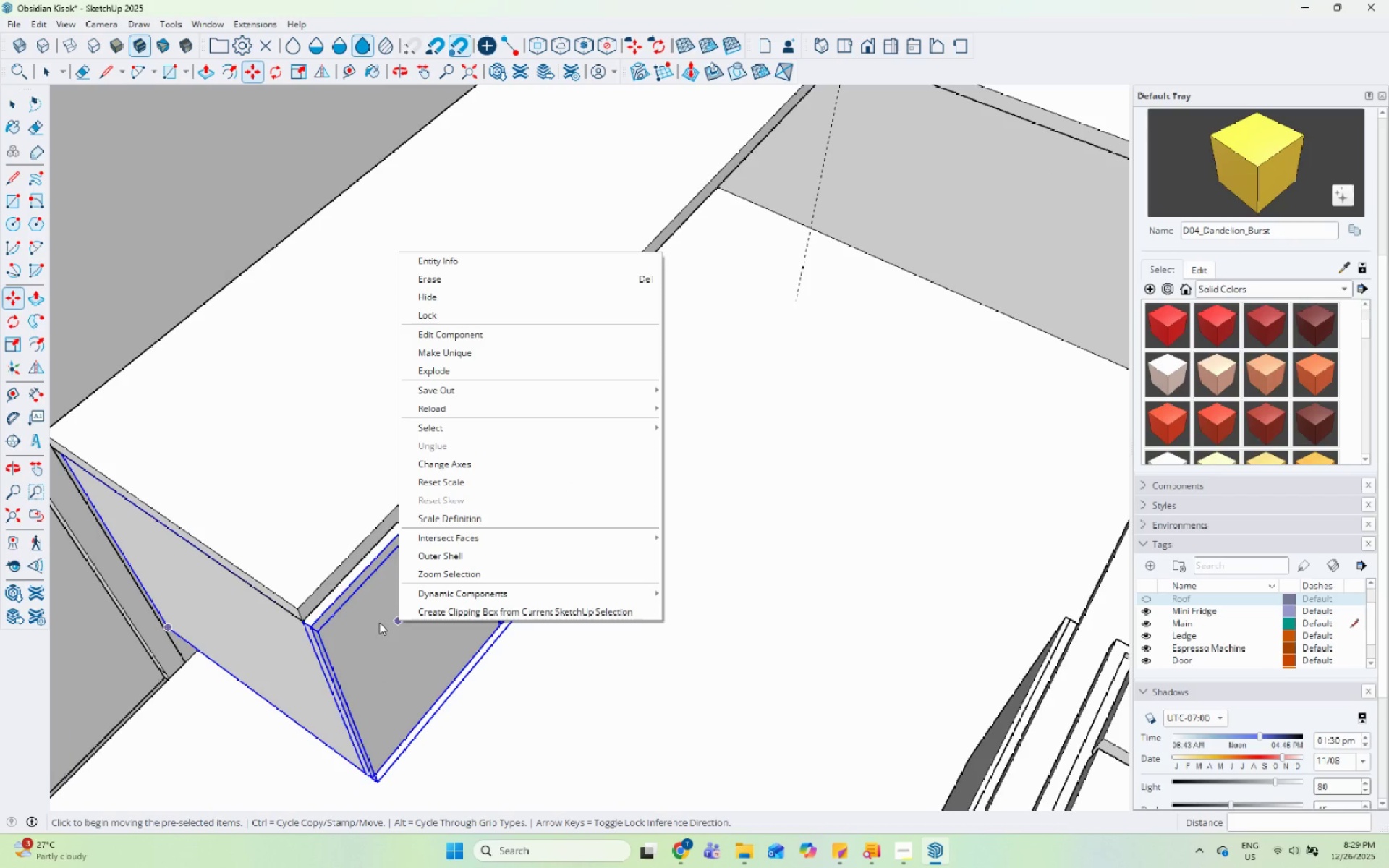 
key(Space)
 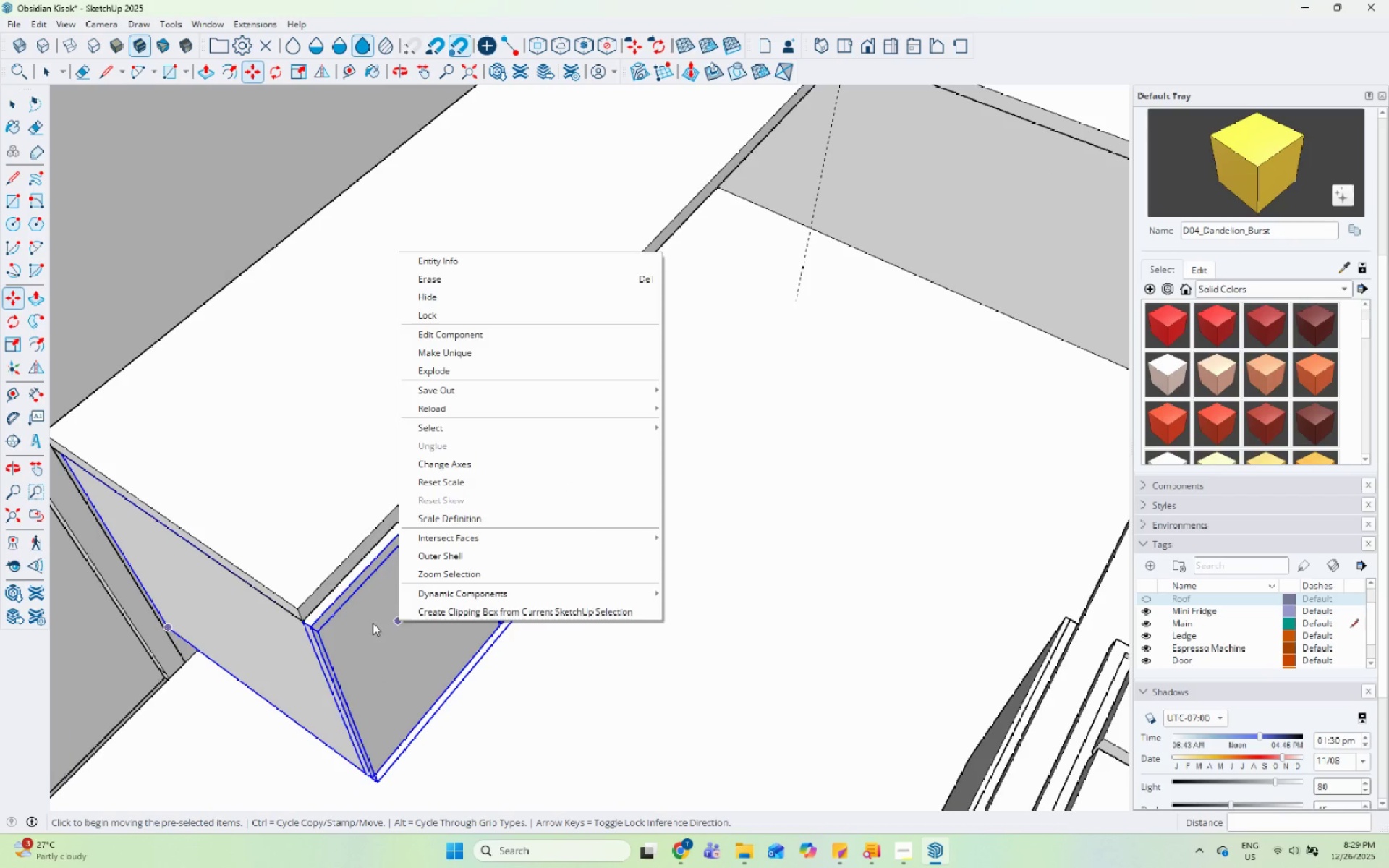 
left_click([373, 623])
 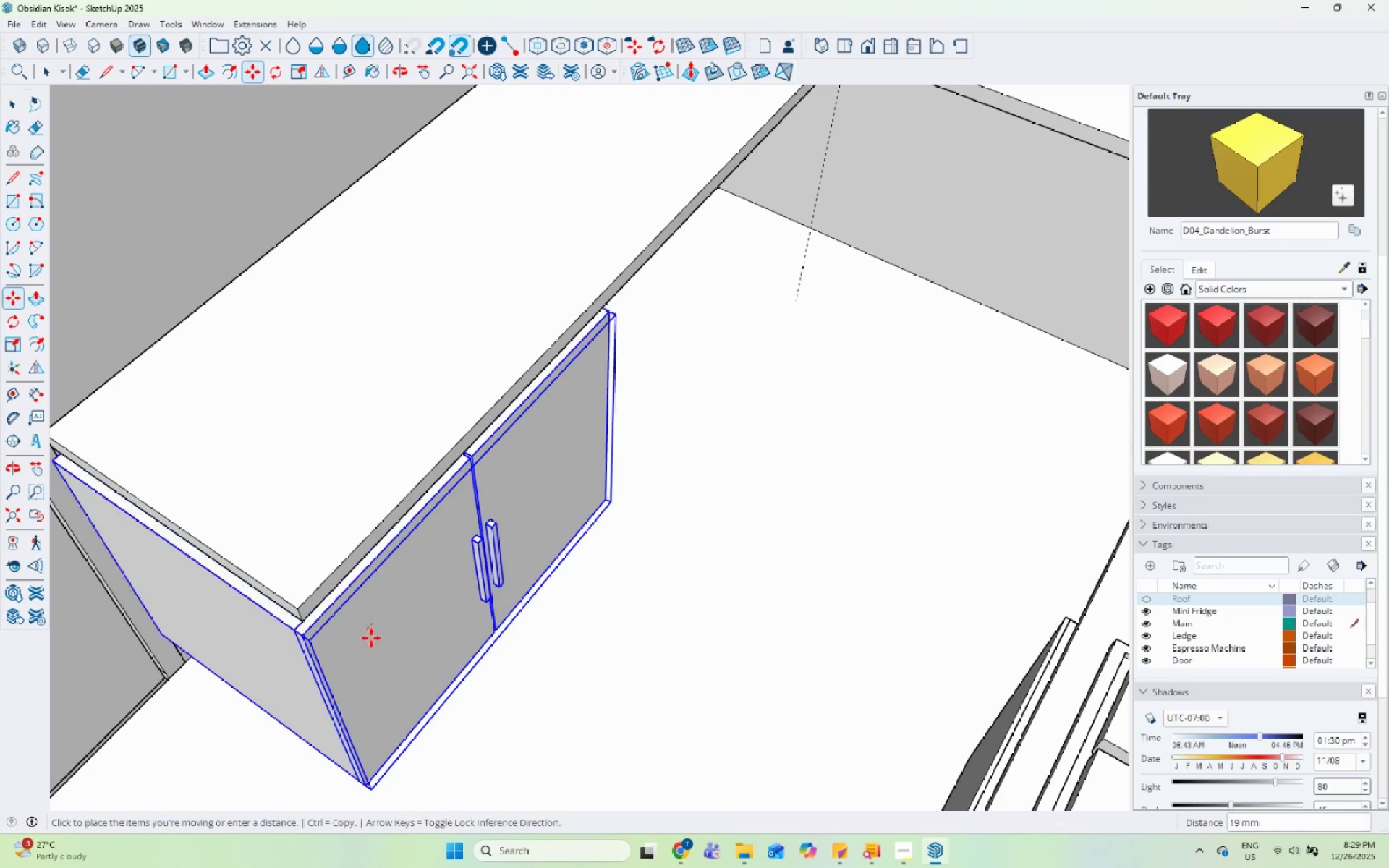 
right_click([371, 638])
 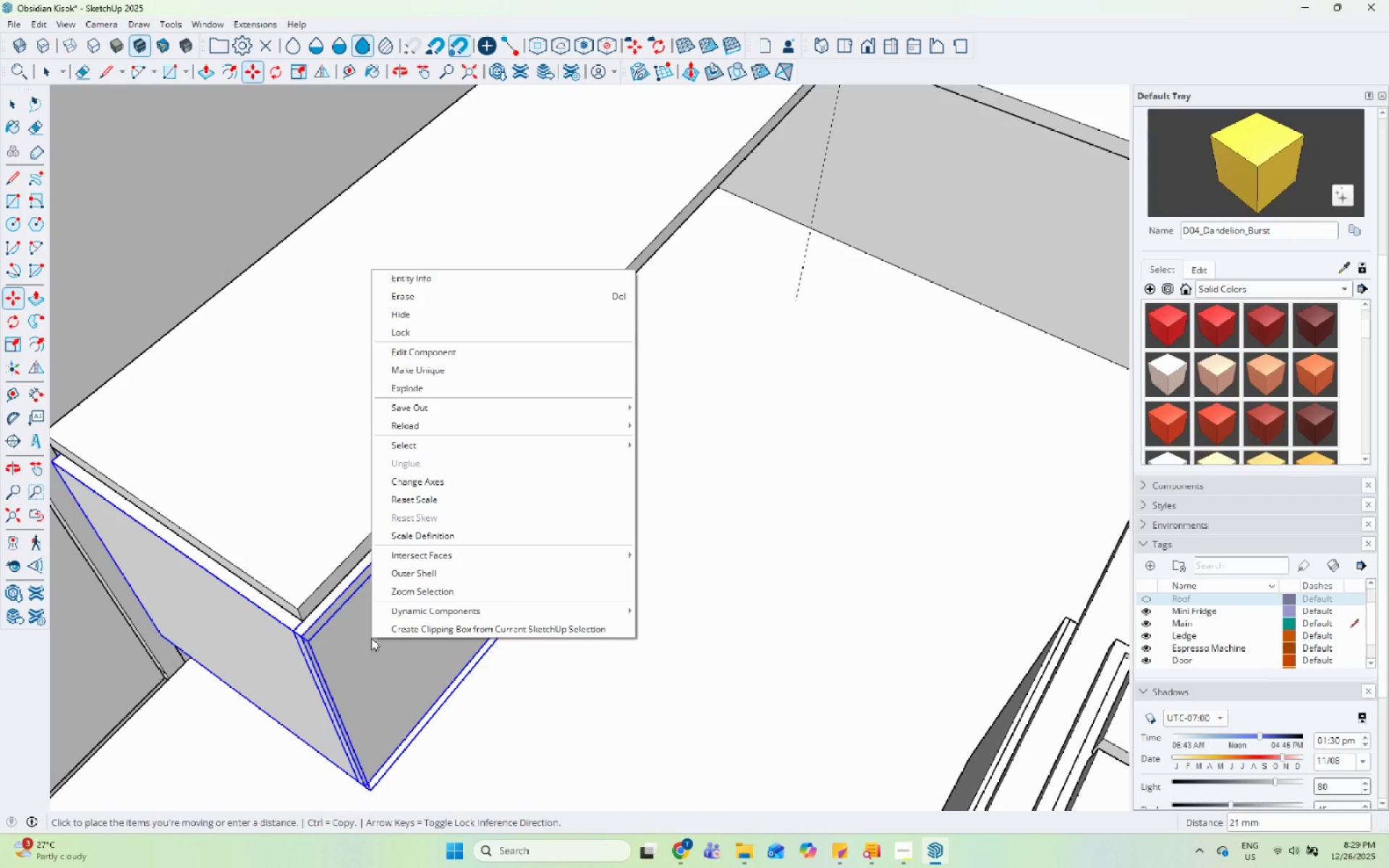 
key(Space)
 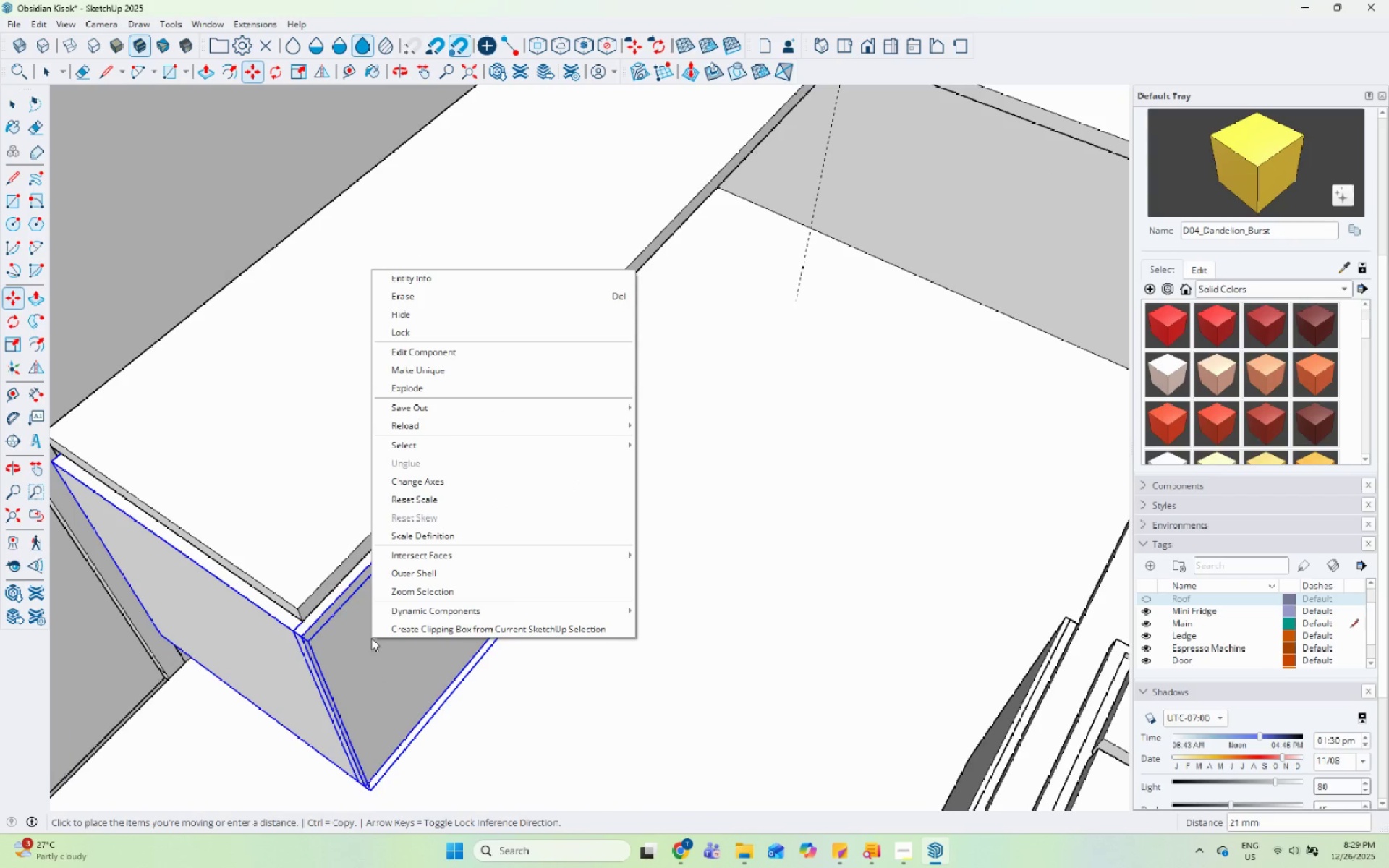 
key(Escape)
 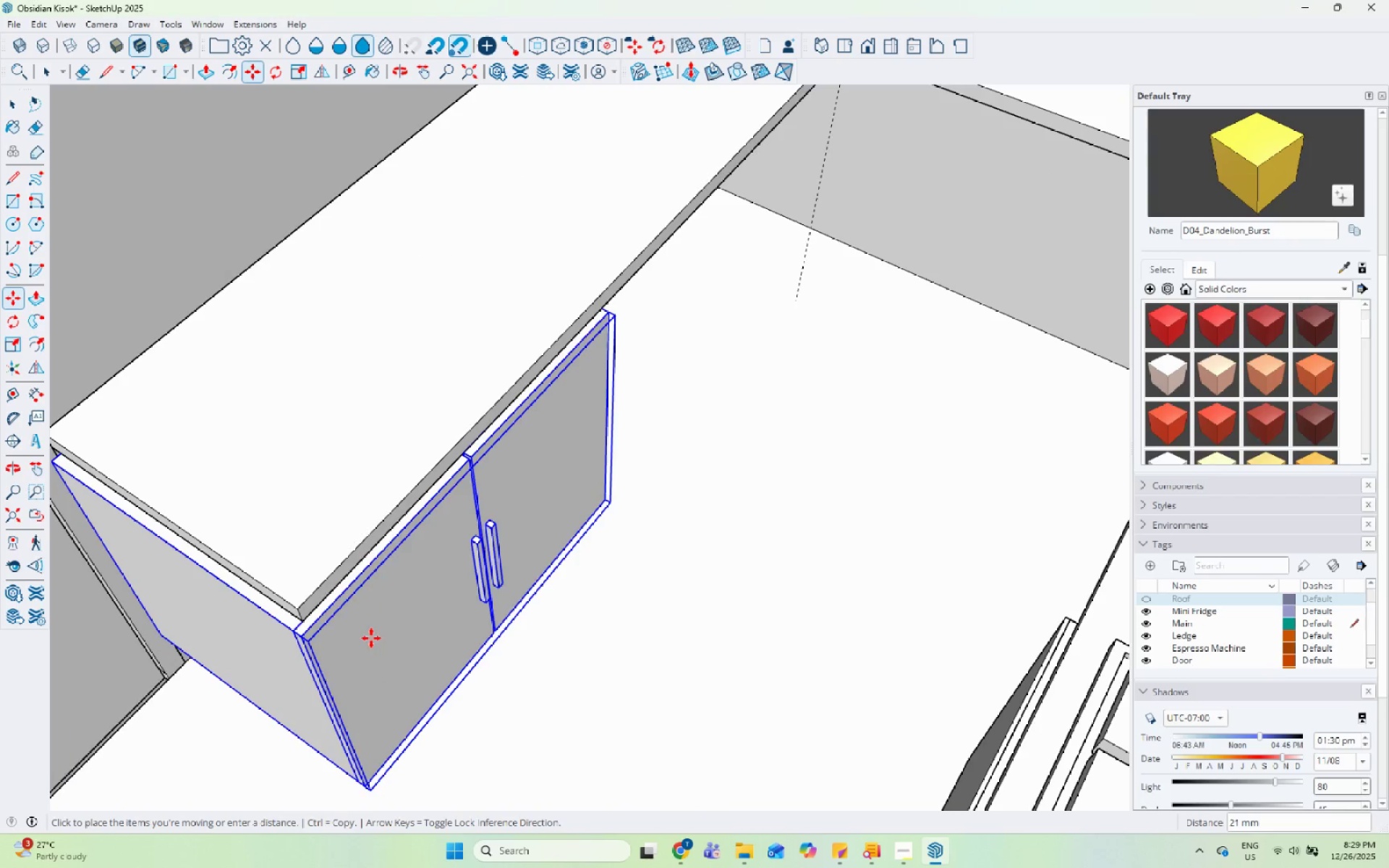 
key(Space)
 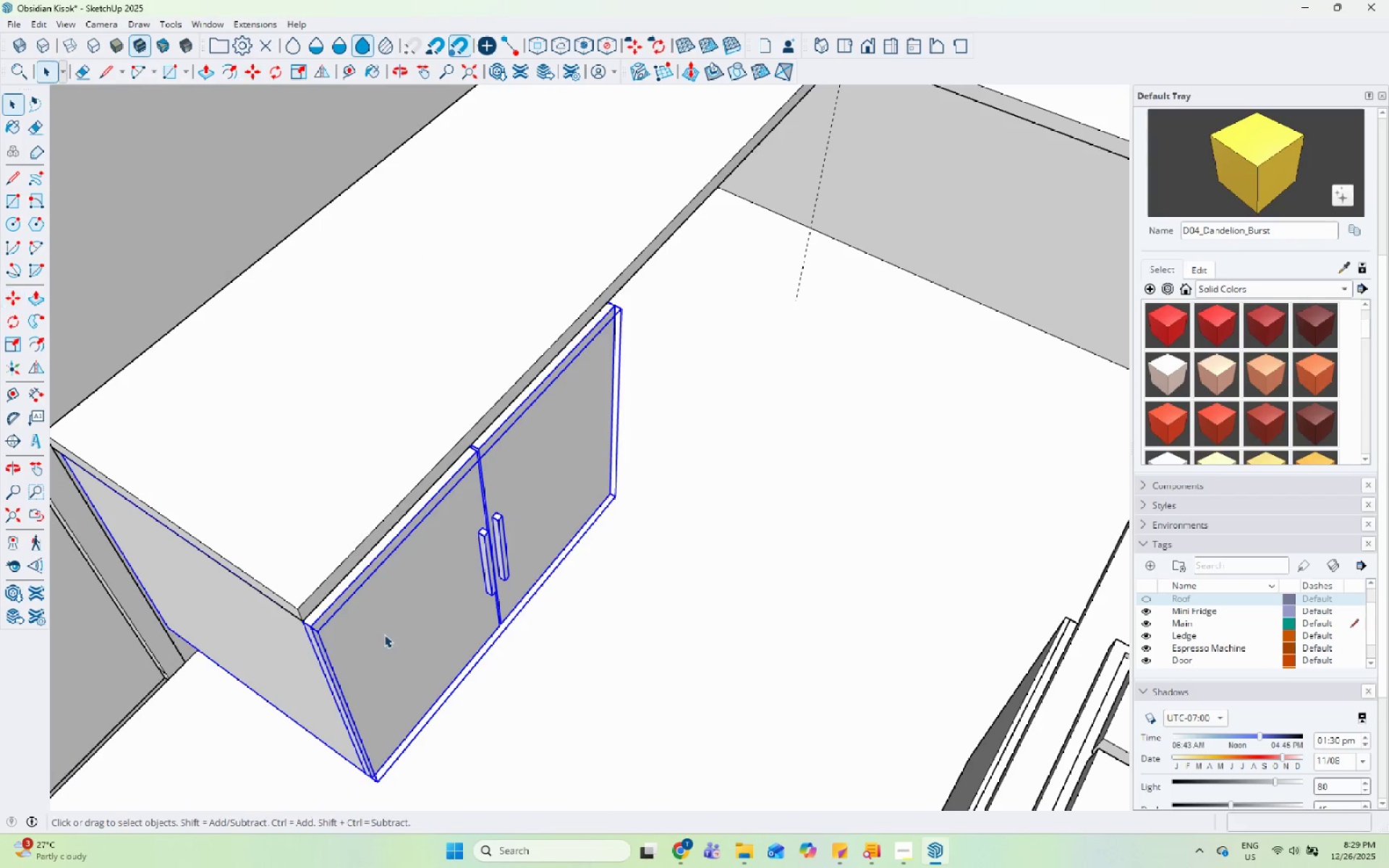 
key(Escape)
 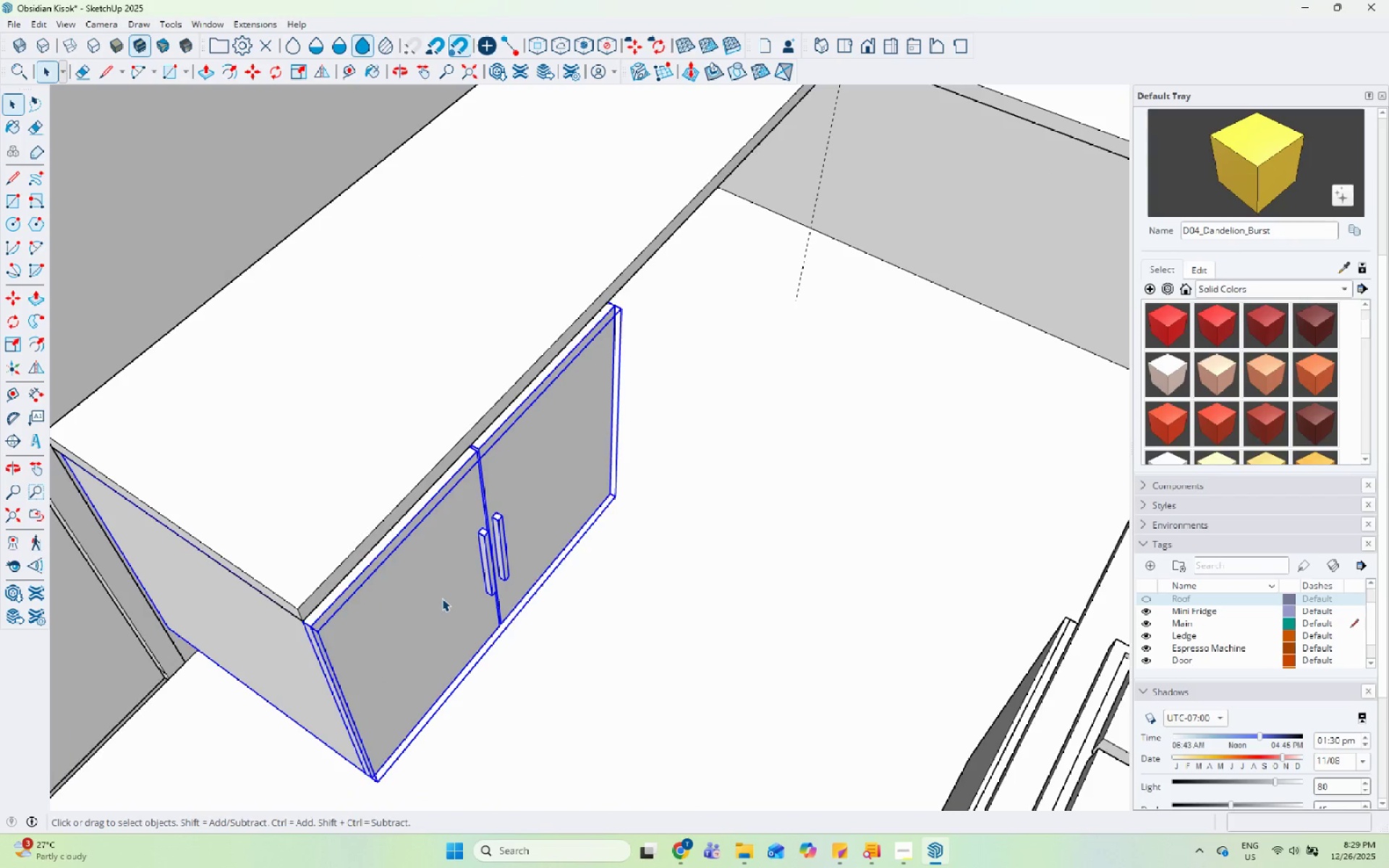 
right_click([432, 600])
 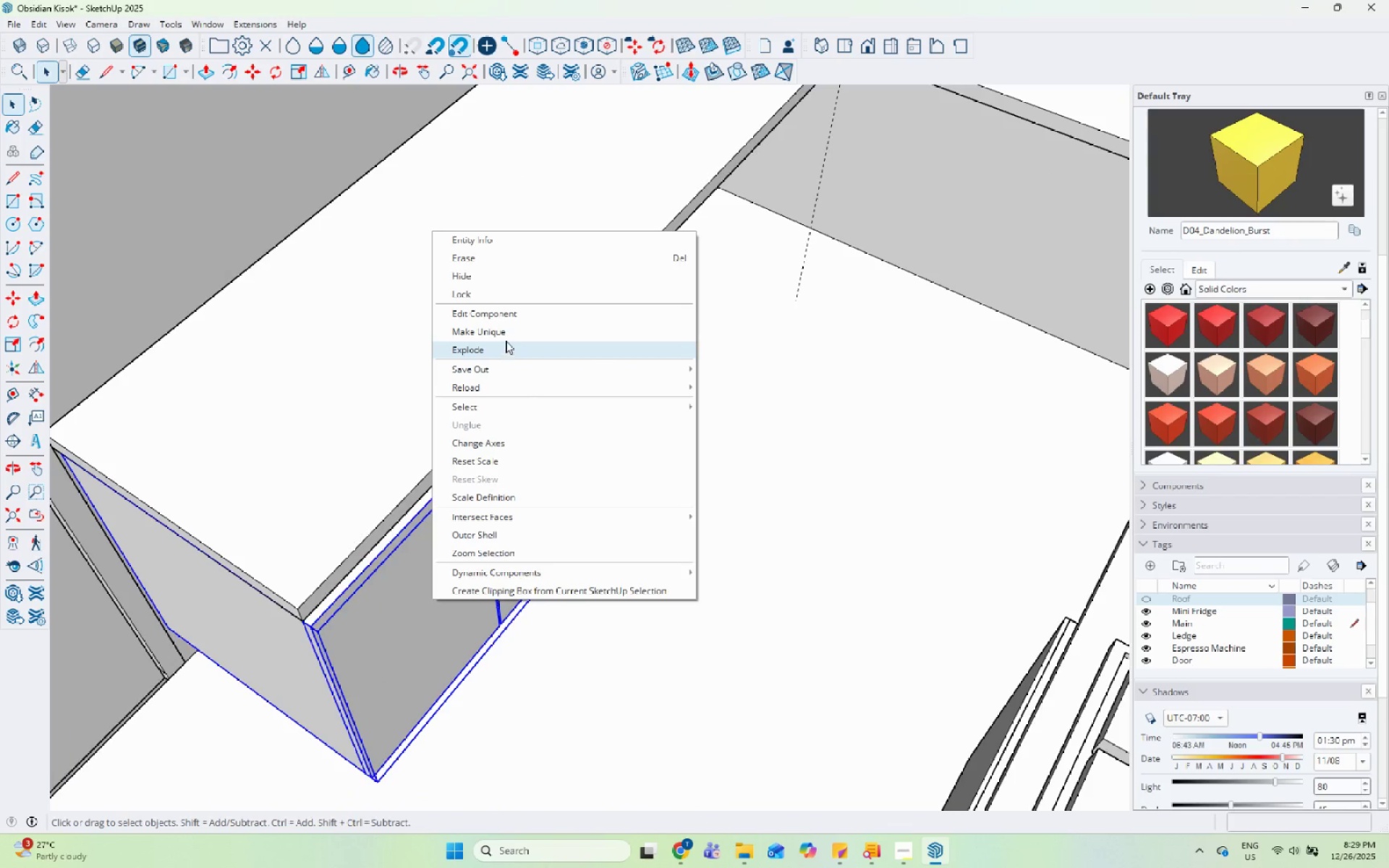 
left_click([516, 327])
 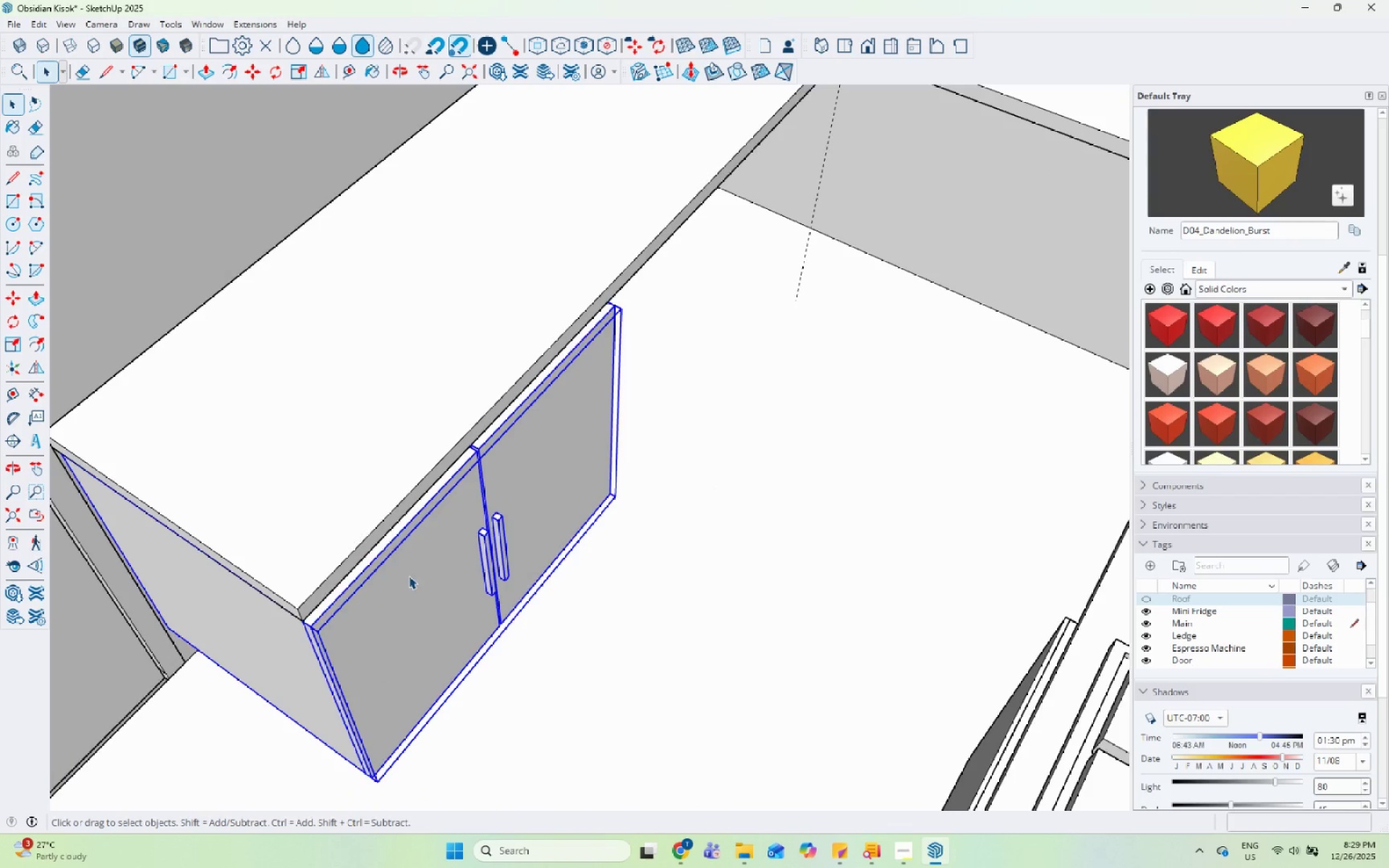 
right_click([408, 576])
 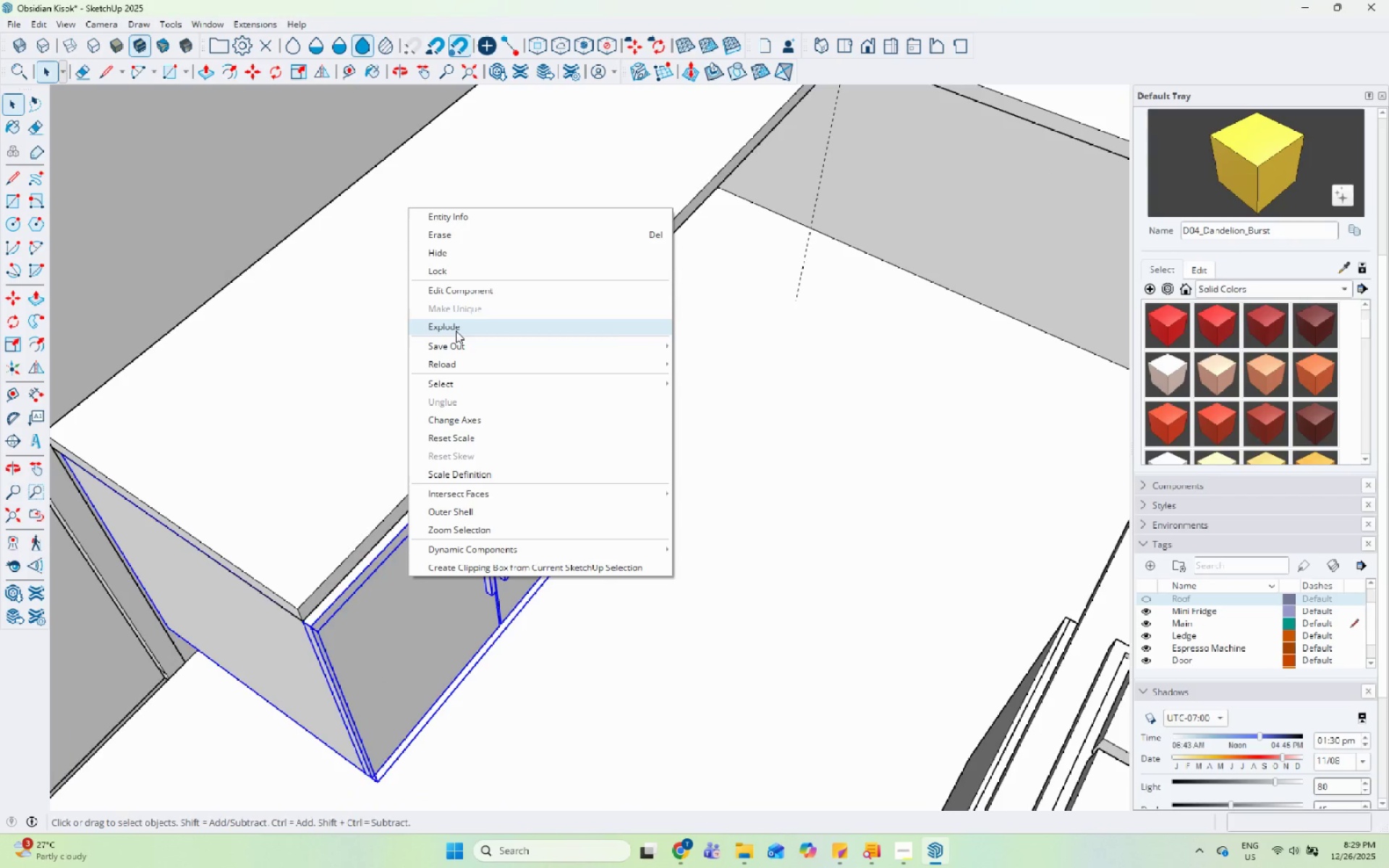 
left_click([456, 331])
 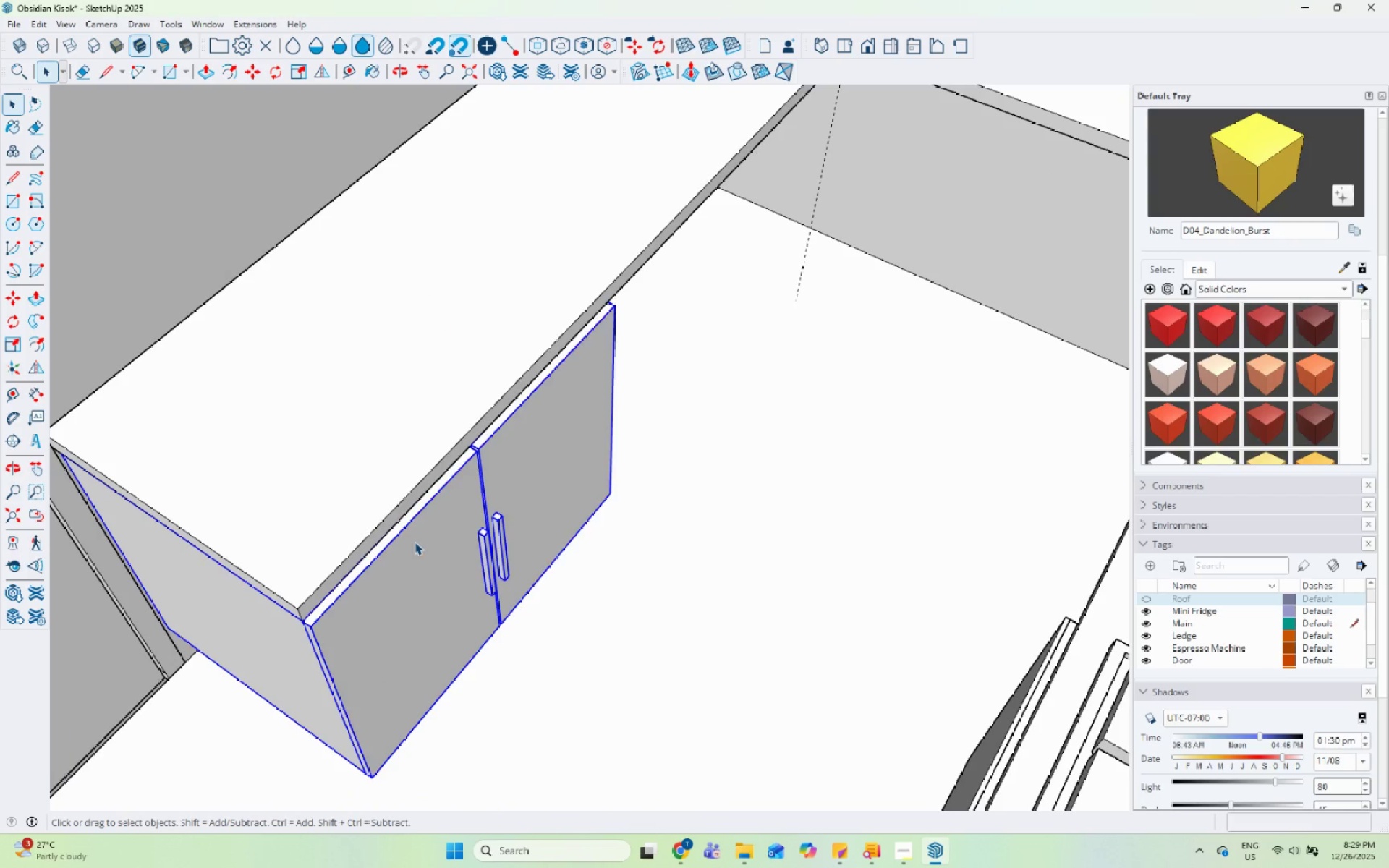 
right_click([404, 595])
 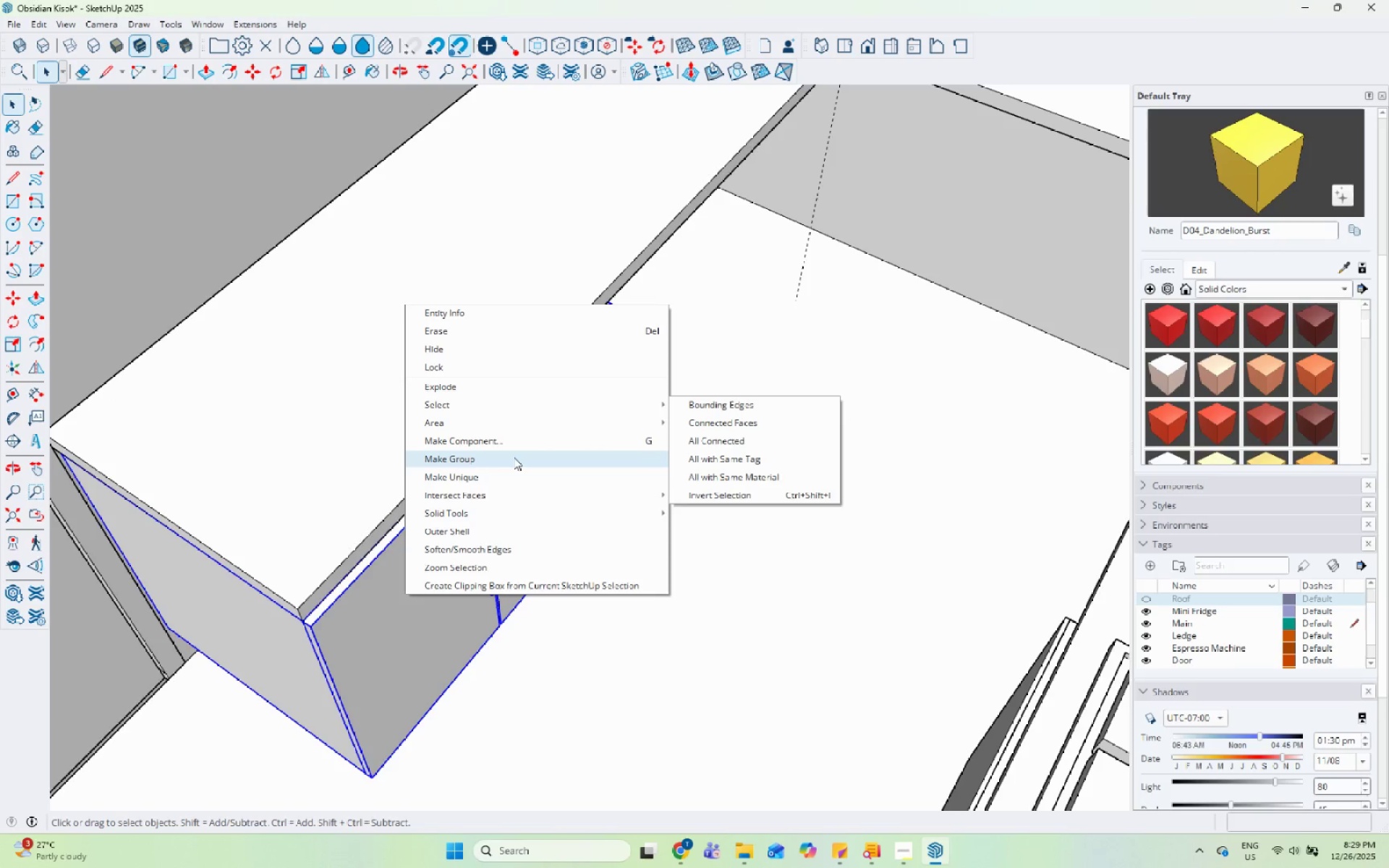 
left_click([514, 457])
 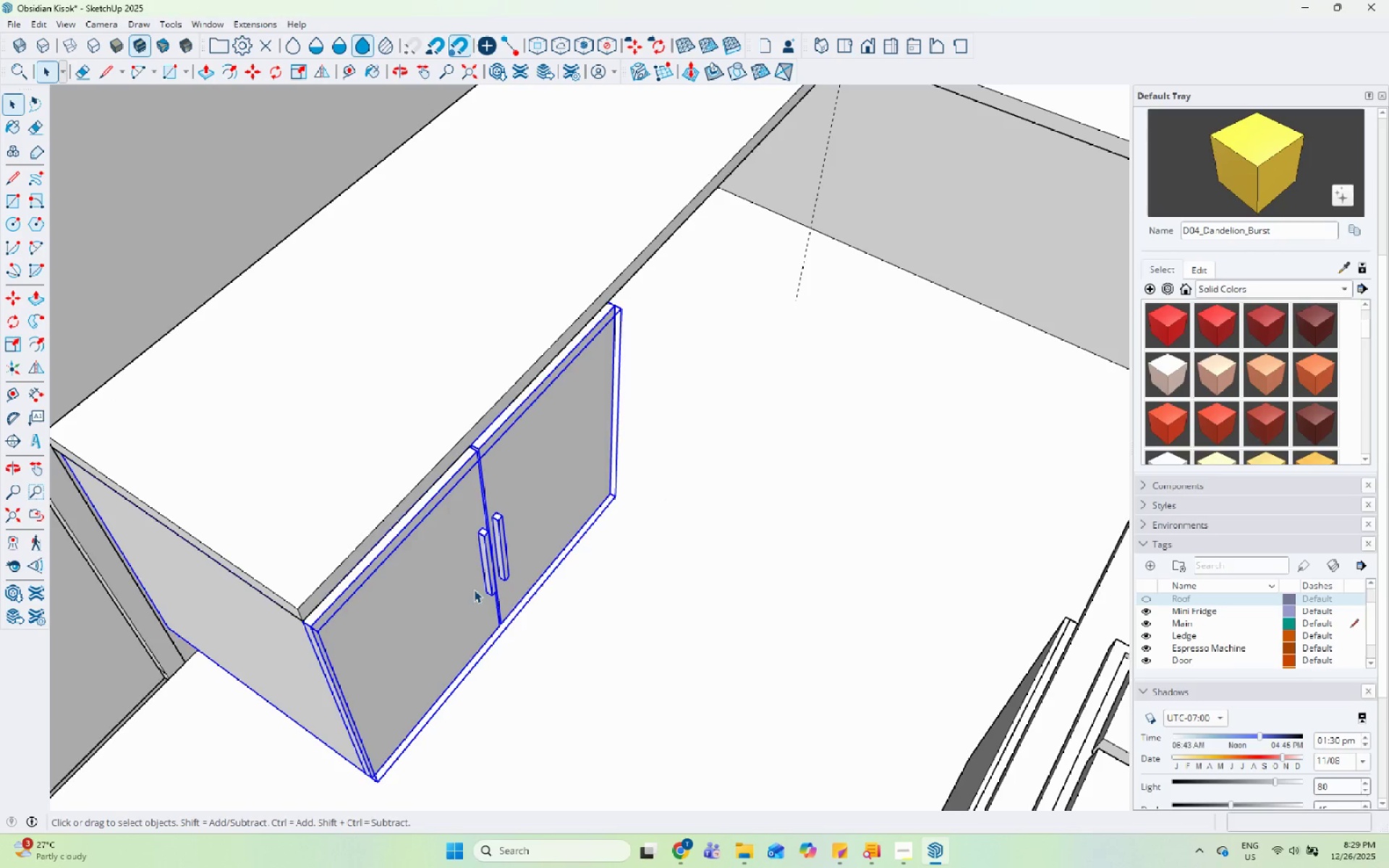 
right_click([462, 613])
 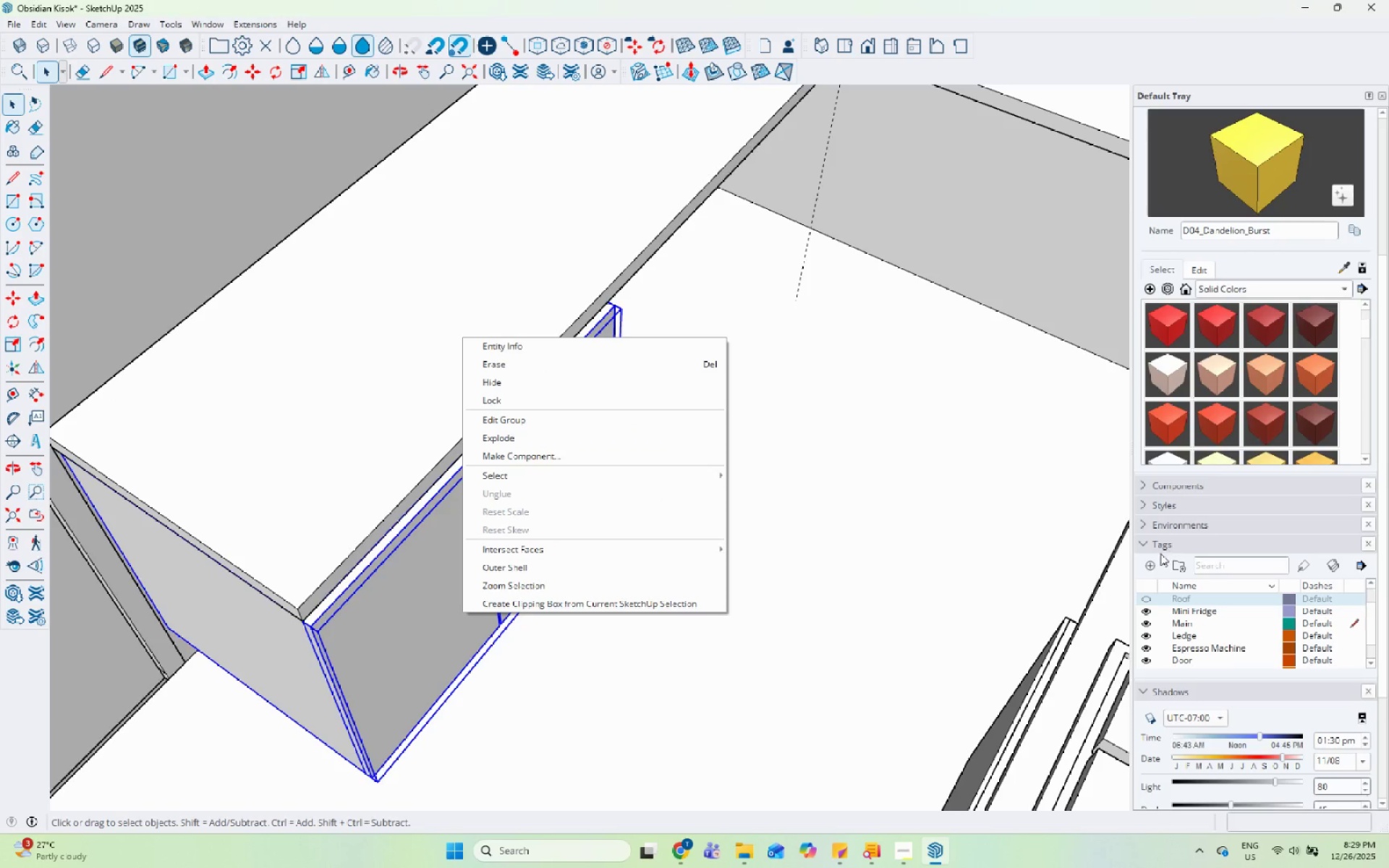 
type(Cabie)
key(Backspace)
type(nets)
 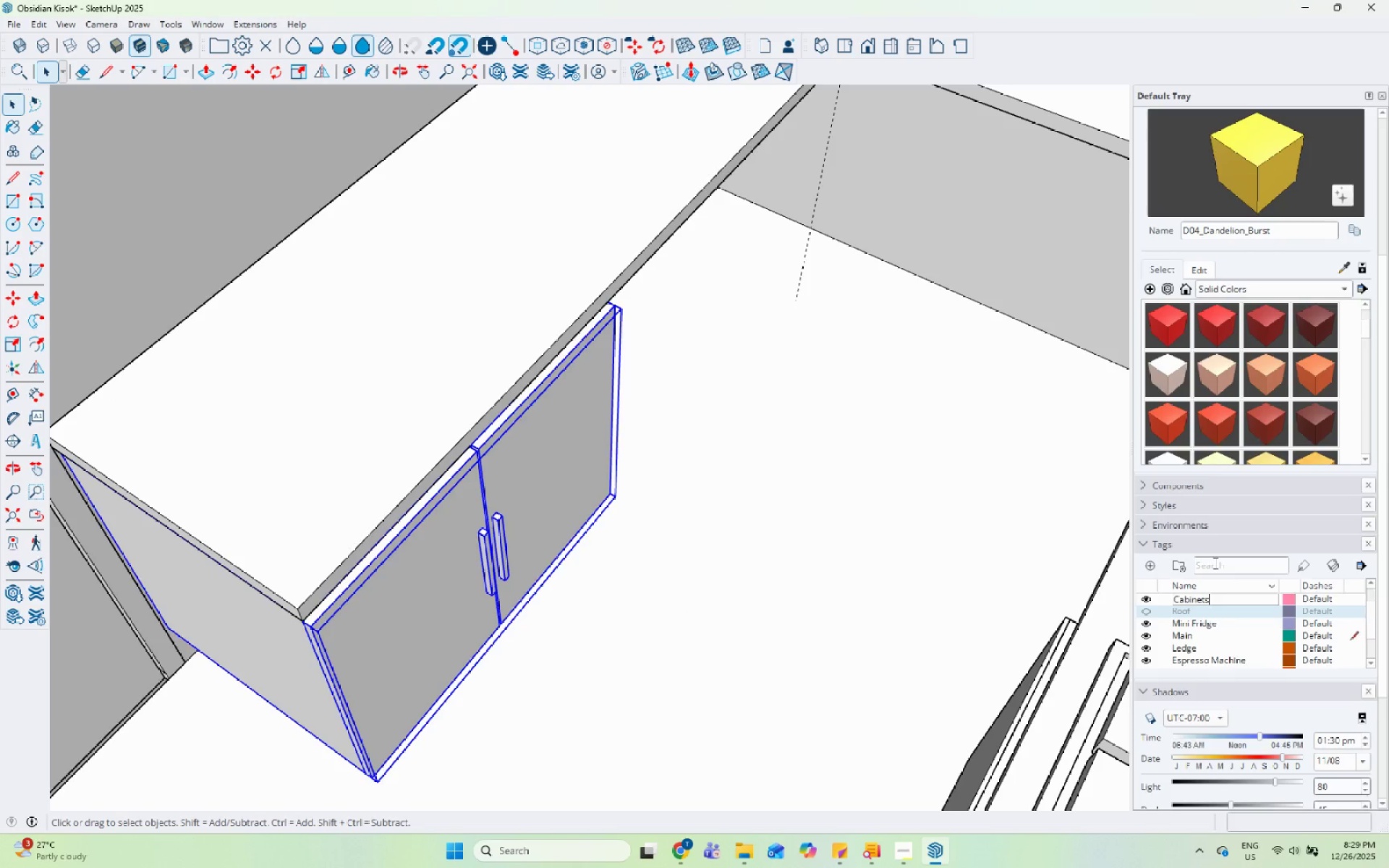 
key(Enter)
 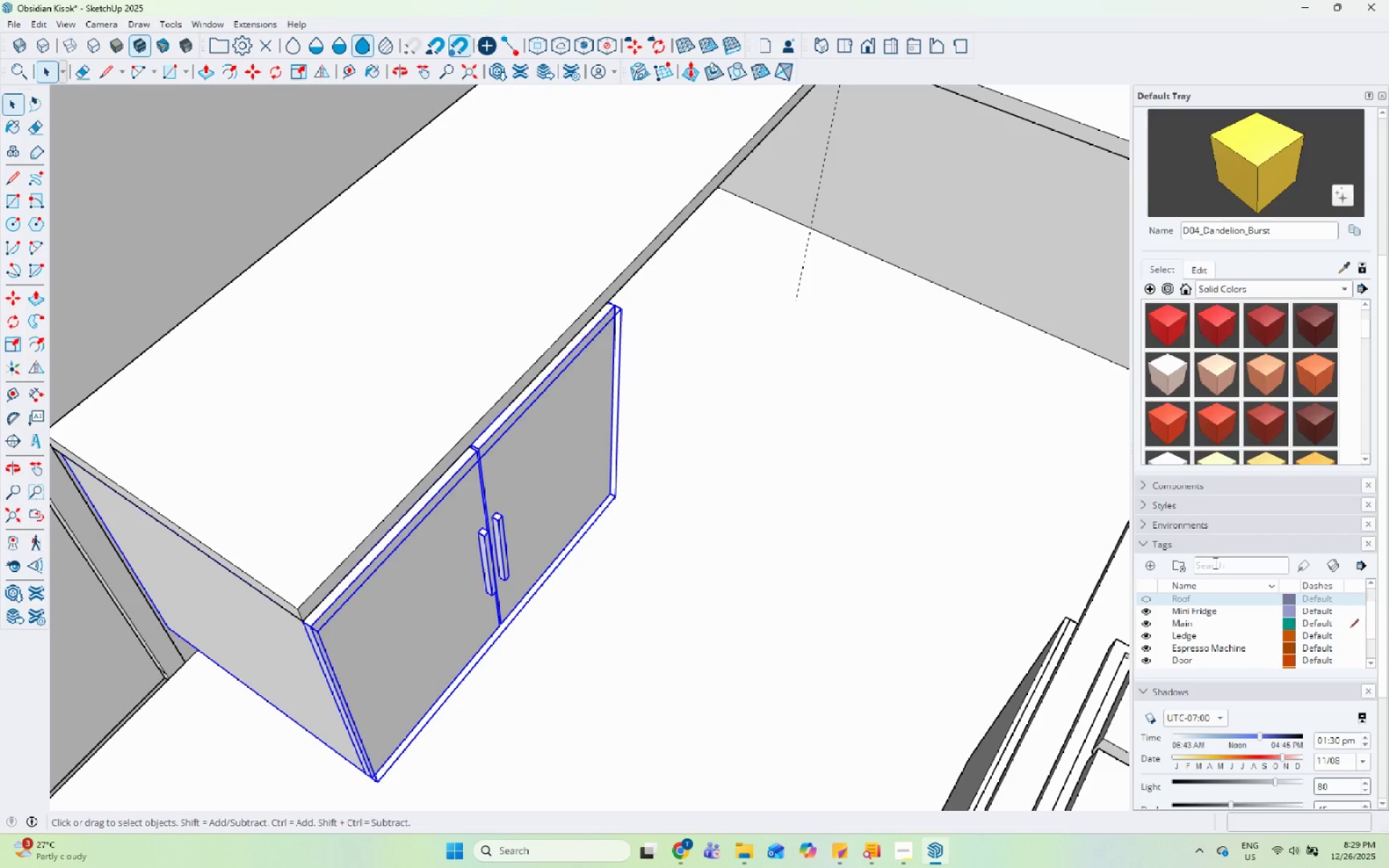 
scroll: coordinate [1286, 216], scroll_direction: up, amount: 14.0
 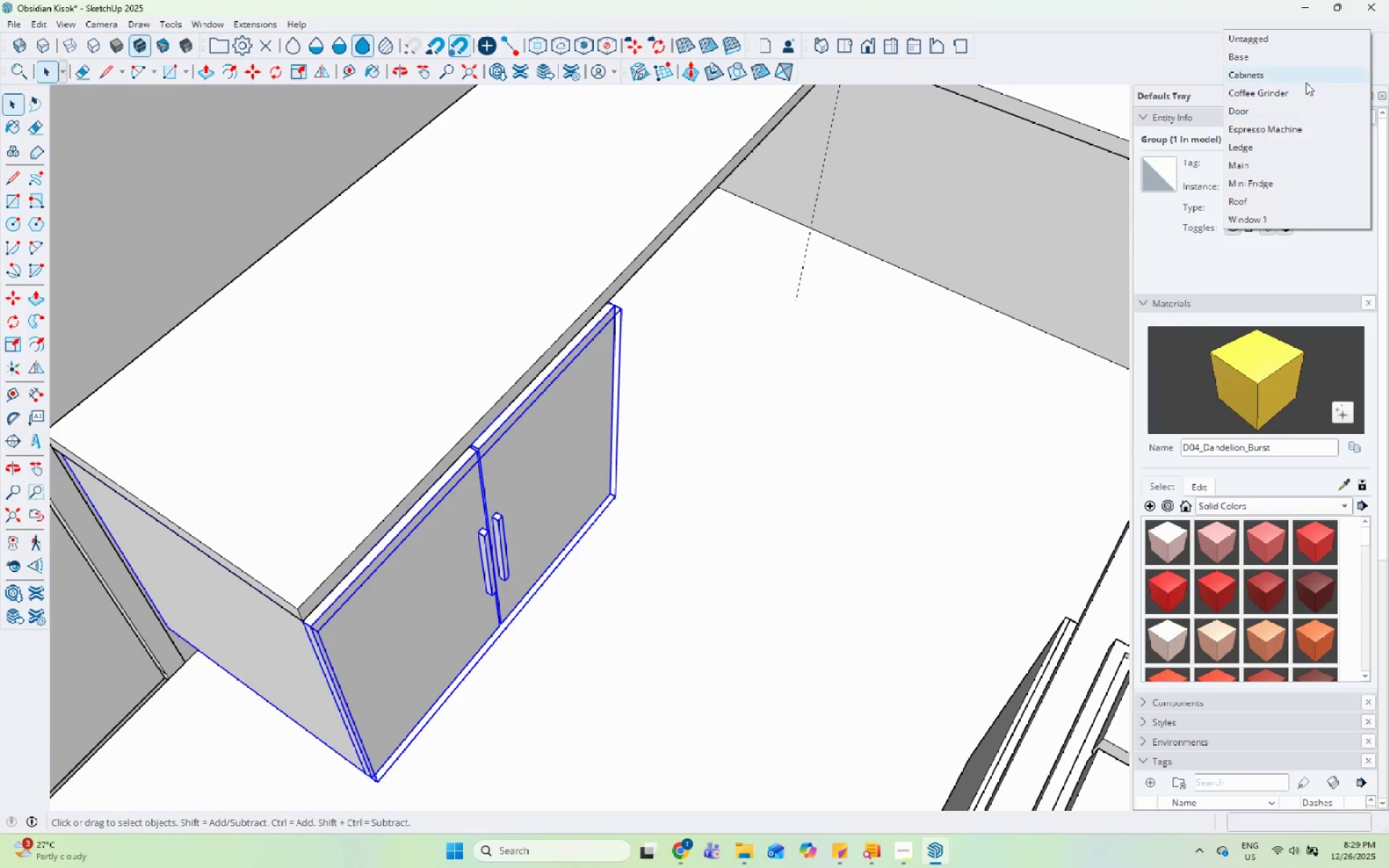 
left_click([1307, 77])
 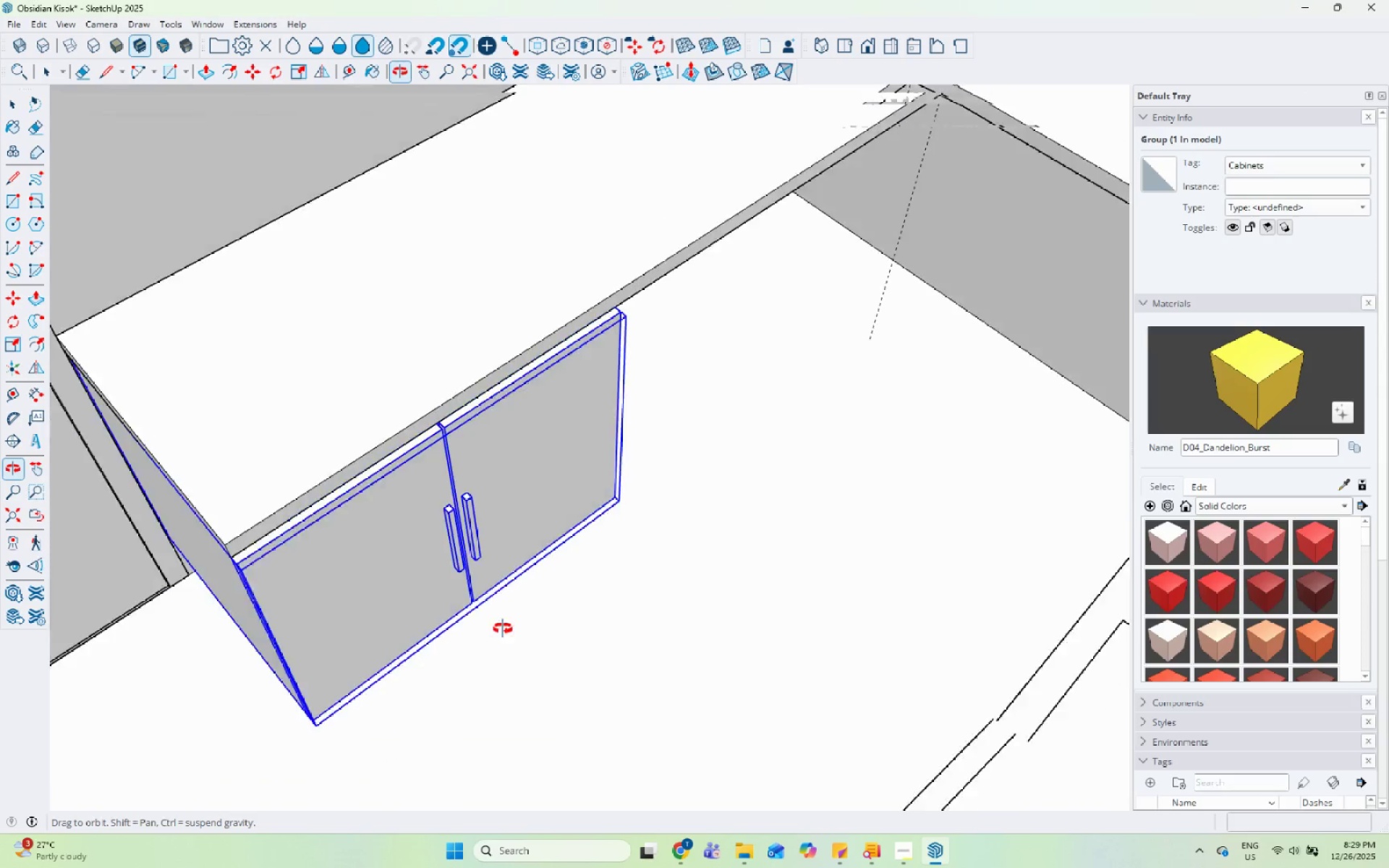 
scroll: coordinate [436, 644], scroll_direction: up, amount: 2.0
 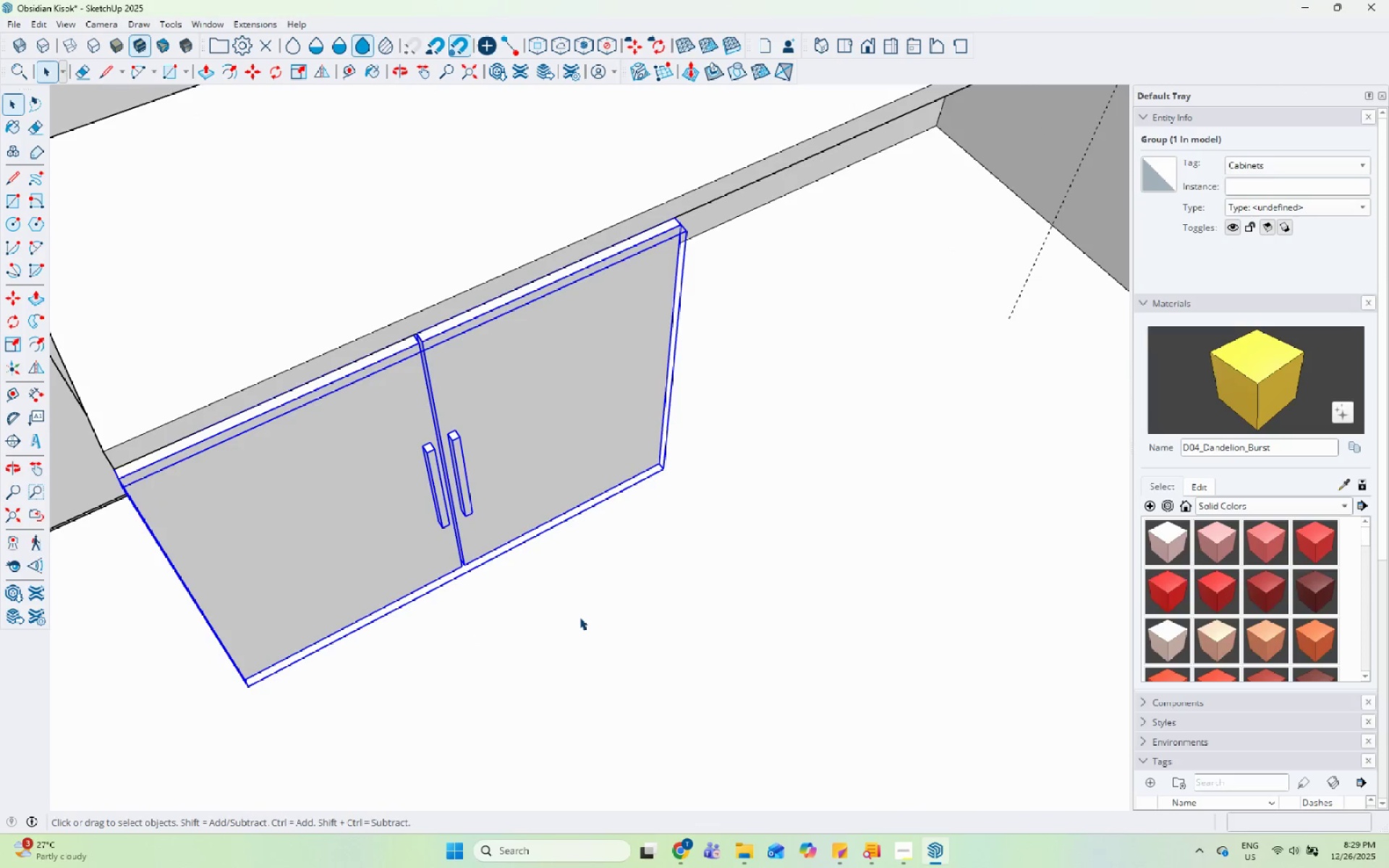 
key(M)
 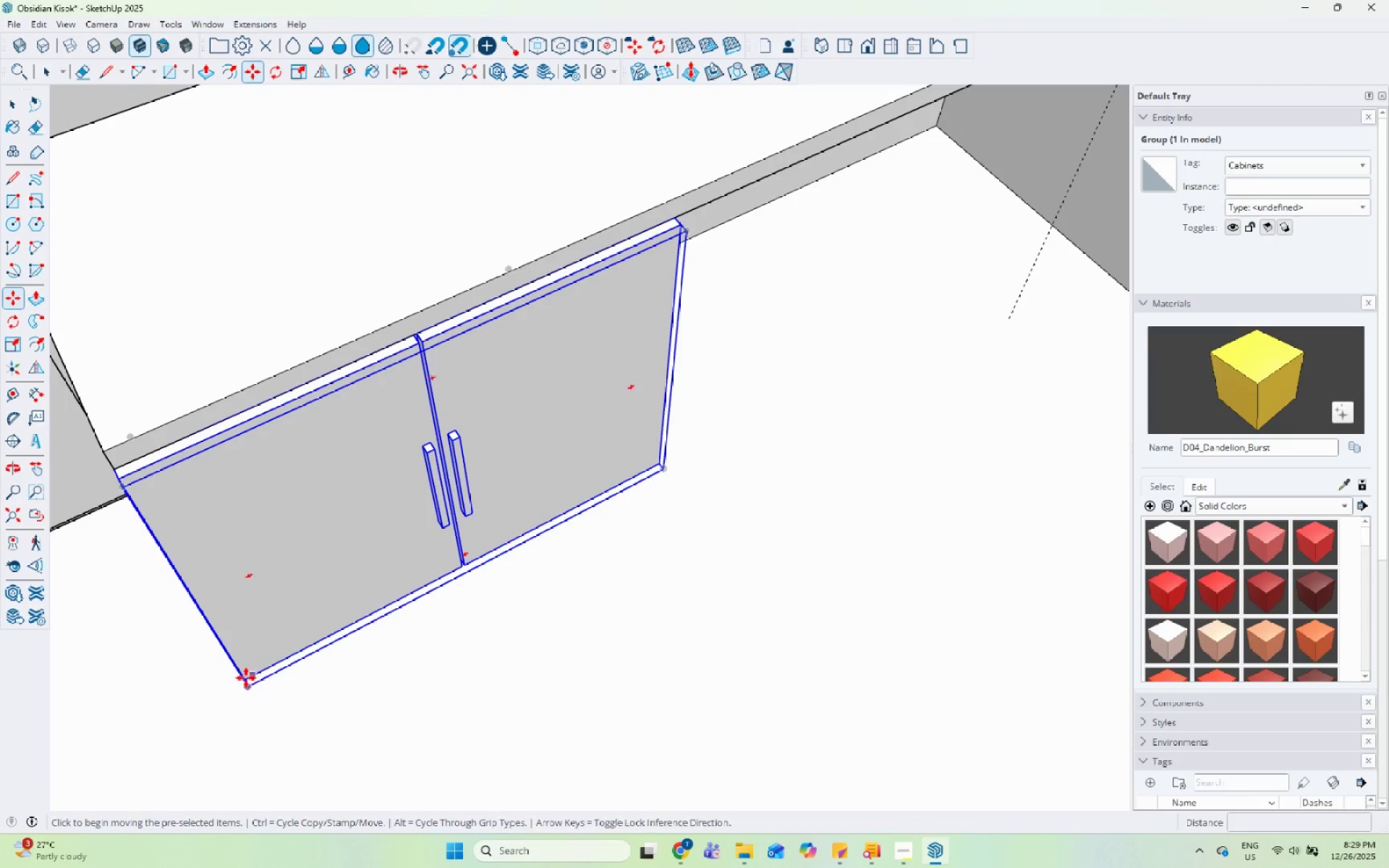 
scroll: coordinate [274, 705], scroll_direction: up, amount: 9.0
 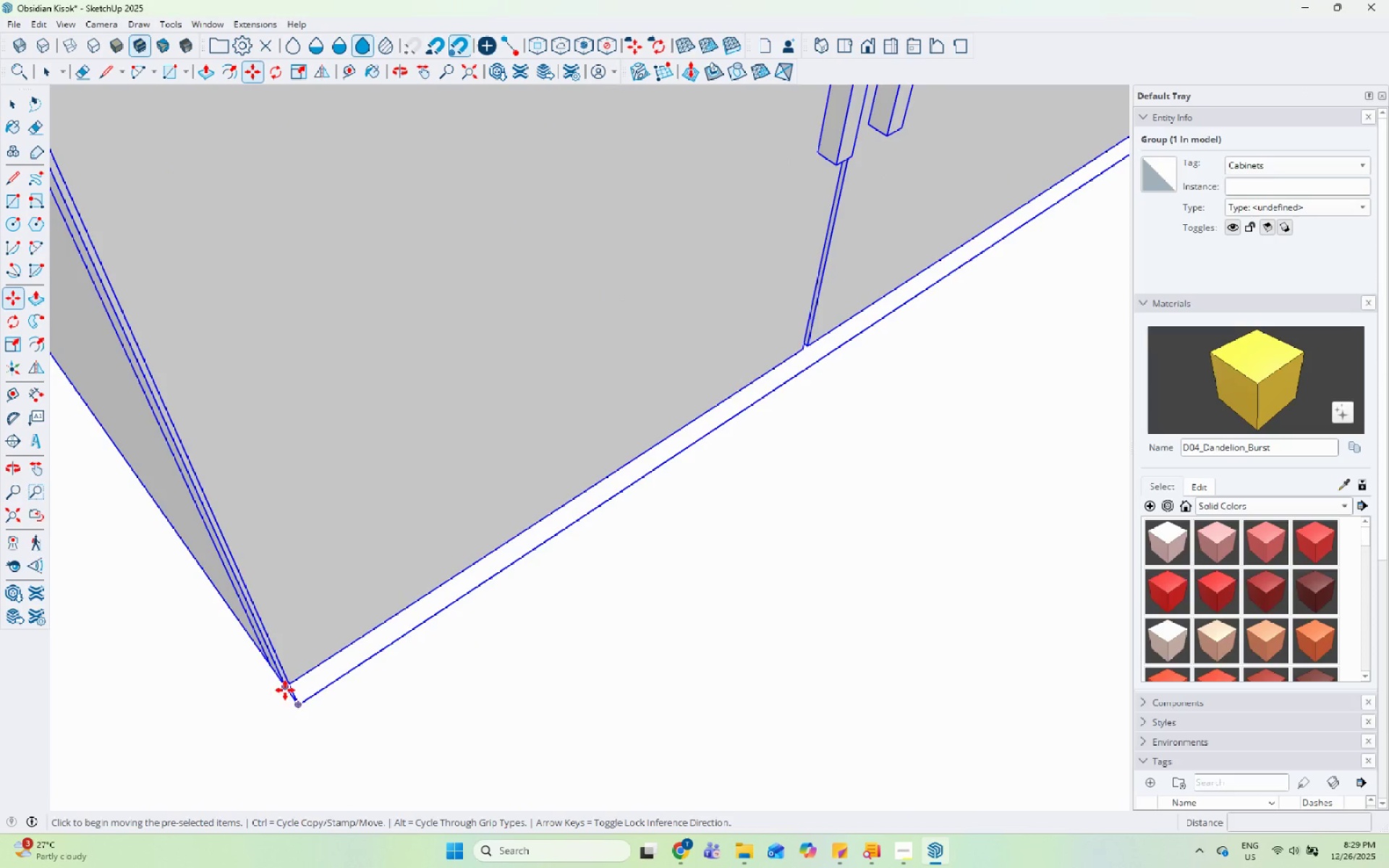 
key(Control+ControlLeft)
 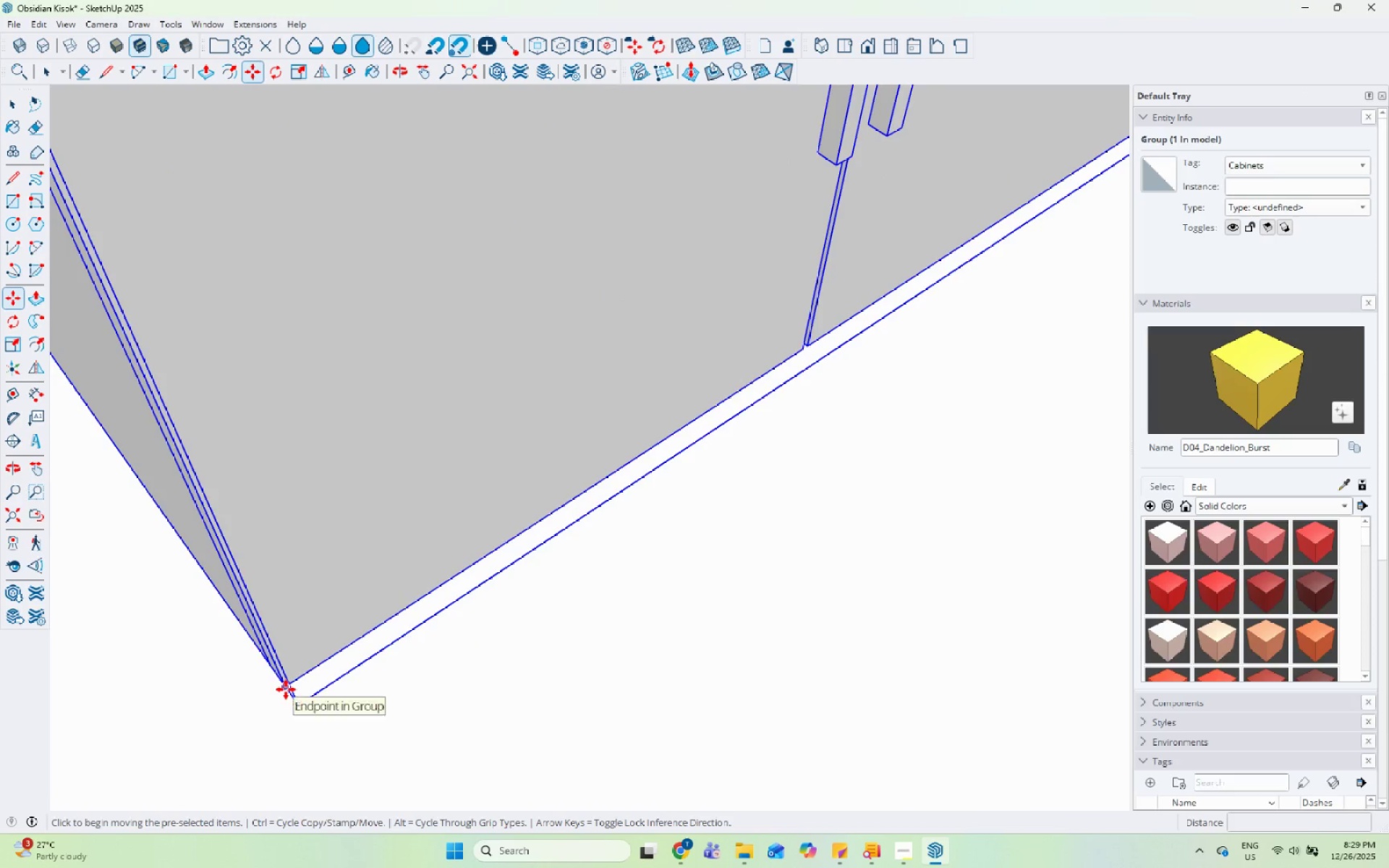 
left_click([286, 689])
 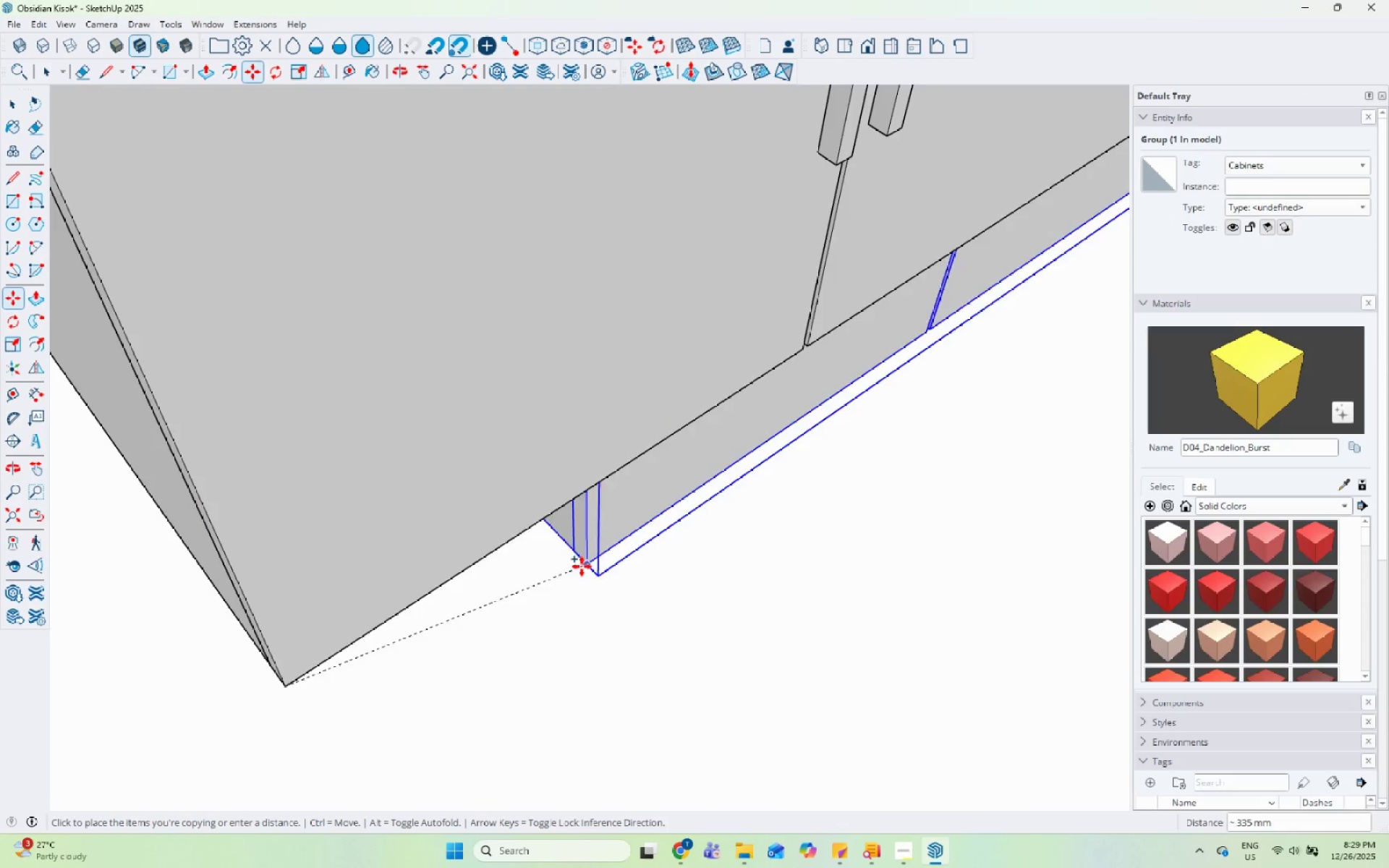 
scroll: coordinate [122, 798], scroll_direction: down, amount: 13.0
 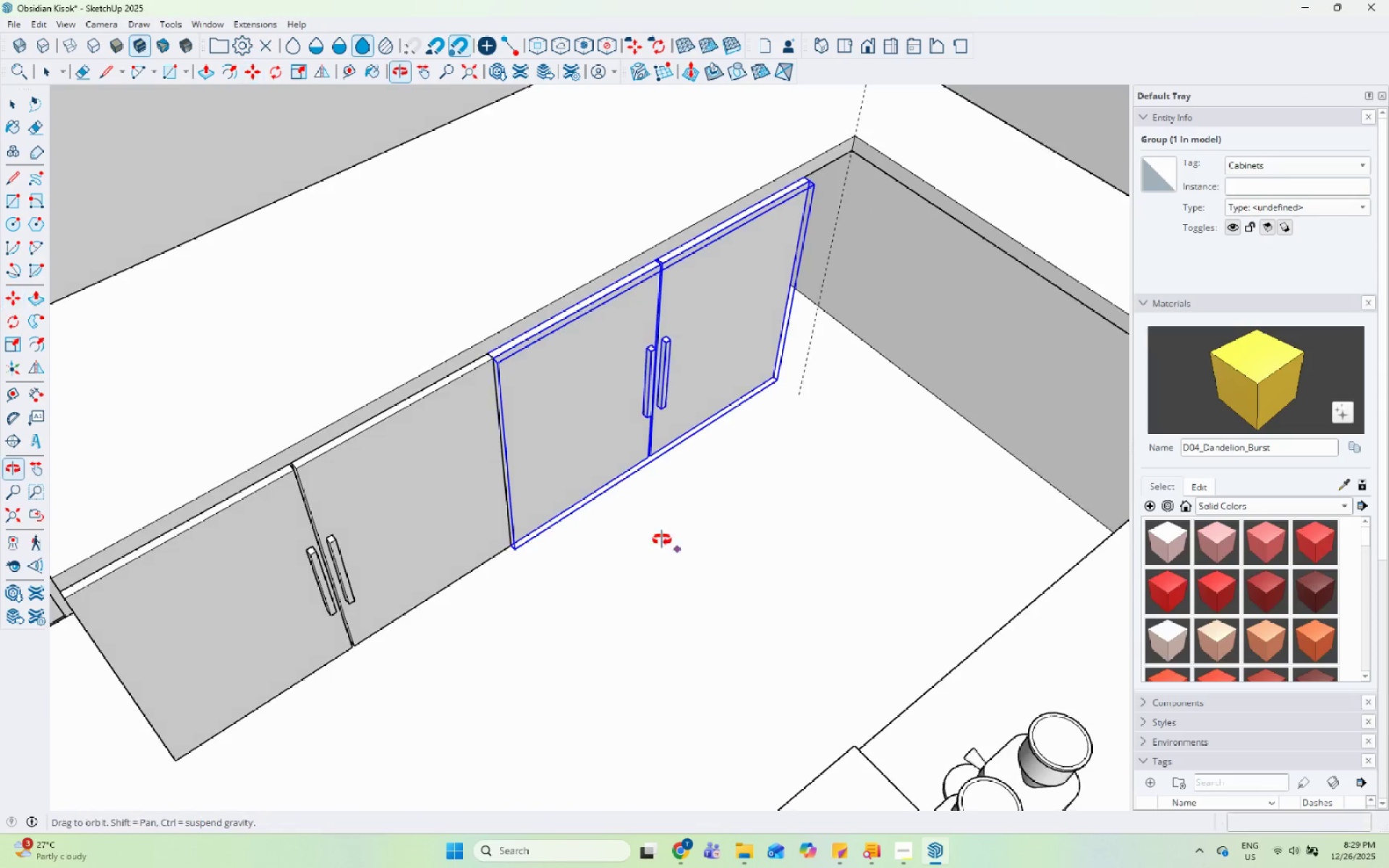 
key(Space)
 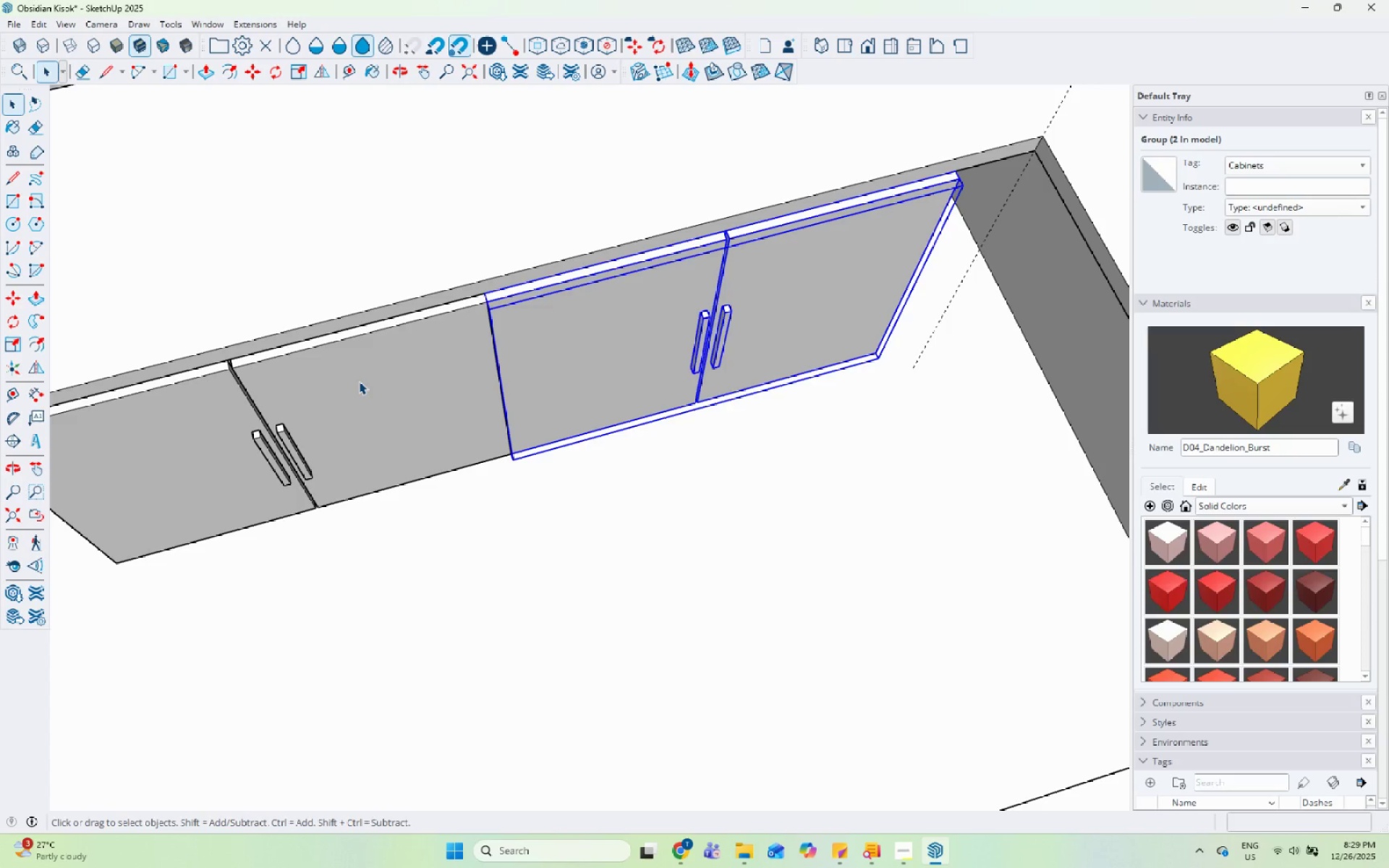 
scroll: coordinate [564, 668], scroll_direction: up, amount: 1.0
 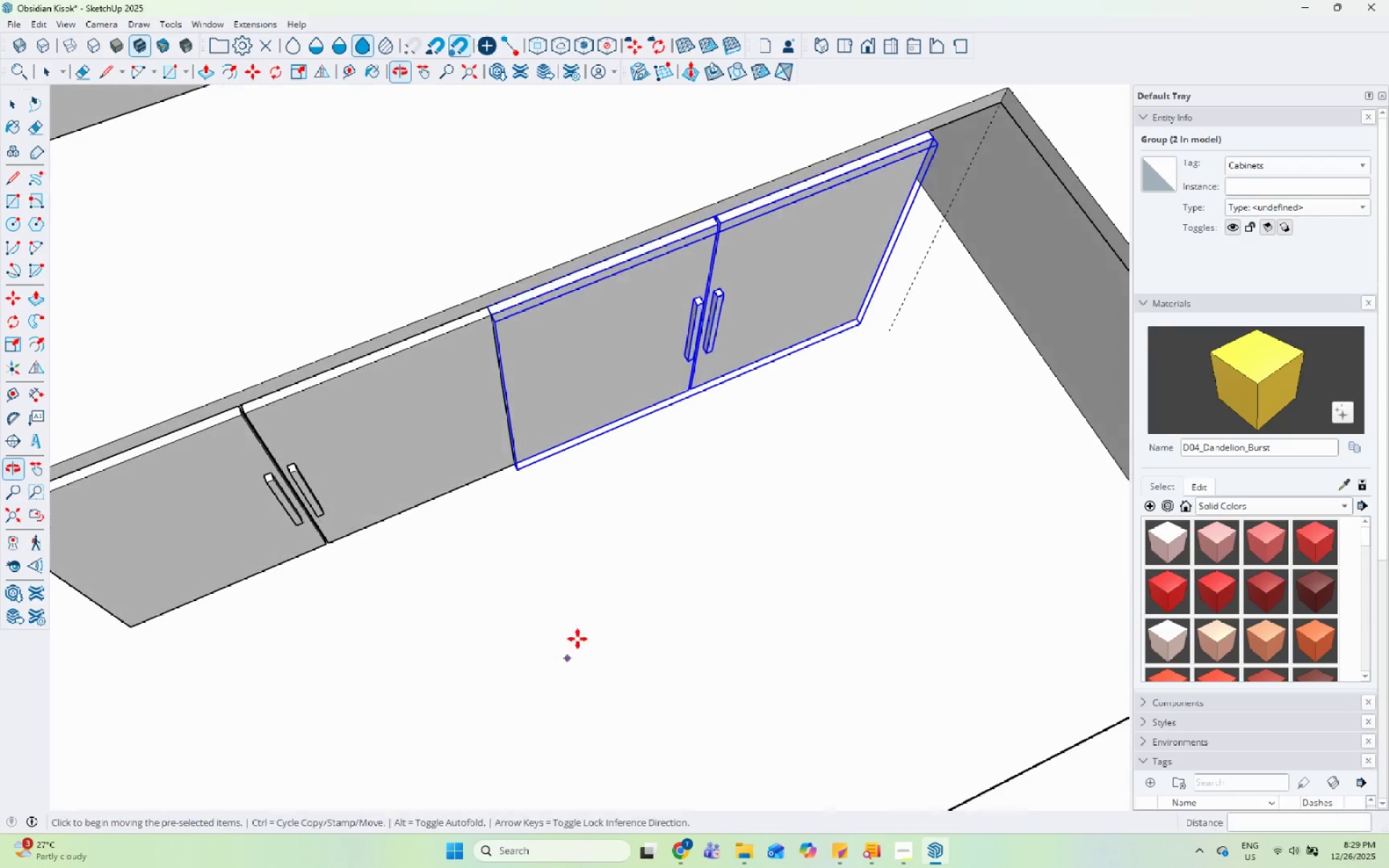 
hold_key(key=ShiftLeft, duration=0.39)
left_click([359, 383])
 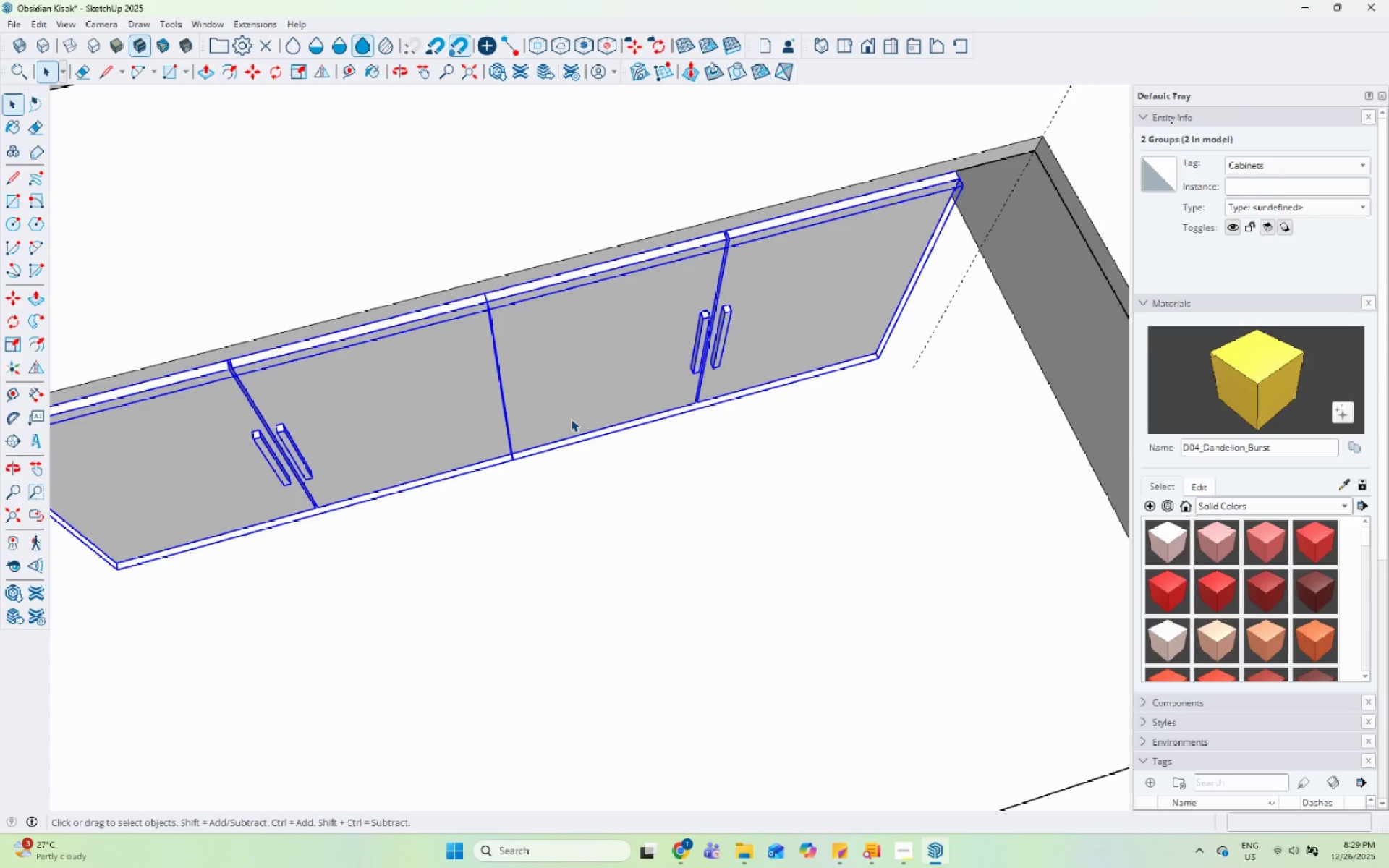 
key(S)
 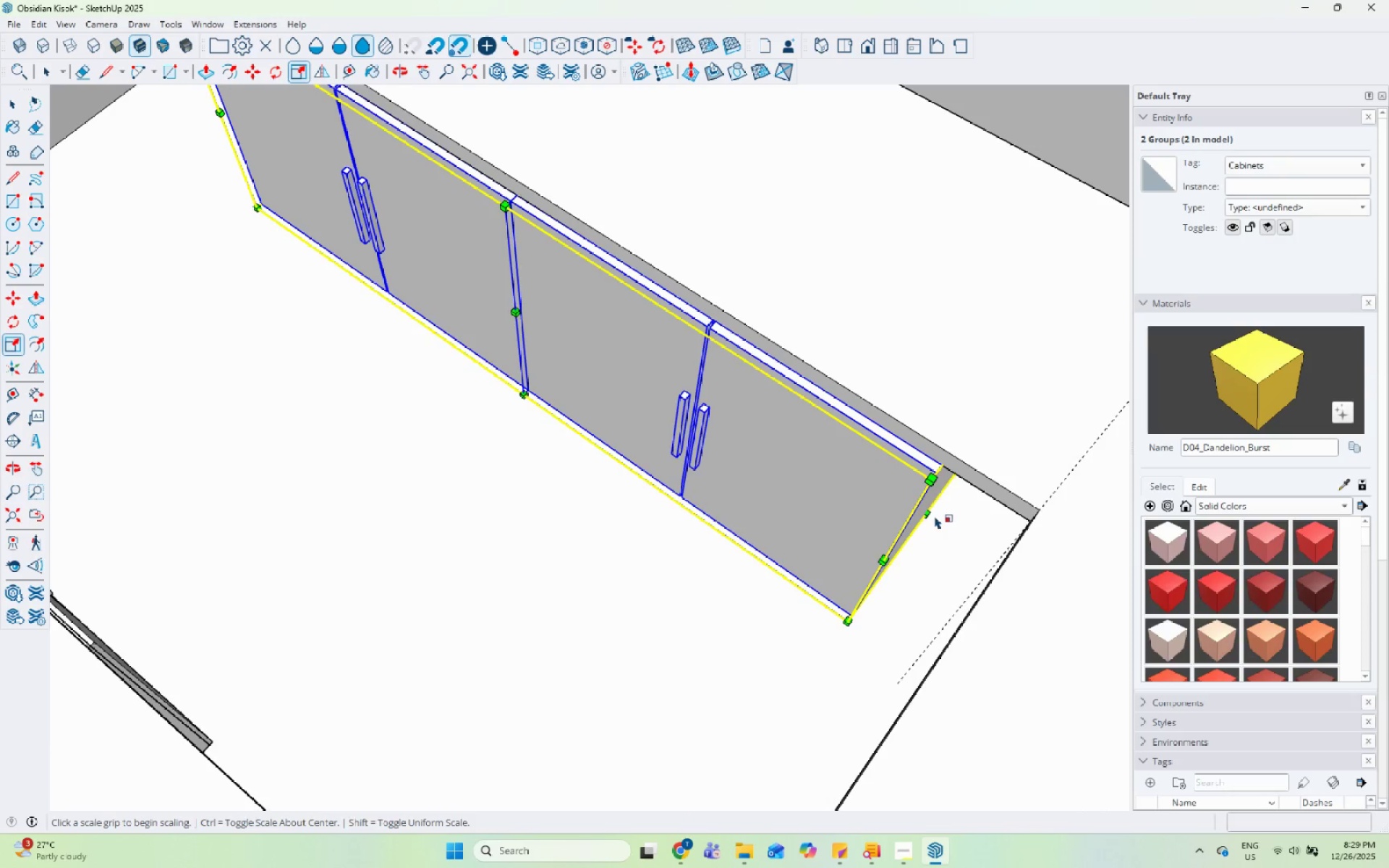 
wait(6.7)
 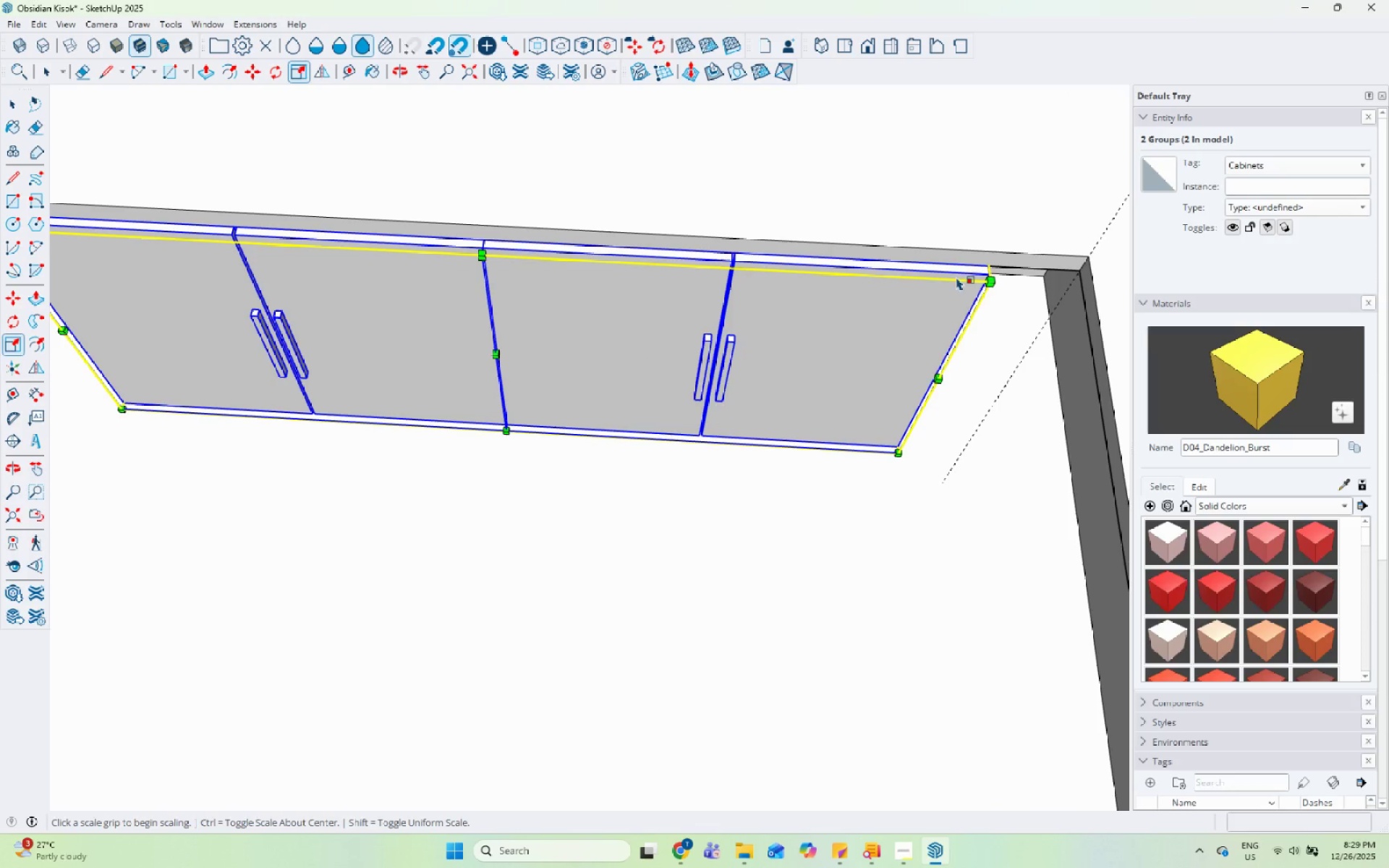 
left_click([972, 440])
 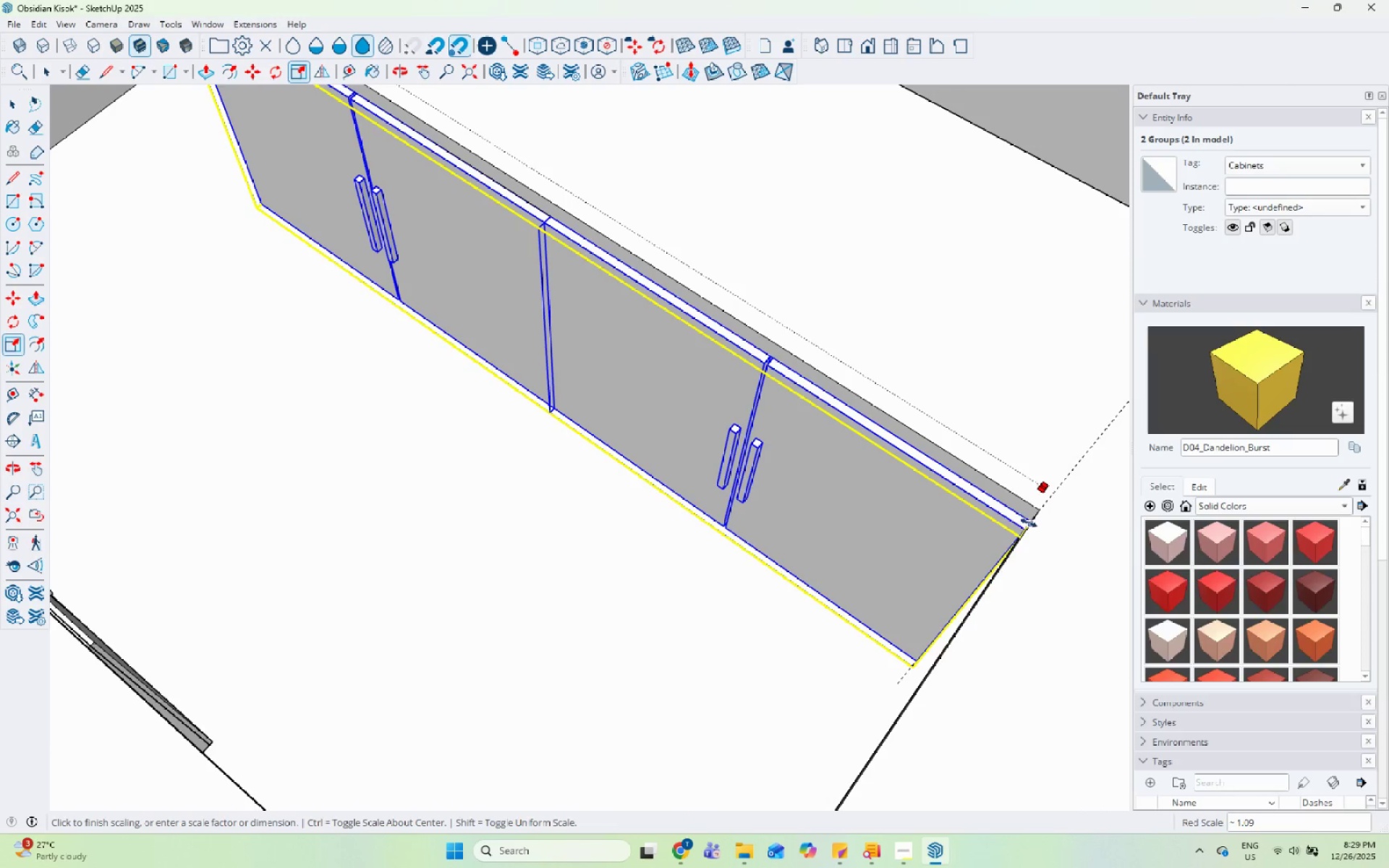 
left_click([1029, 523])
 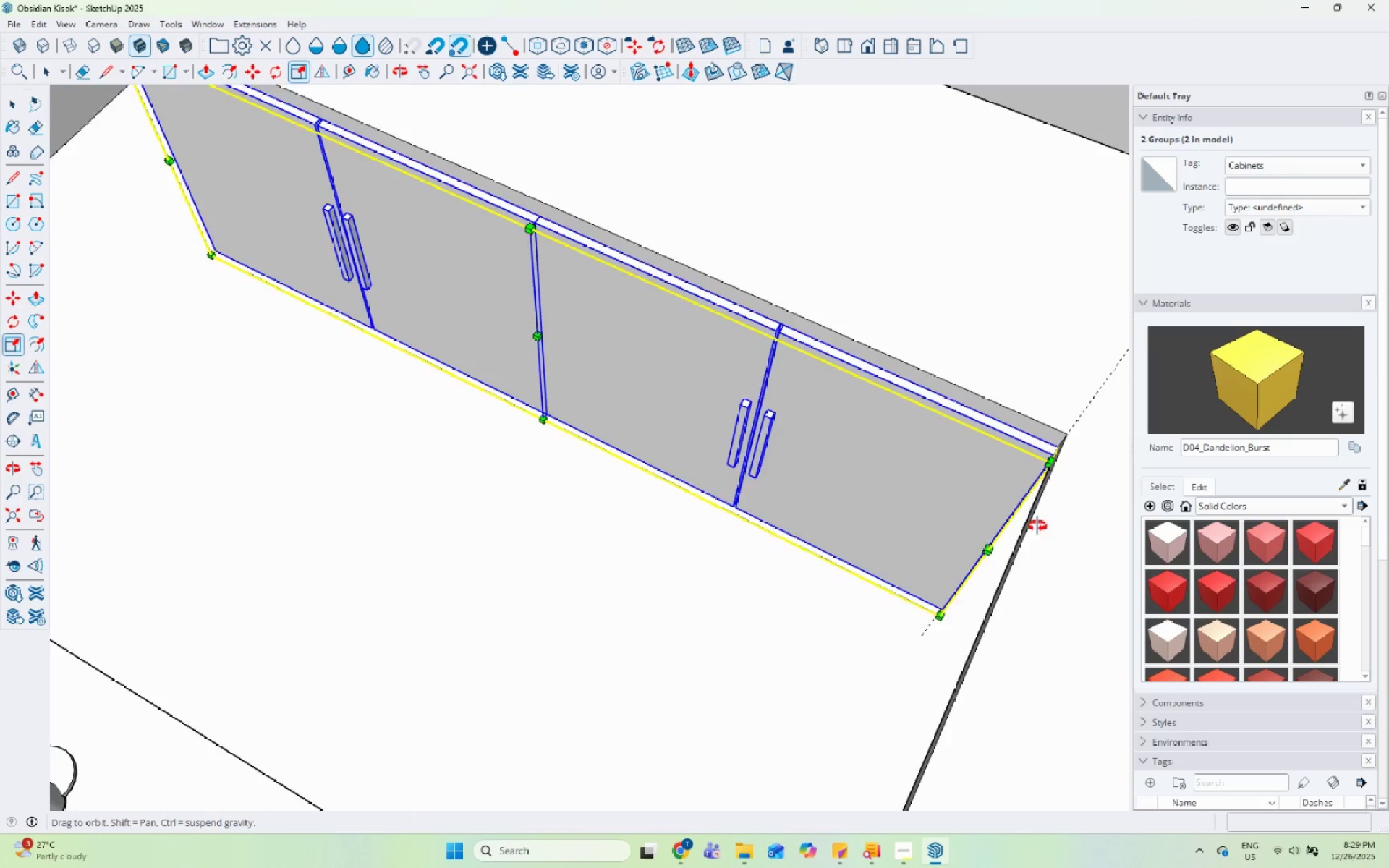 
key(Space)
 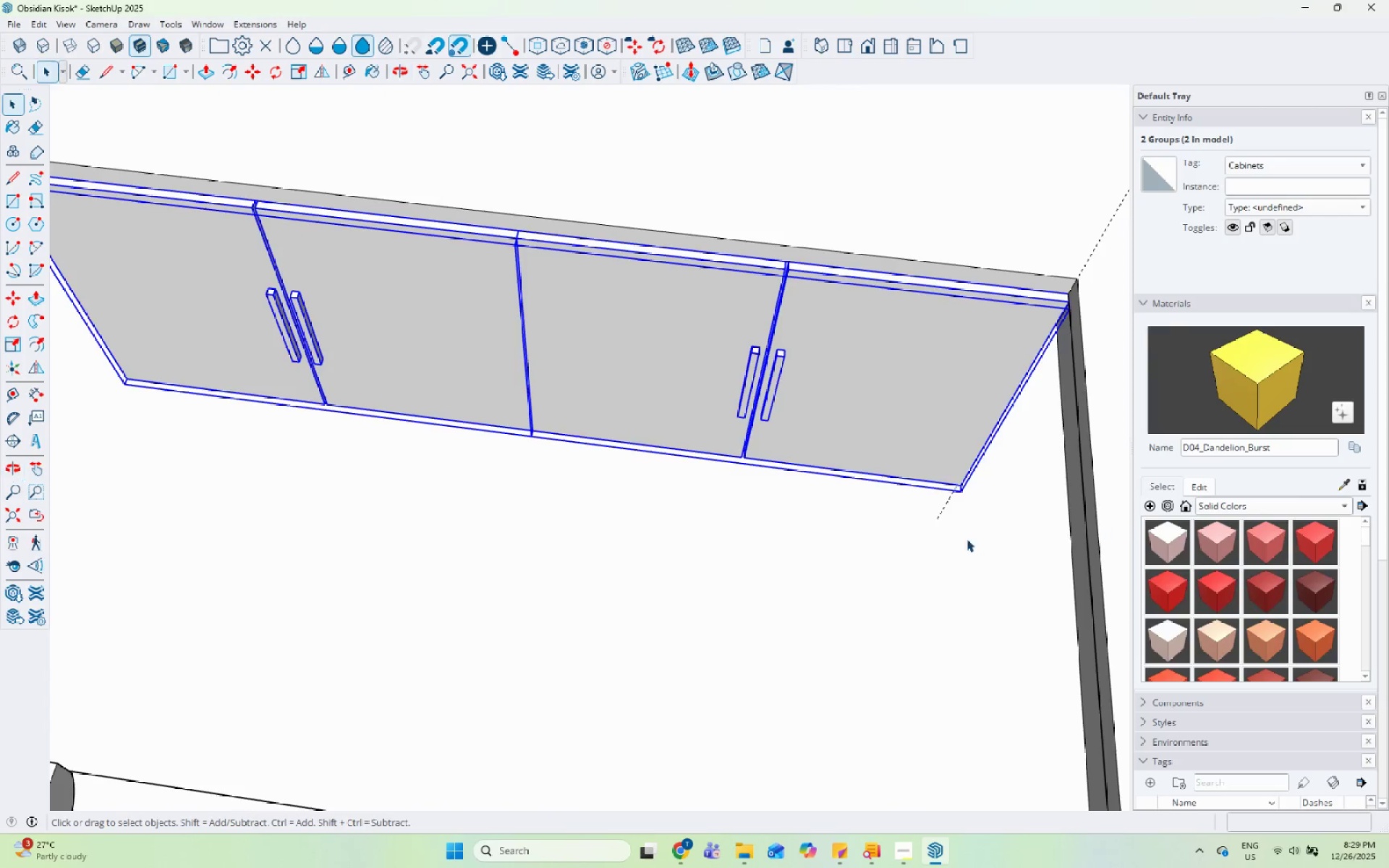 
key(Space)
 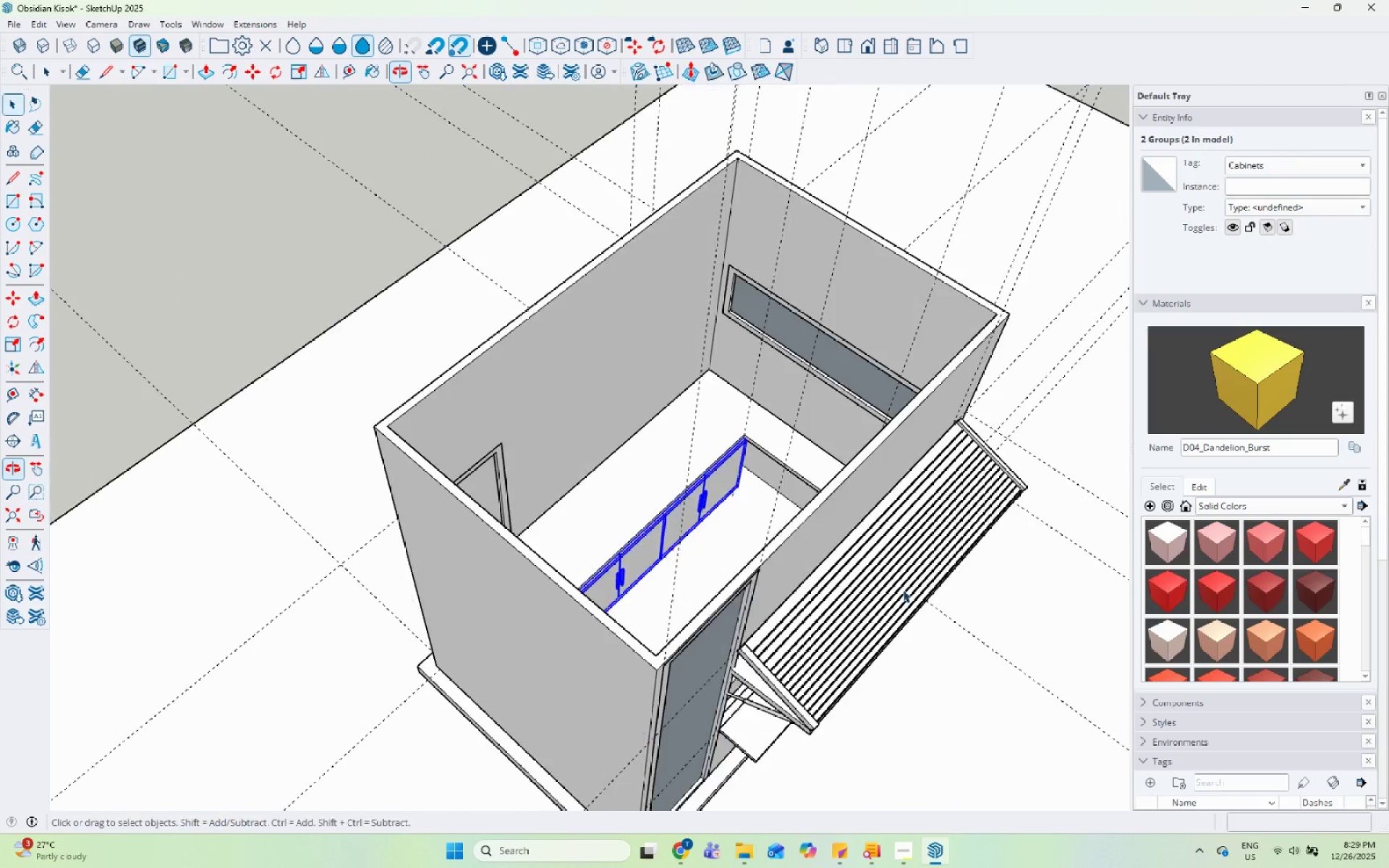 
scroll: coordinate [624, 678], scroll_direction: down, amount: 42.0
 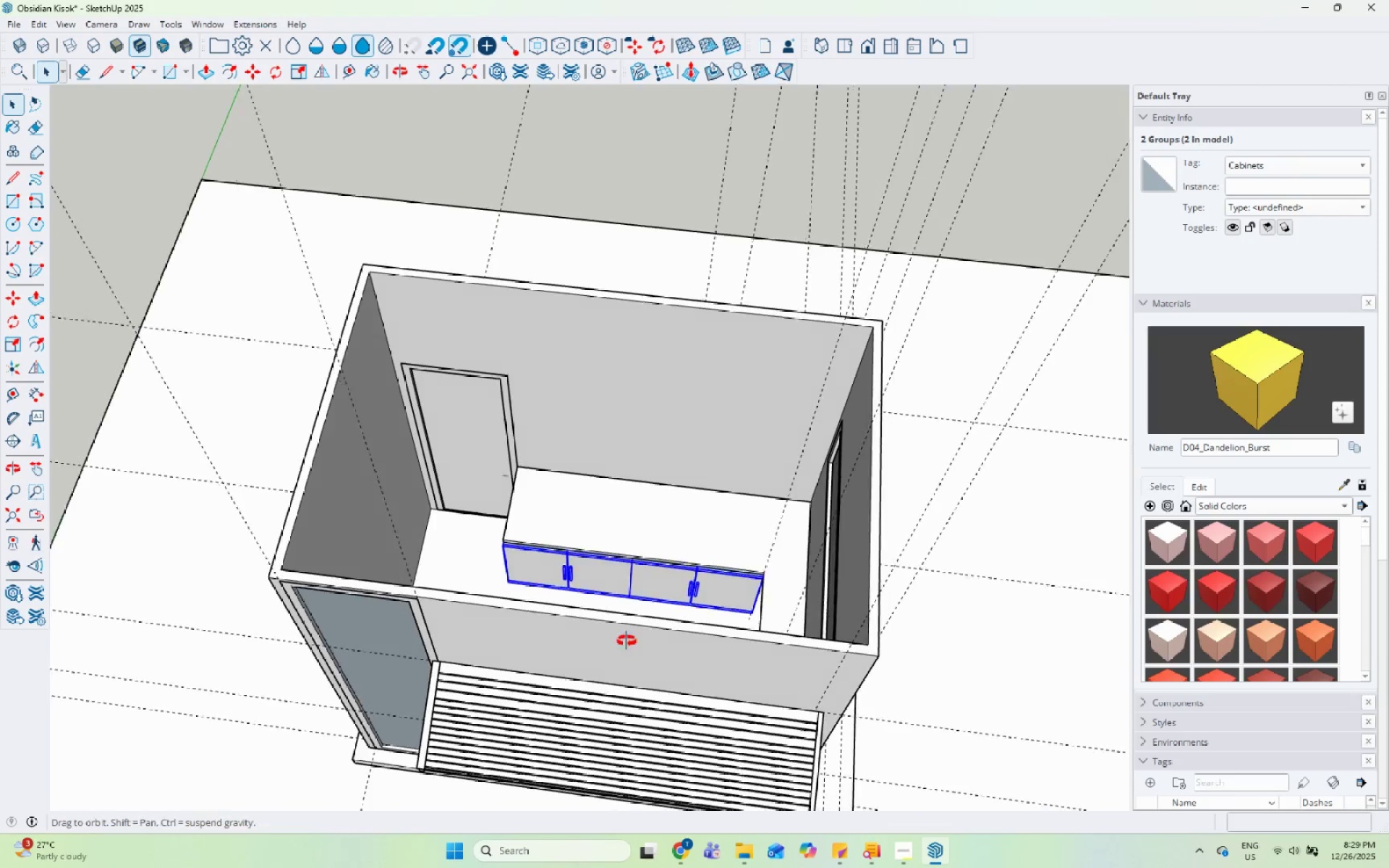 
scroll: coordinate [532, 574], scroll_direction: up, amount: 8.0
 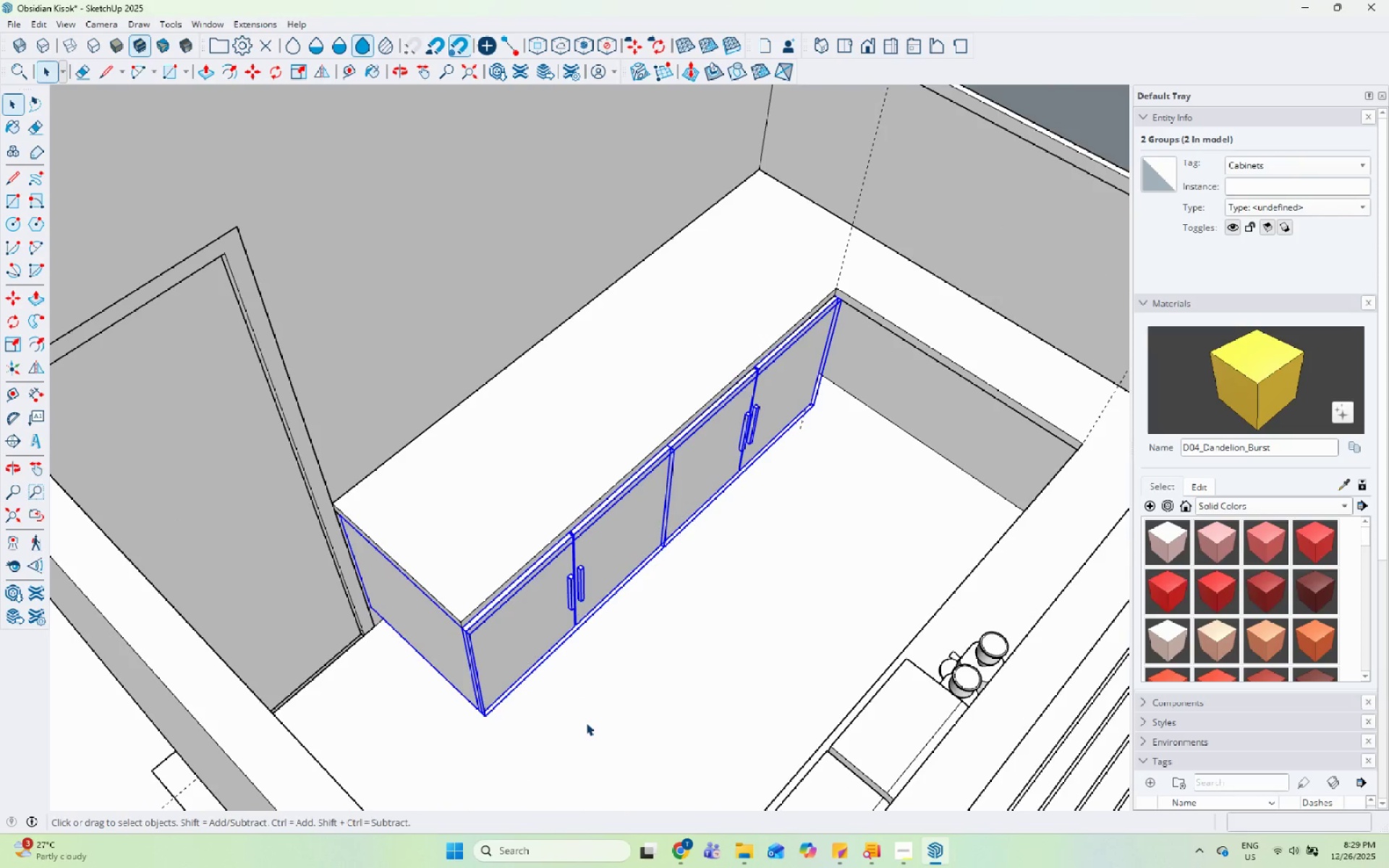 
key(M)
 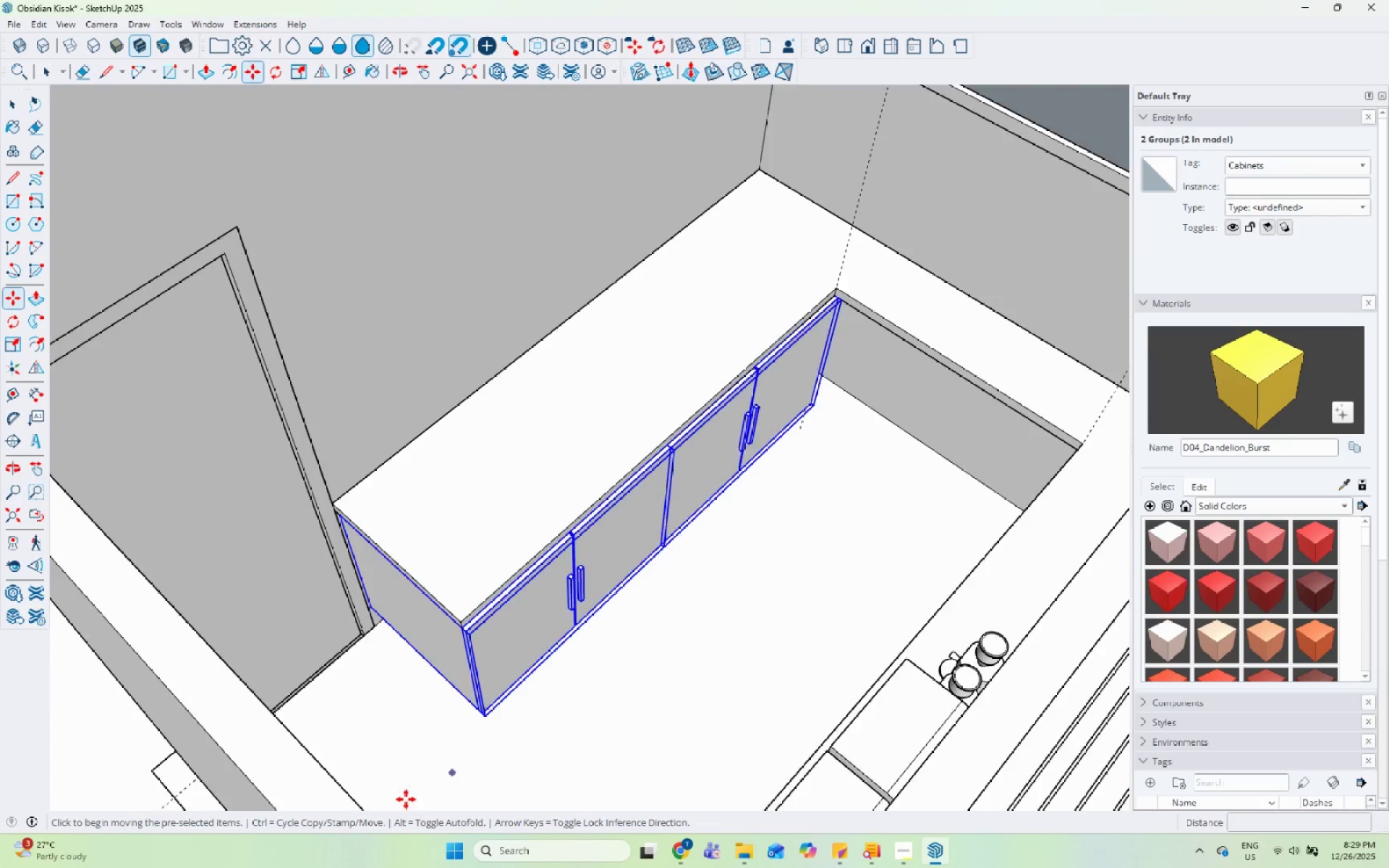 
scroll: coordinate [386, 775], scroll_direction: up, amount: 5.0
 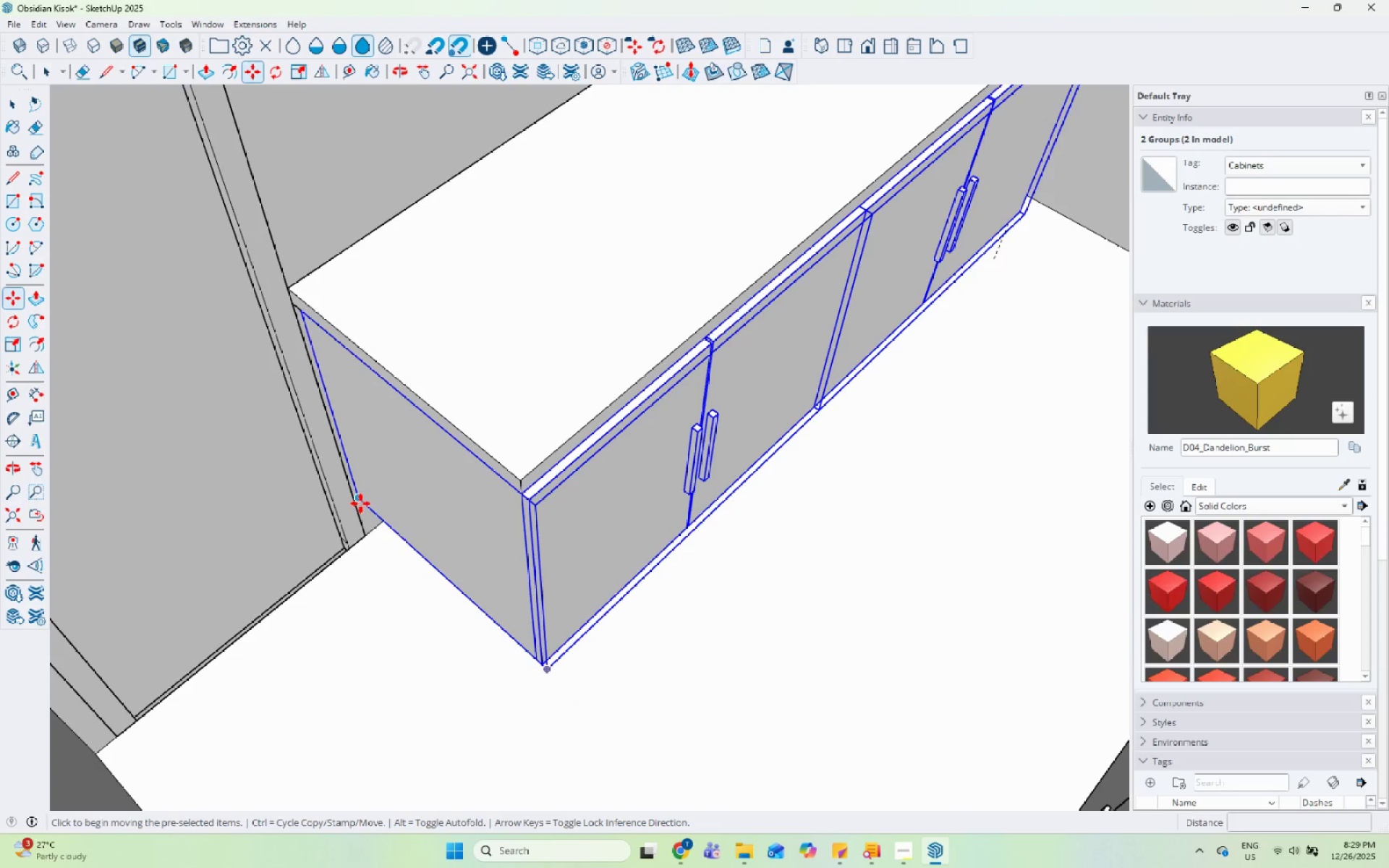 
key(Control+ControlLeft)
 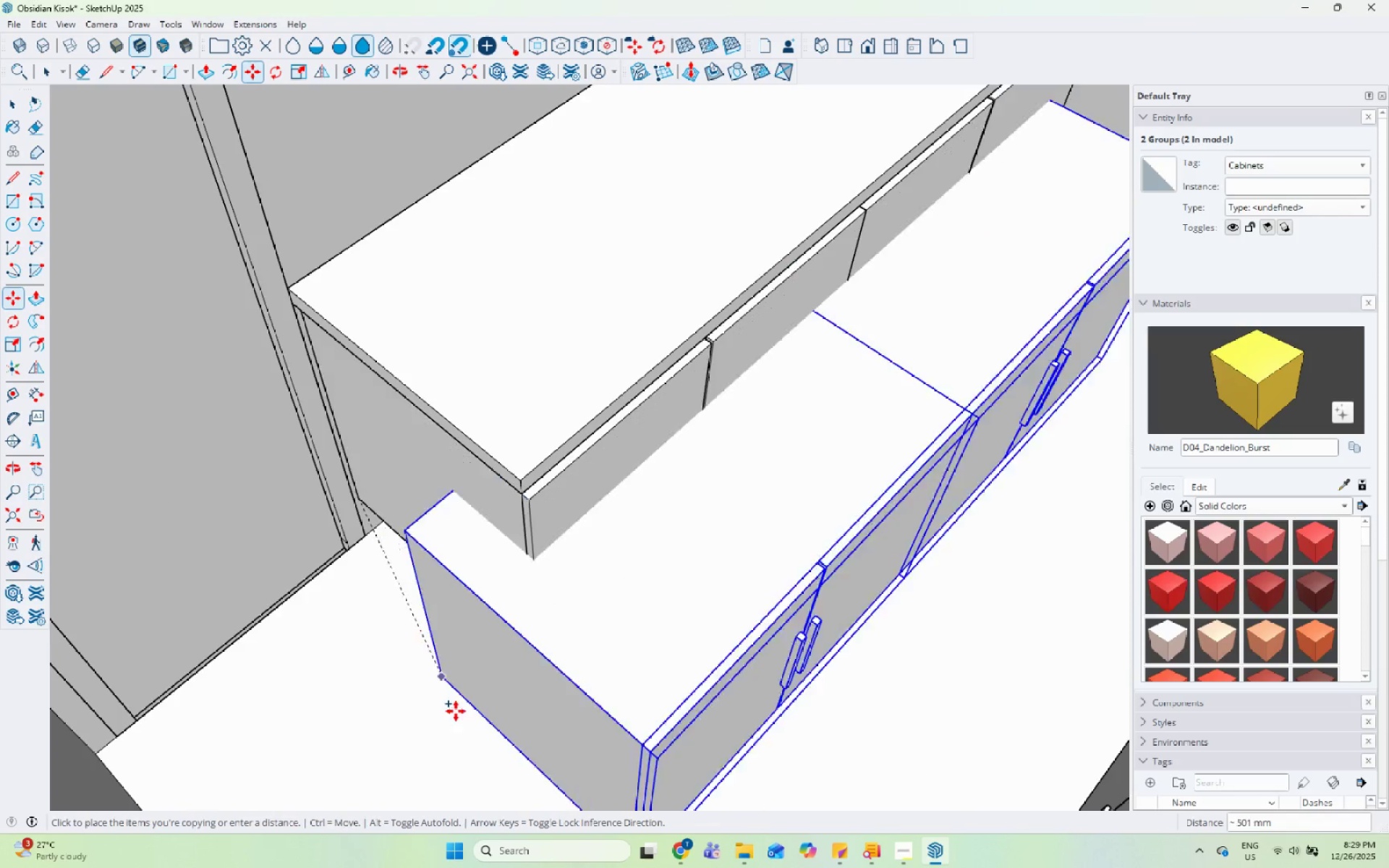 
scroll: coordinate [450, 745], scroll_direction: down, amount: 8.0
 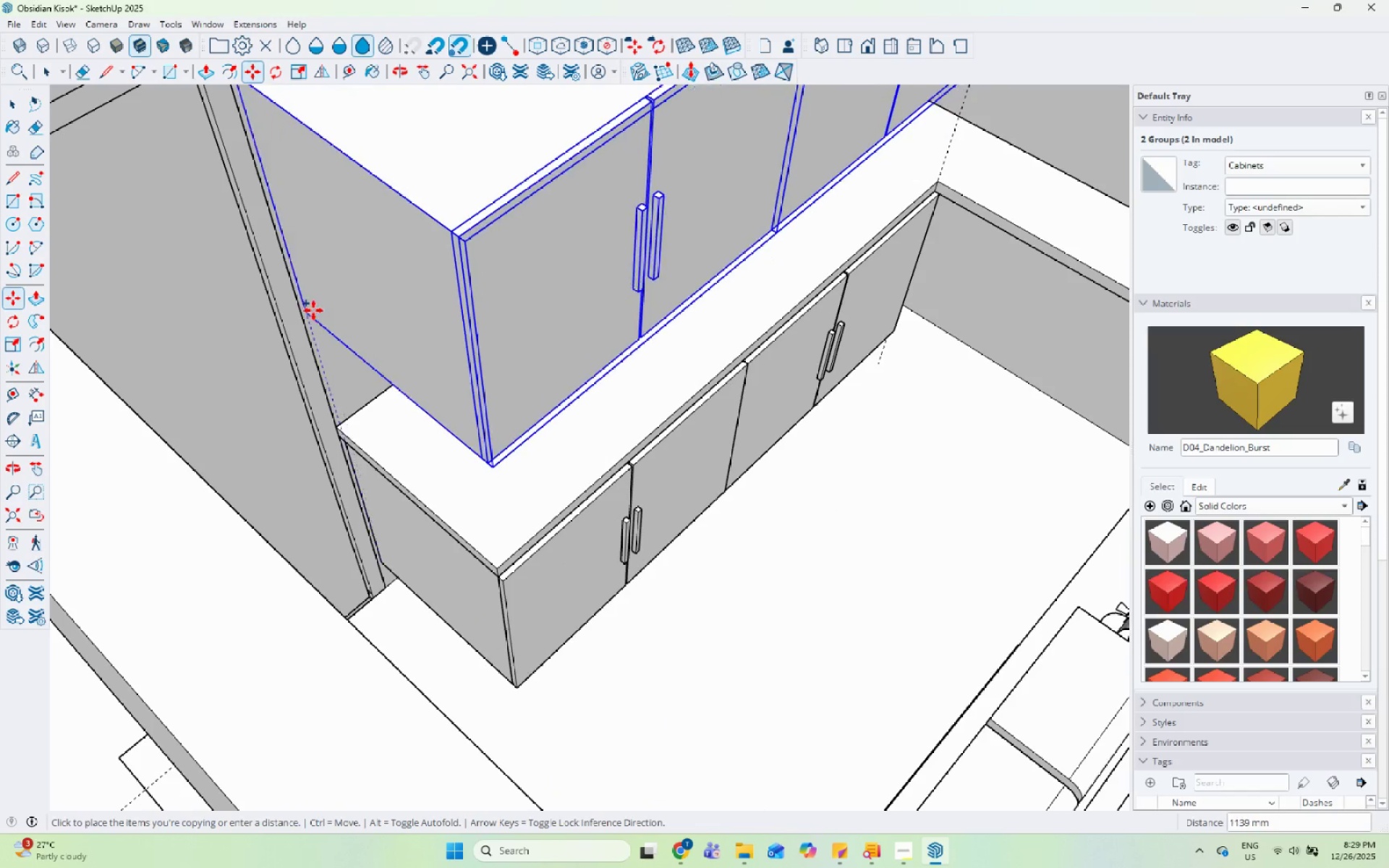 
left_click([307, 302])
 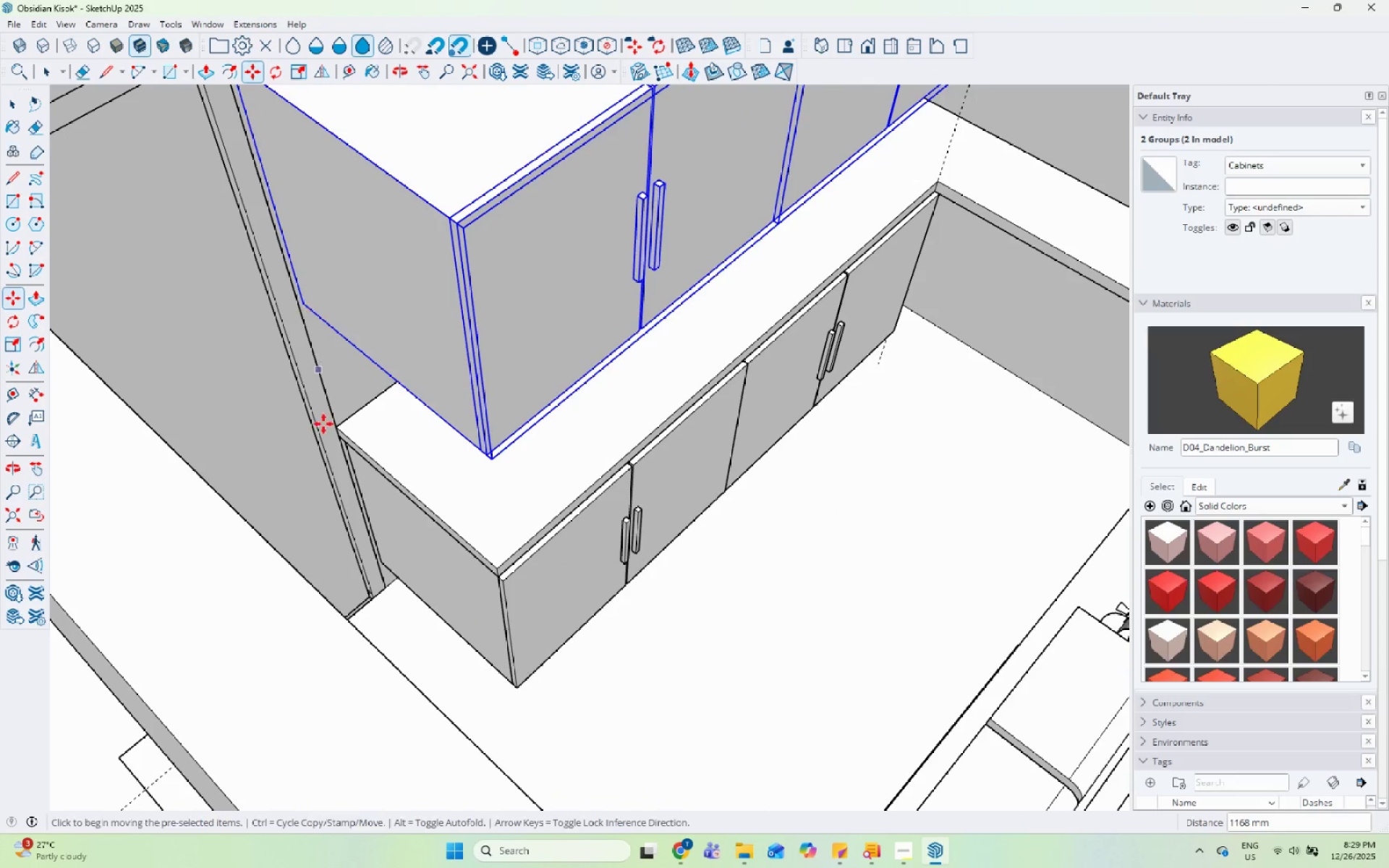 
scroll: coordinate [358, 545], scroll_direction: down, amount: 11.0
 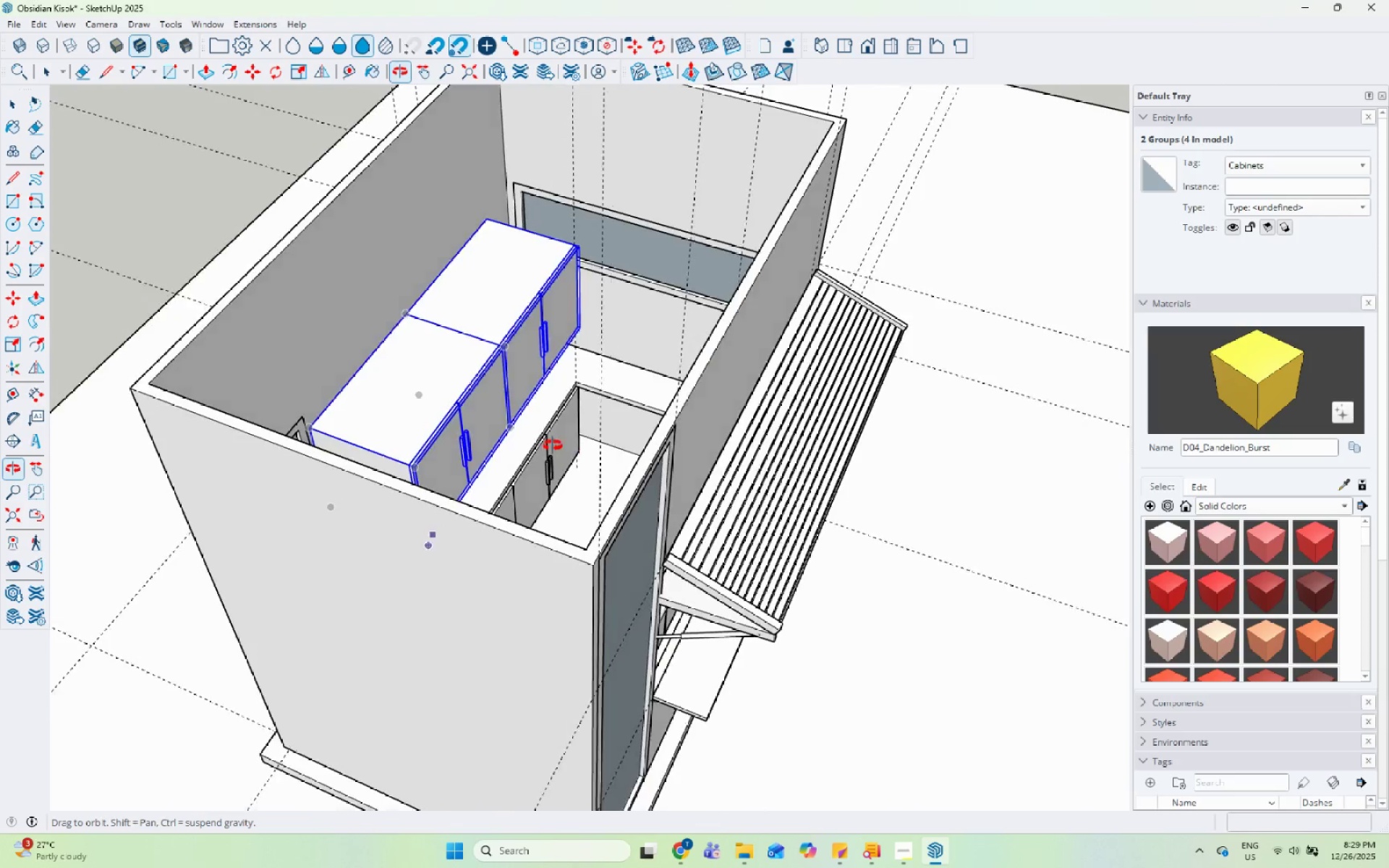 
scroll: coordinate [270, 446], scroll_direction: up, amount: 9.0
 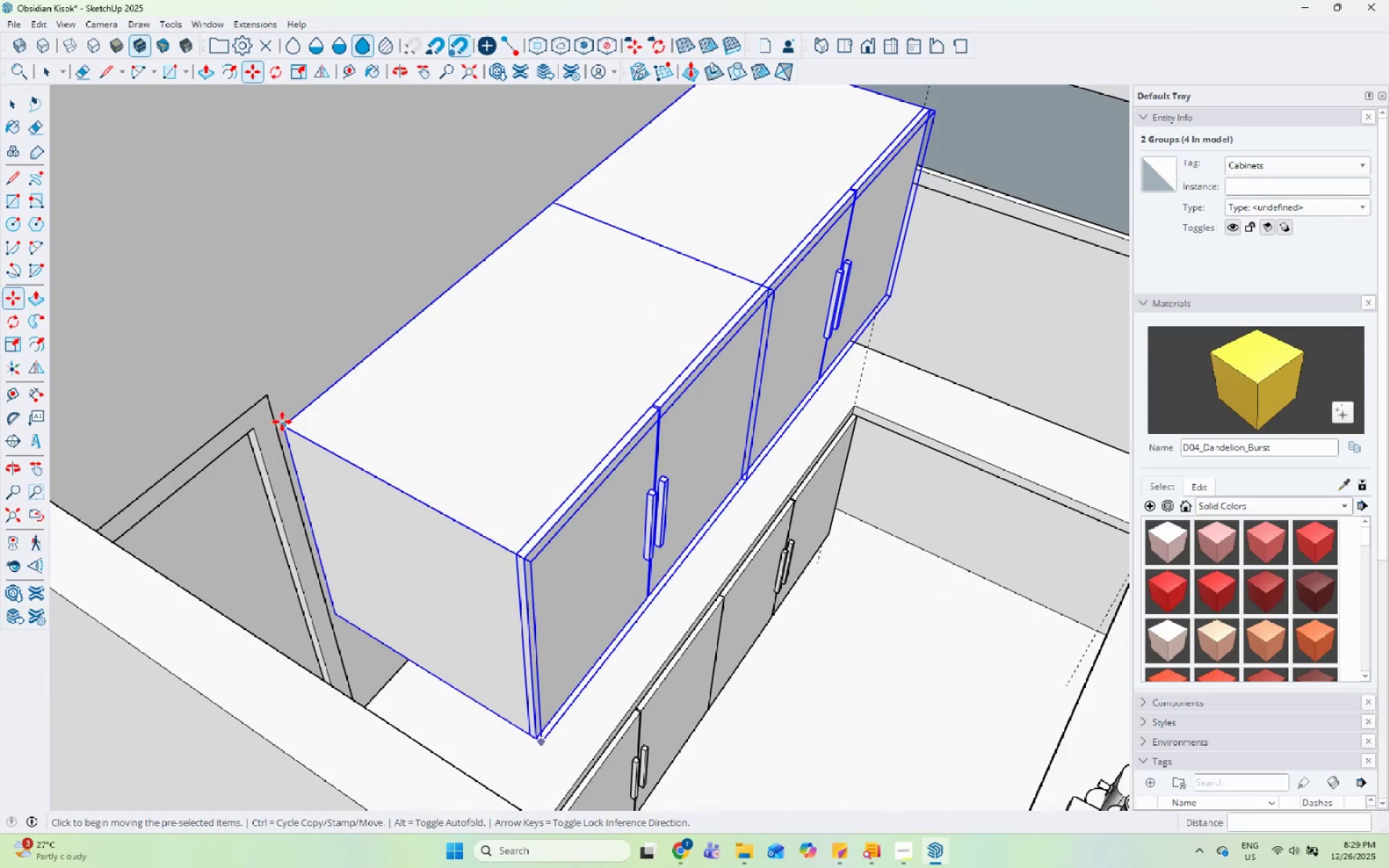 
left_click([282, 422])
 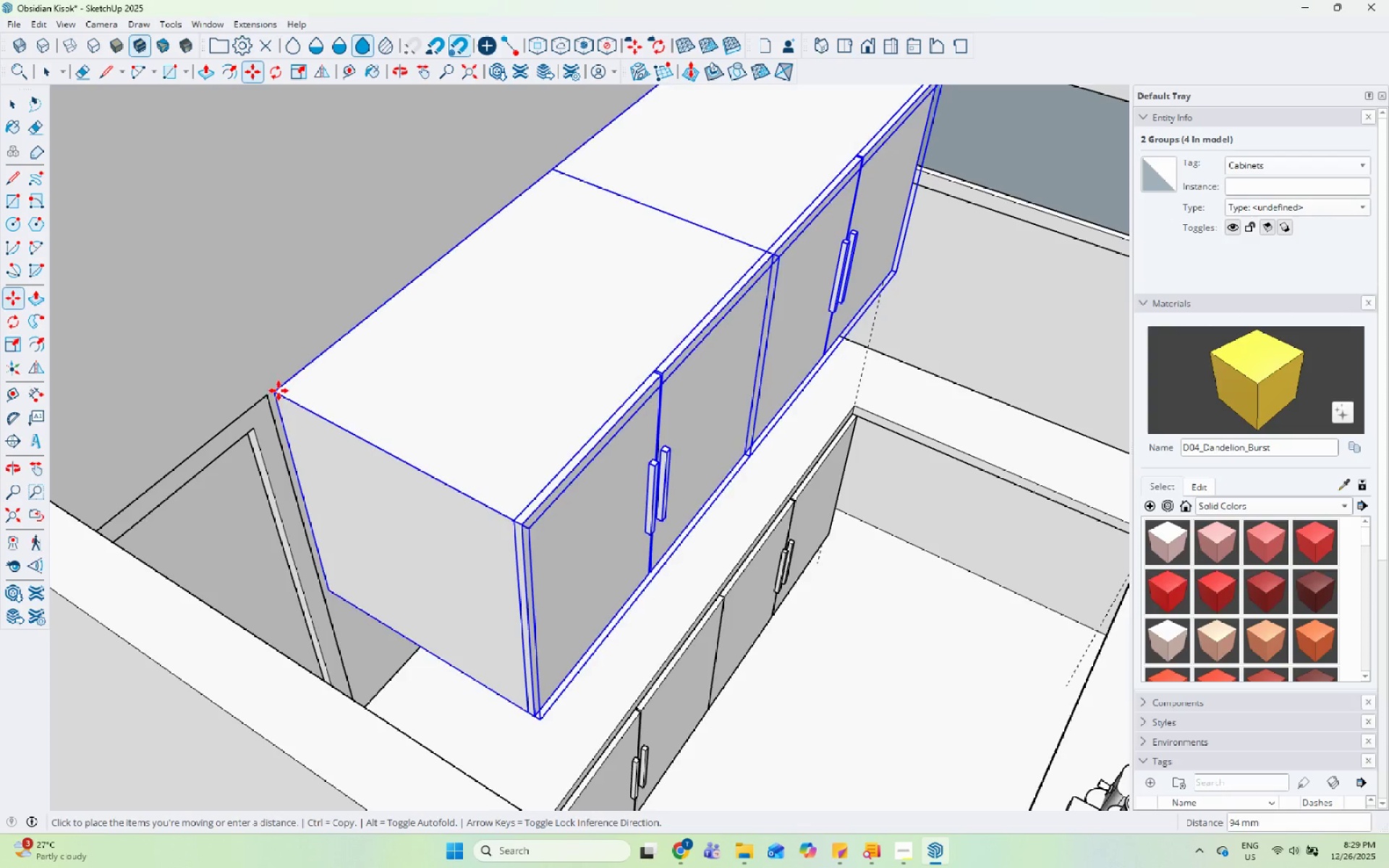 
left_click([279, 391])
 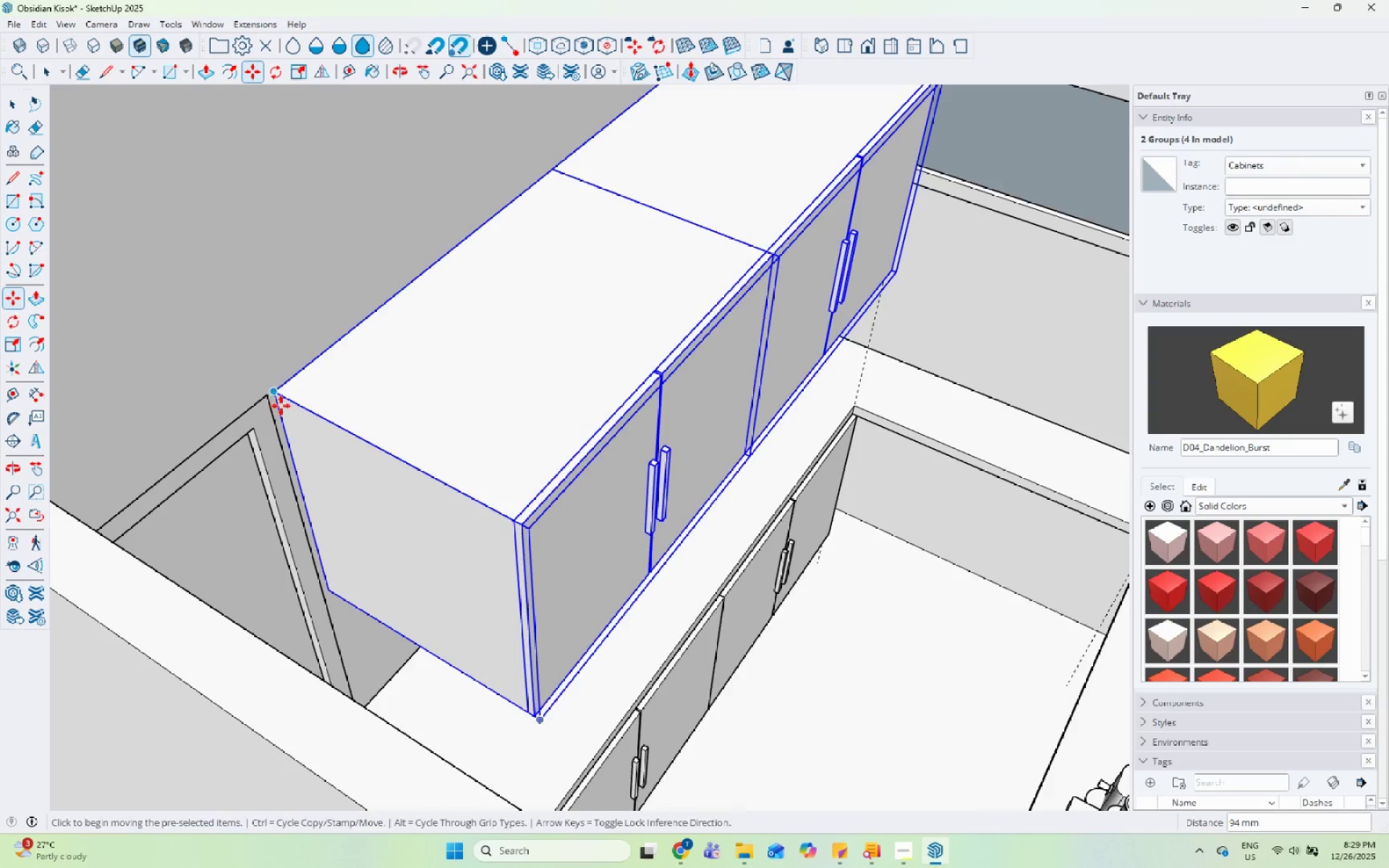 
scroll: coordinate [294, 469], scroll_direction: down, amount: 6.0
 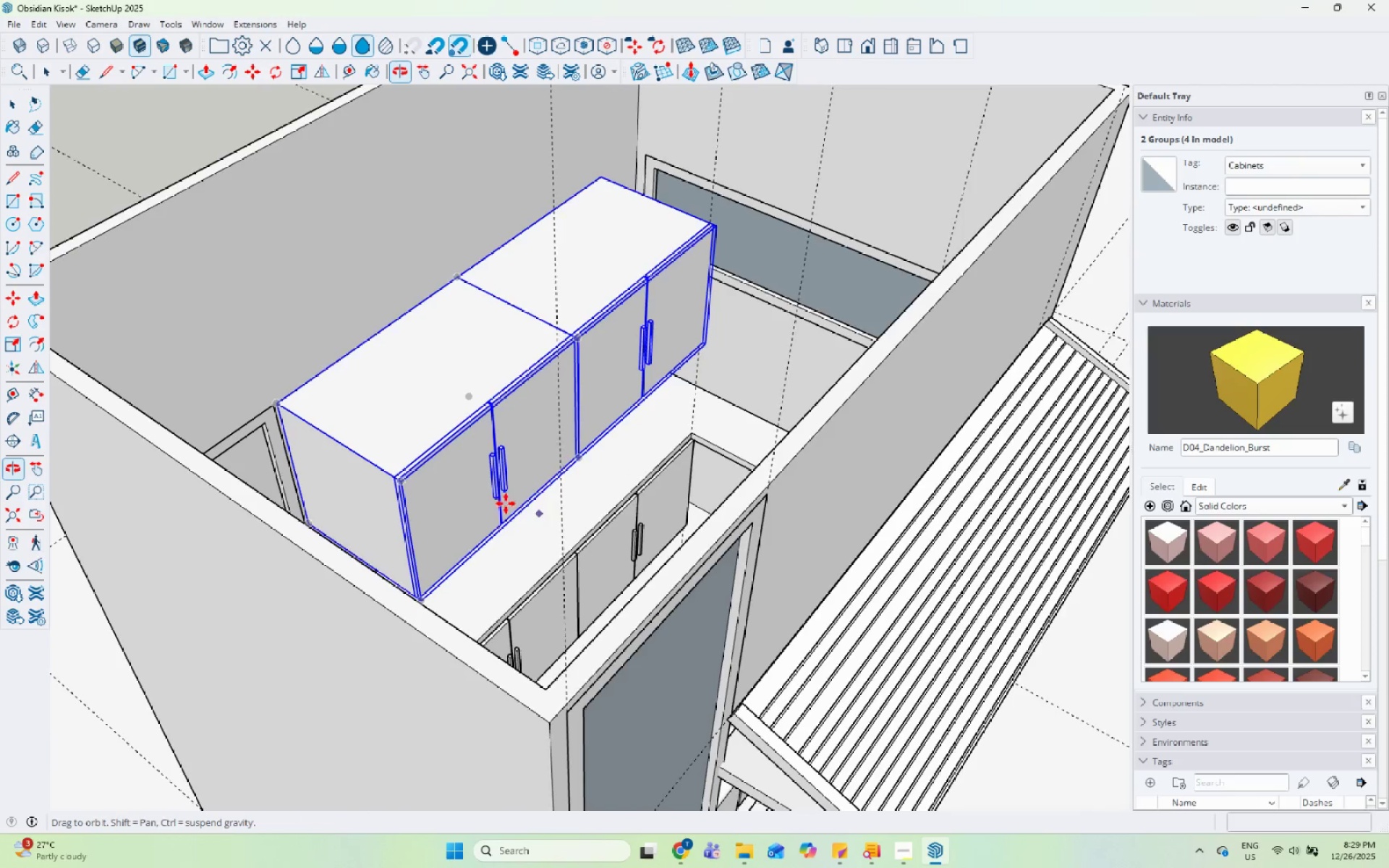 
key(S)
 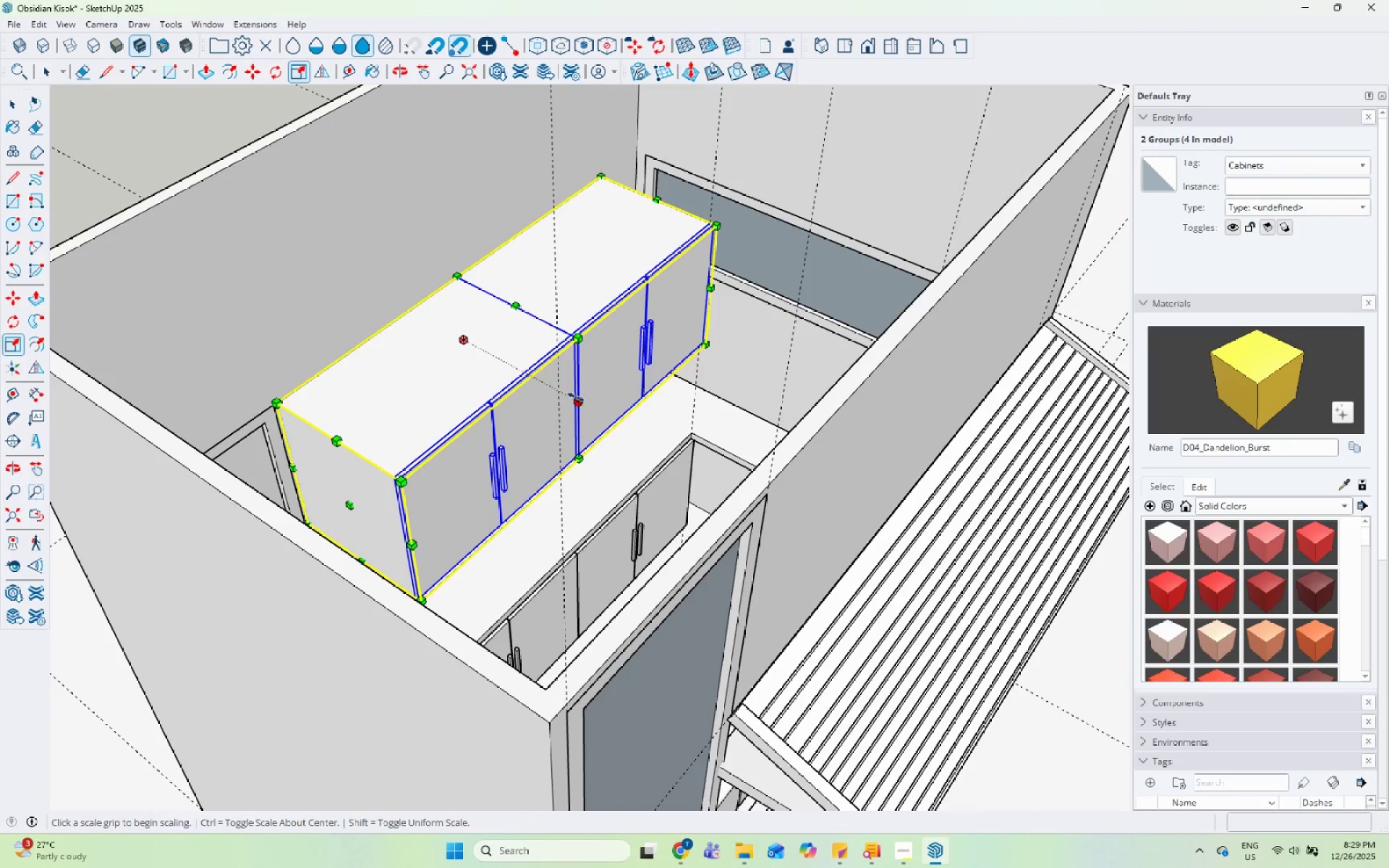 
left_click([576, 397])
 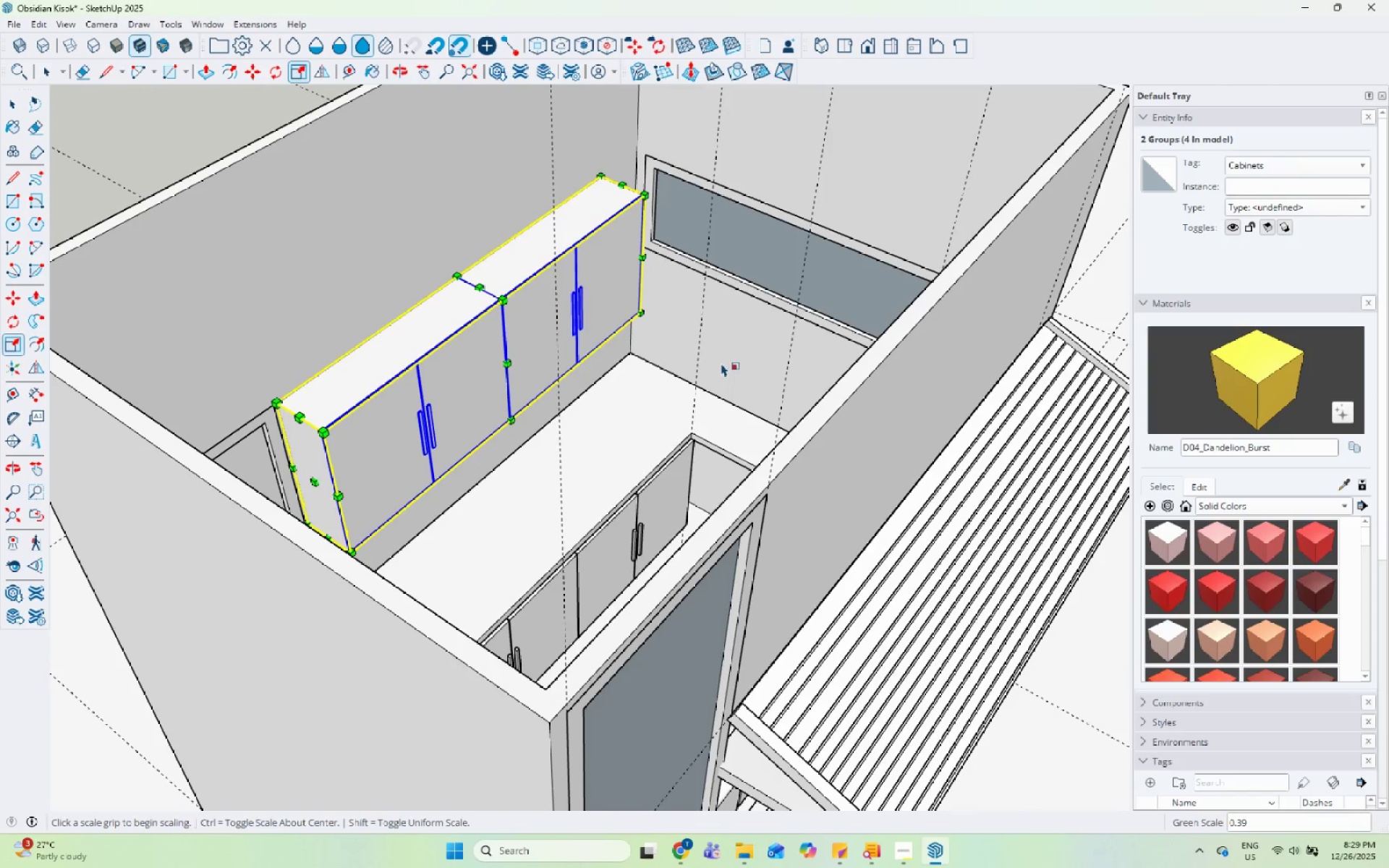 
key(Space)
 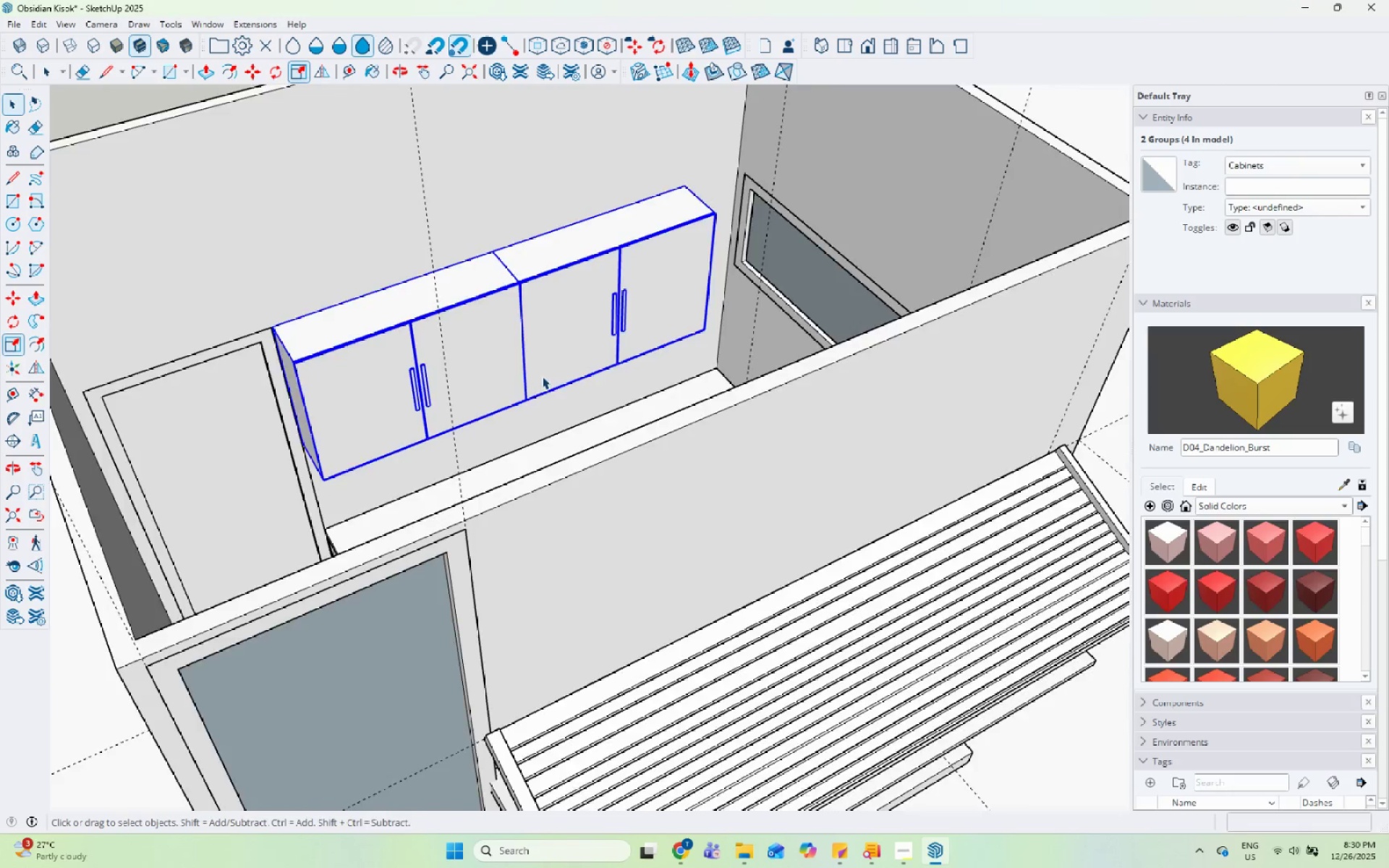 
scroll: coordinate [531, 397], scroll_direction: down, amount: 5.0
 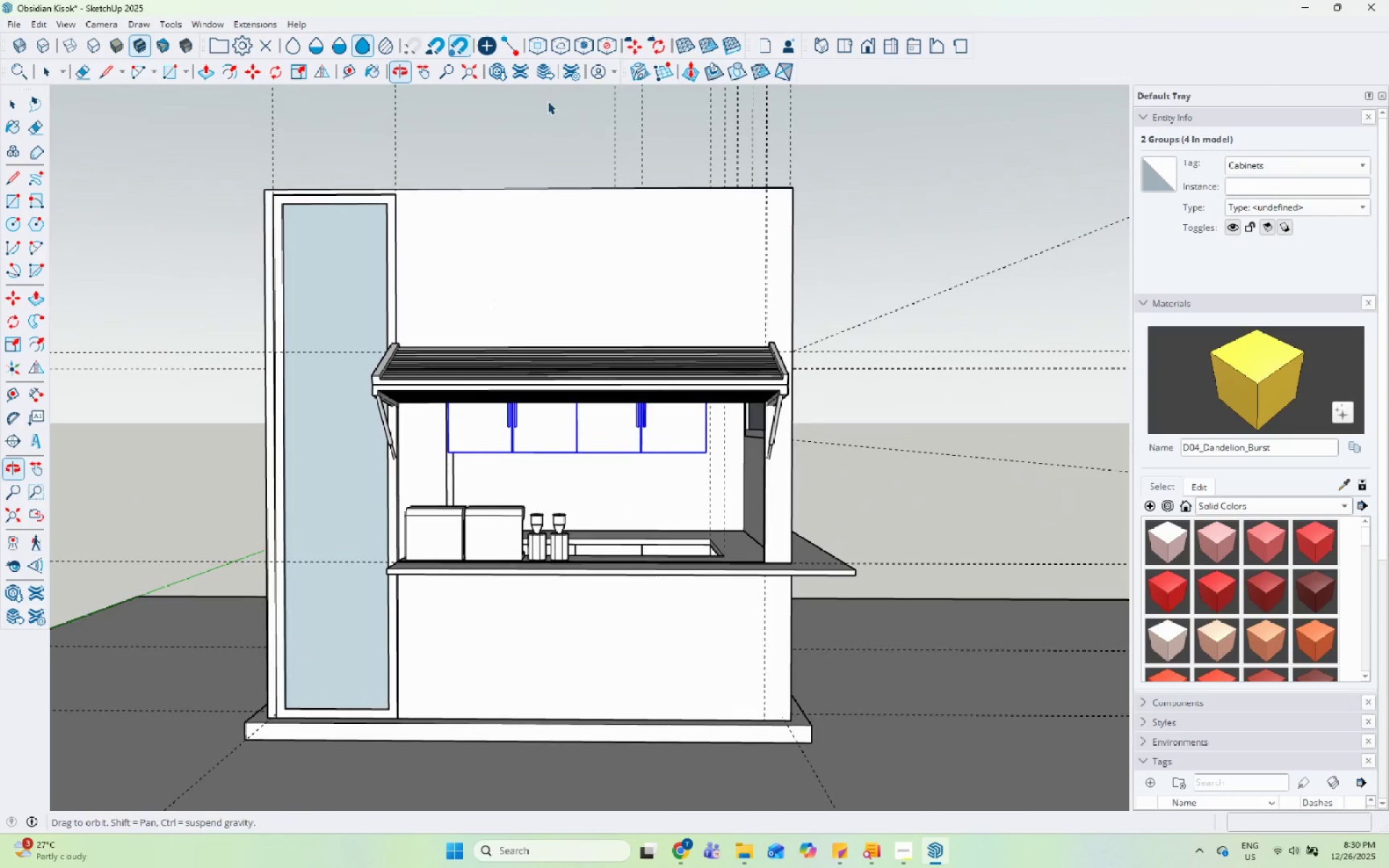 
left_click([898, 455])
 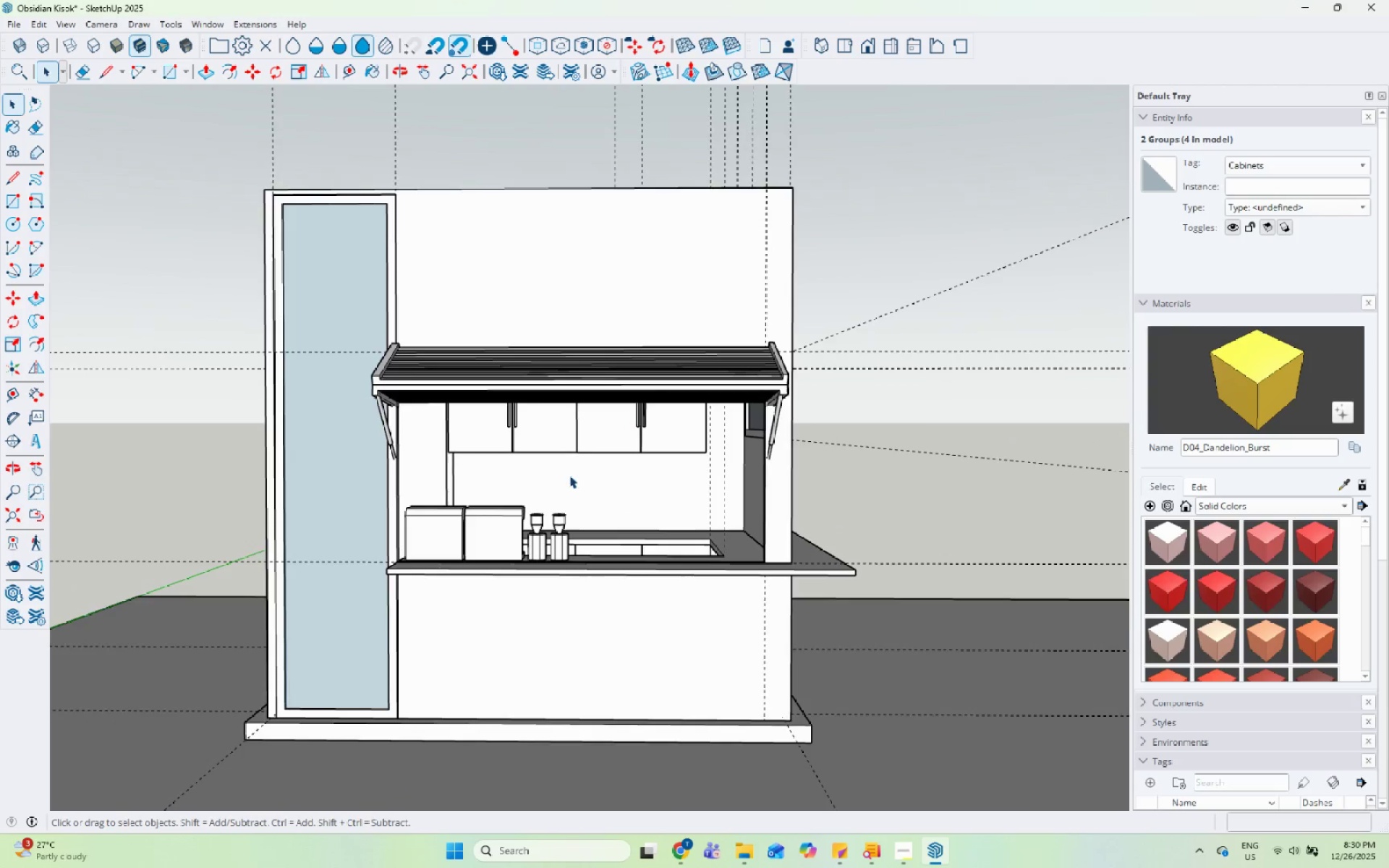 
scroll: coordinate [551, 475], scroll_direction: up, amount: 5.0
 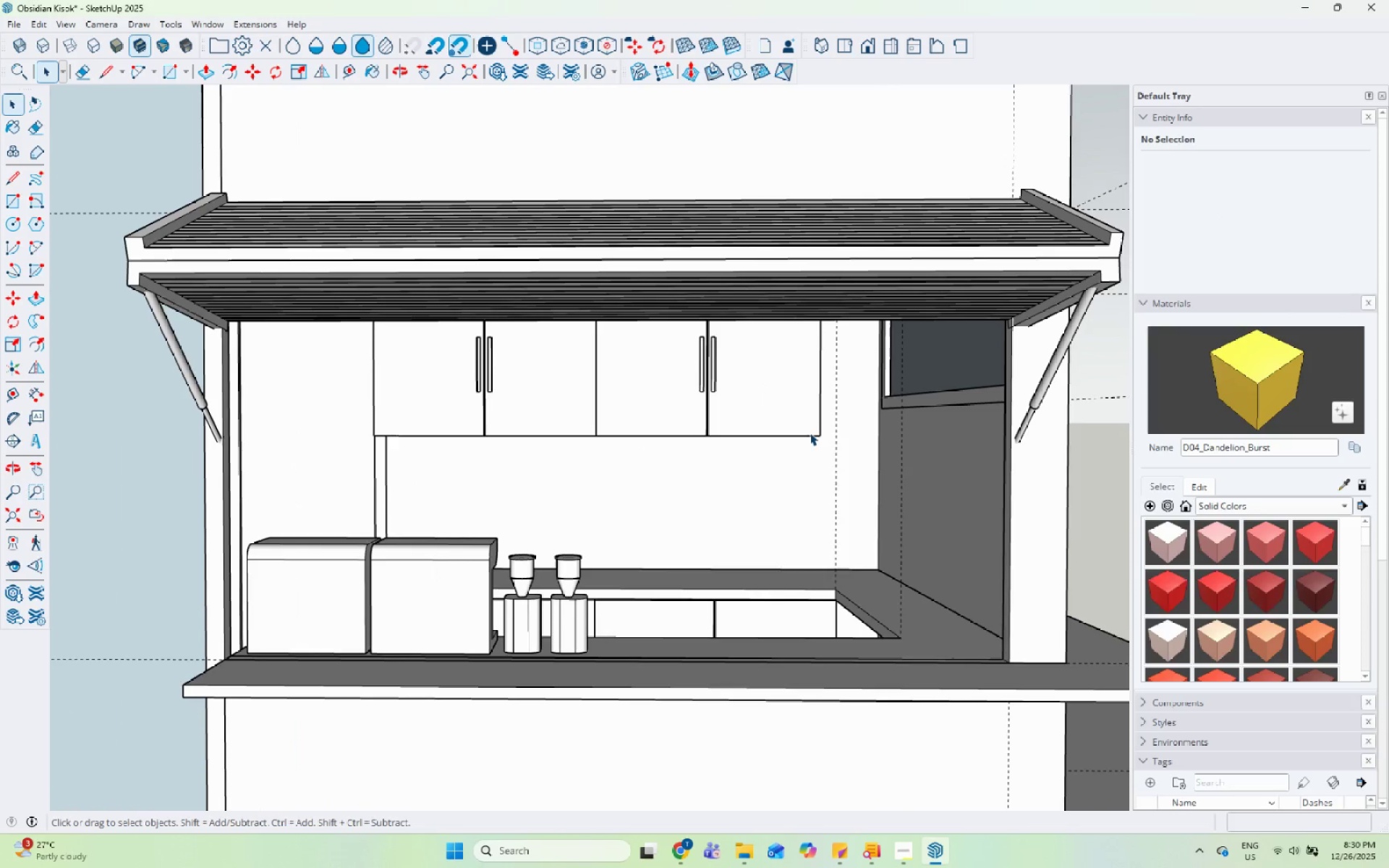 
left_click([816, 432])
 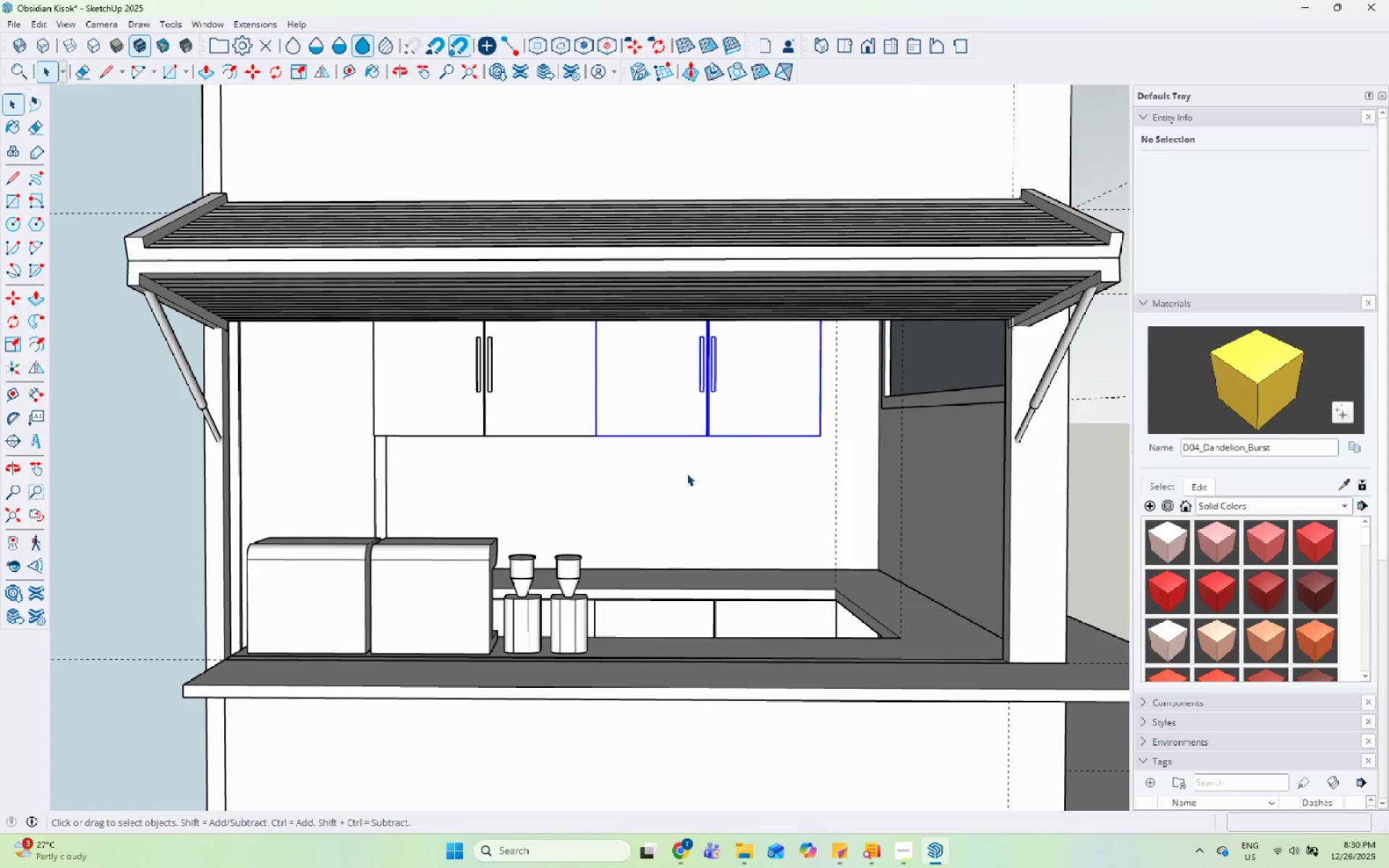 
scroll: coordinate [603, 485], scroll_direction: down, amount: 4.0
 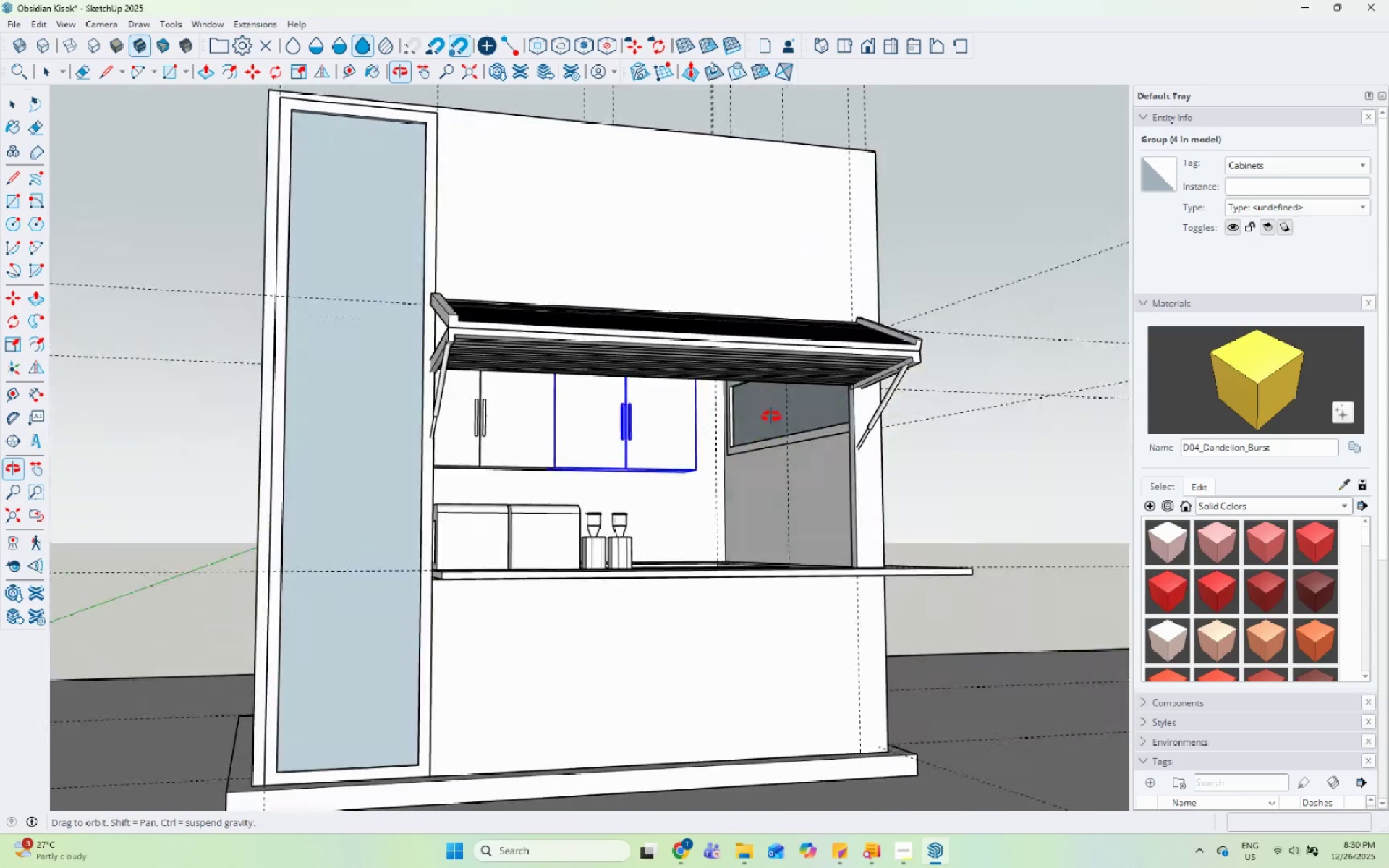 
scroll: coordinate [703, 471], scroll_direction: up, amount: 1.0
 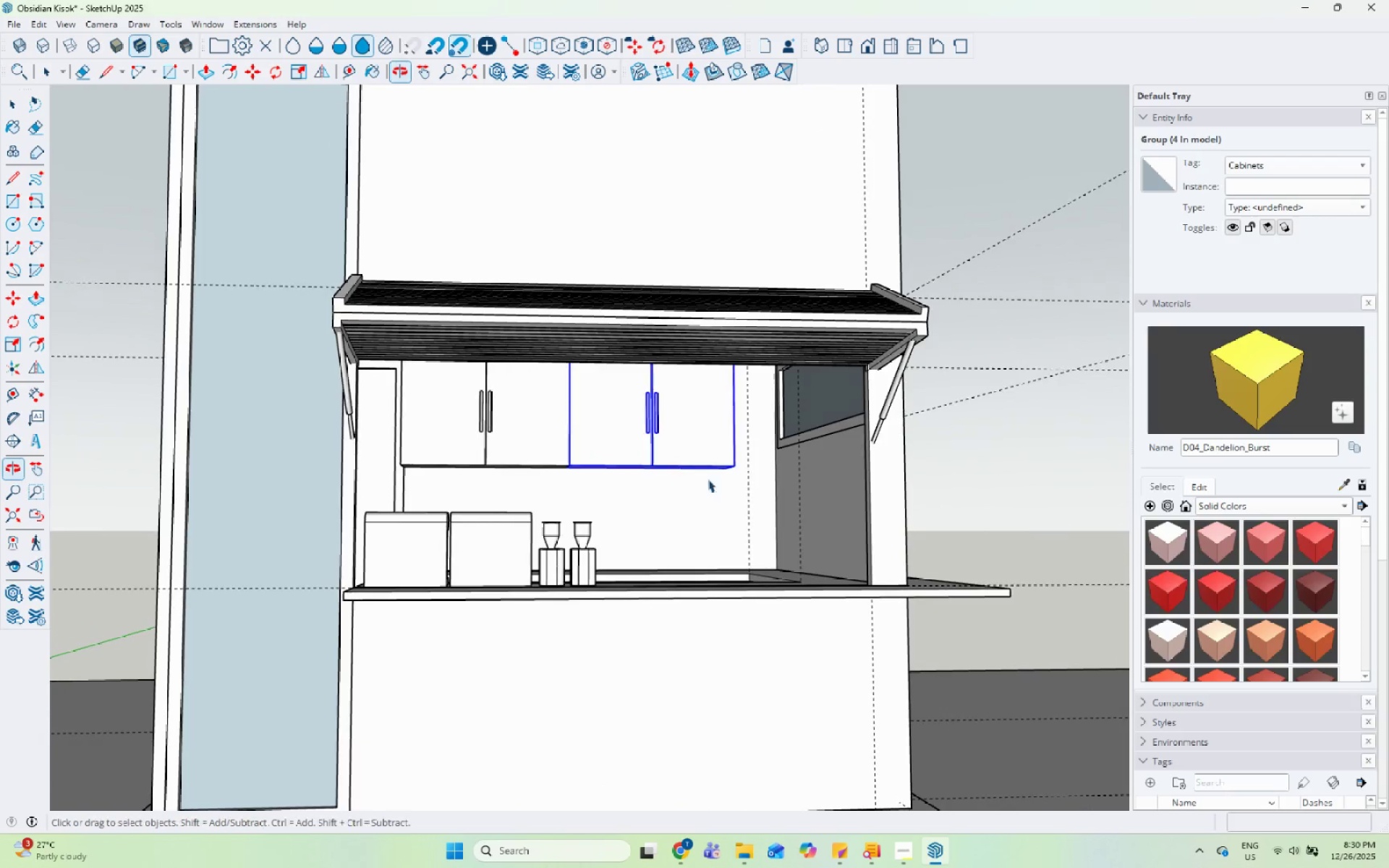 
left_click([926, 471])
 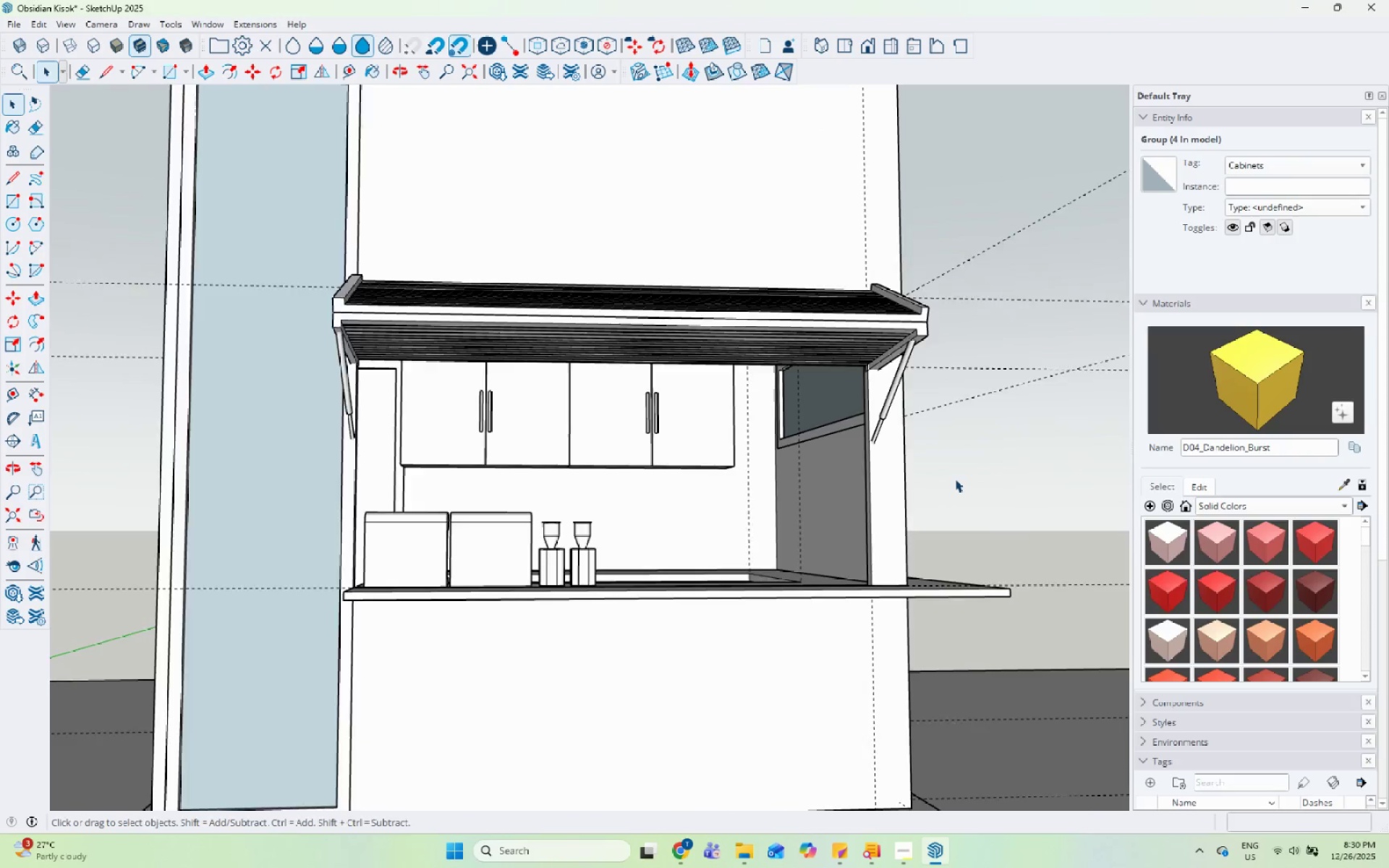 
scroll: coordinate [956, 479], scroll_direction: up, amount: 1.0
 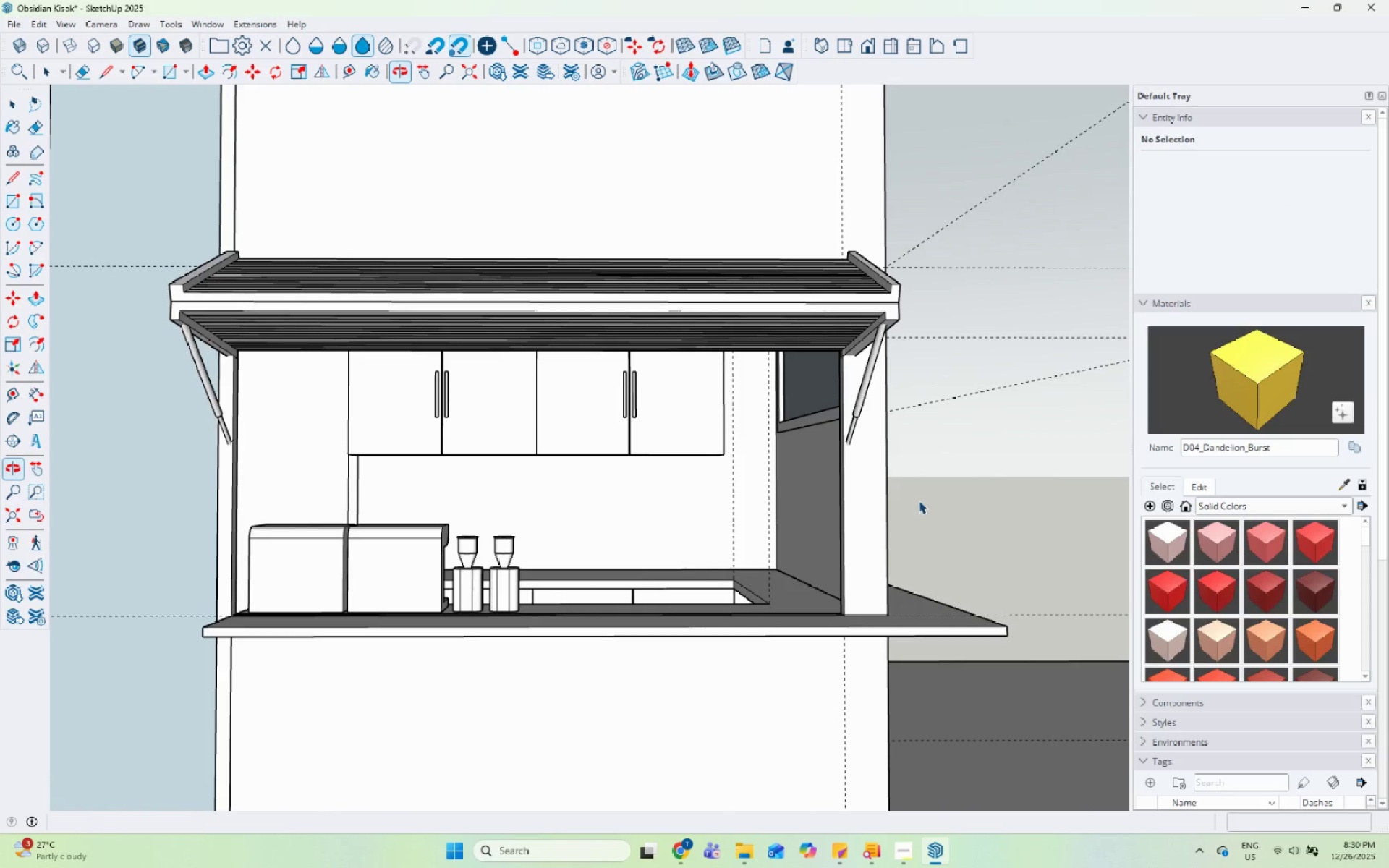 
left_click([499, 430])
 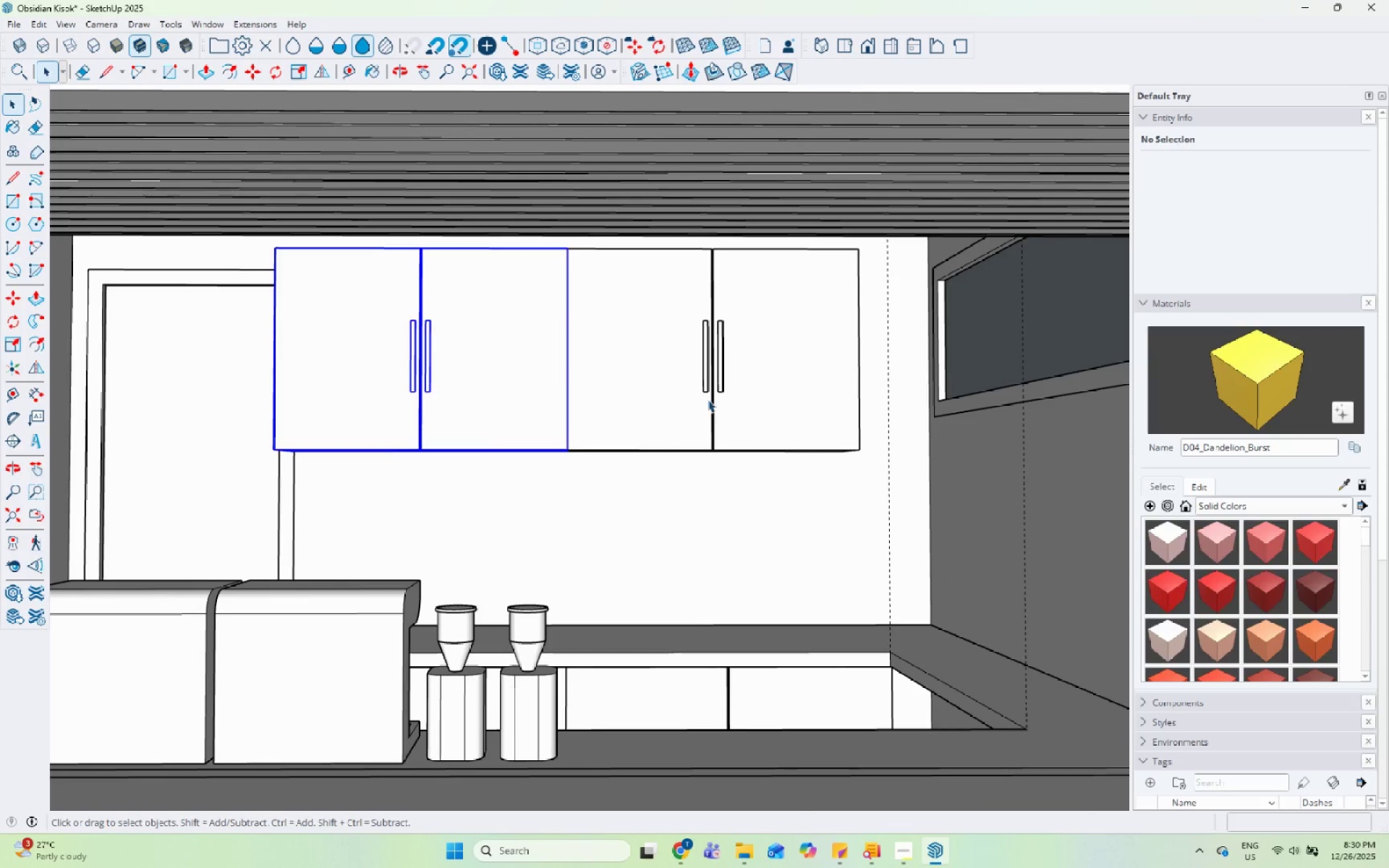 
scroll: coordinate [480, 463], scroll_direction: up, amount: 4.0
 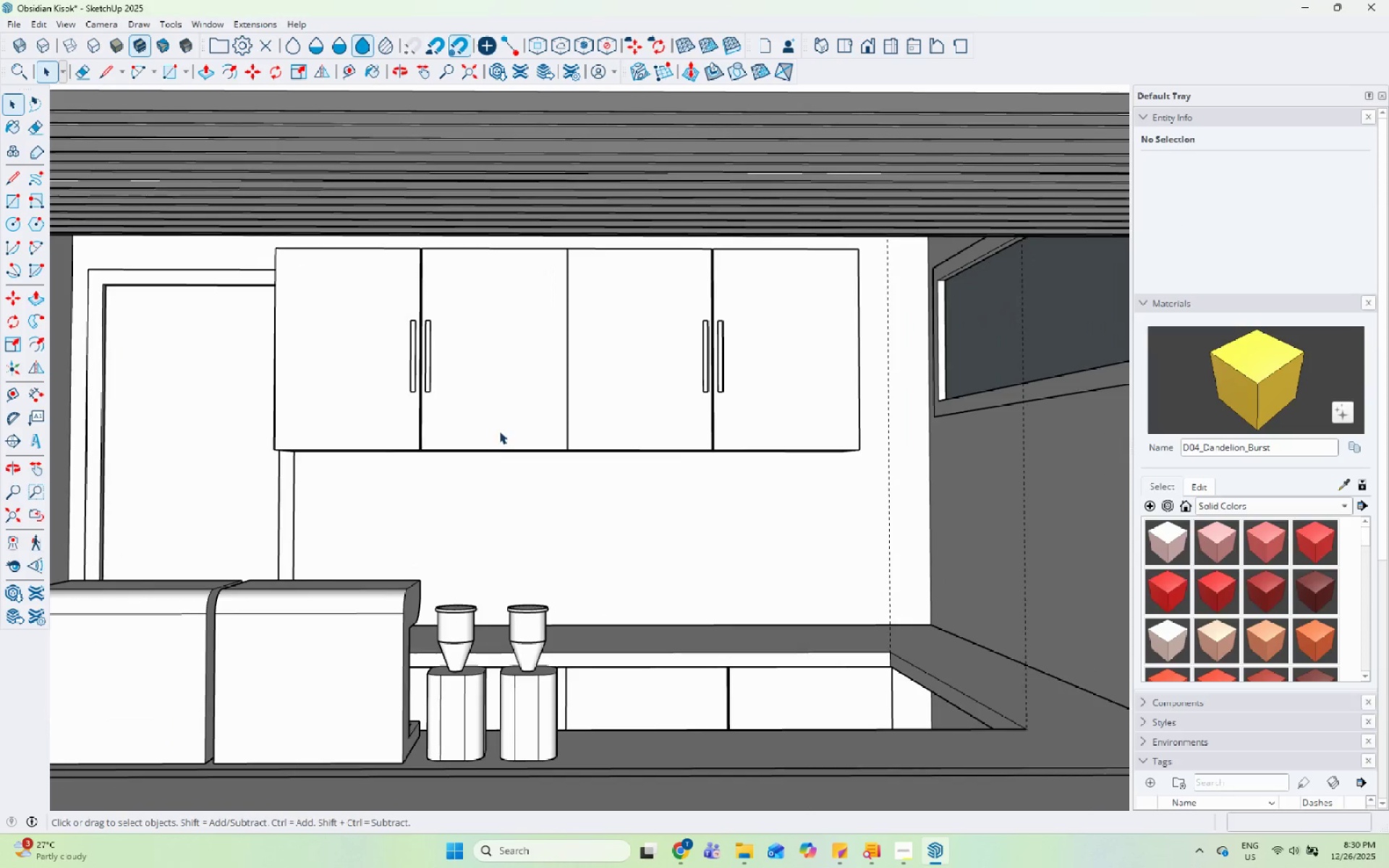 
key(Control+ControlLeft)
 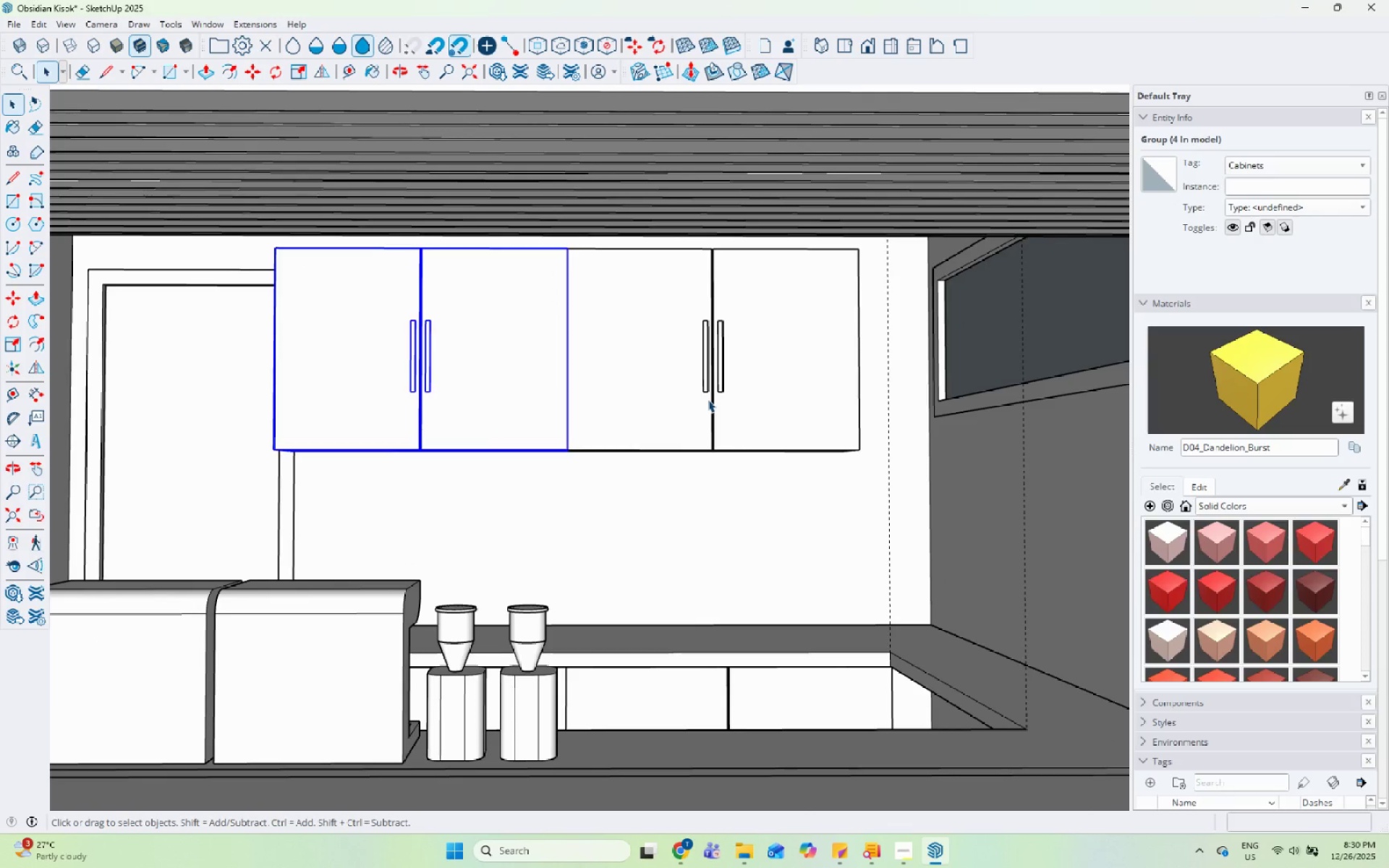 
left_click([708, 399])
 